 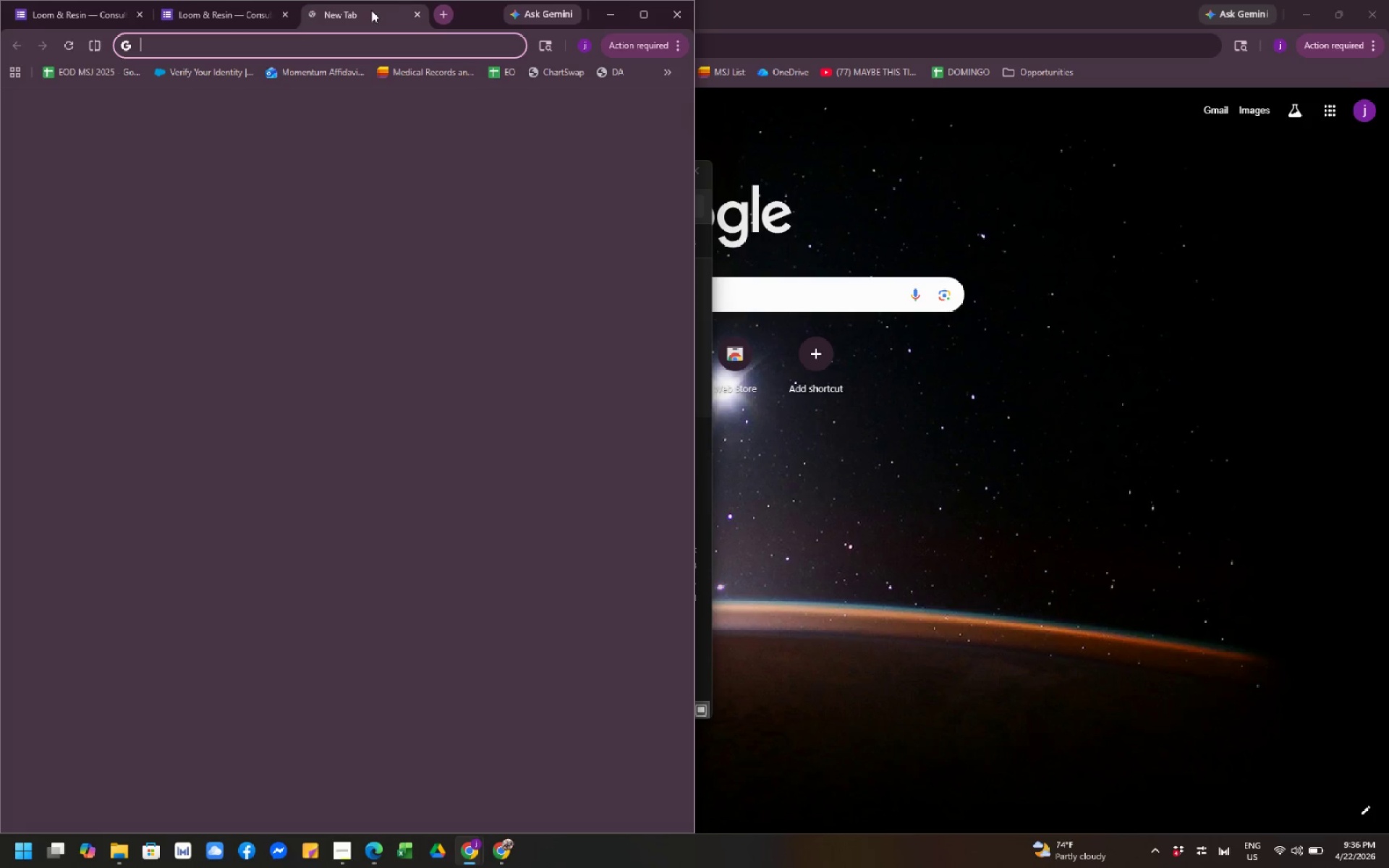 
left_click([274, 7])
 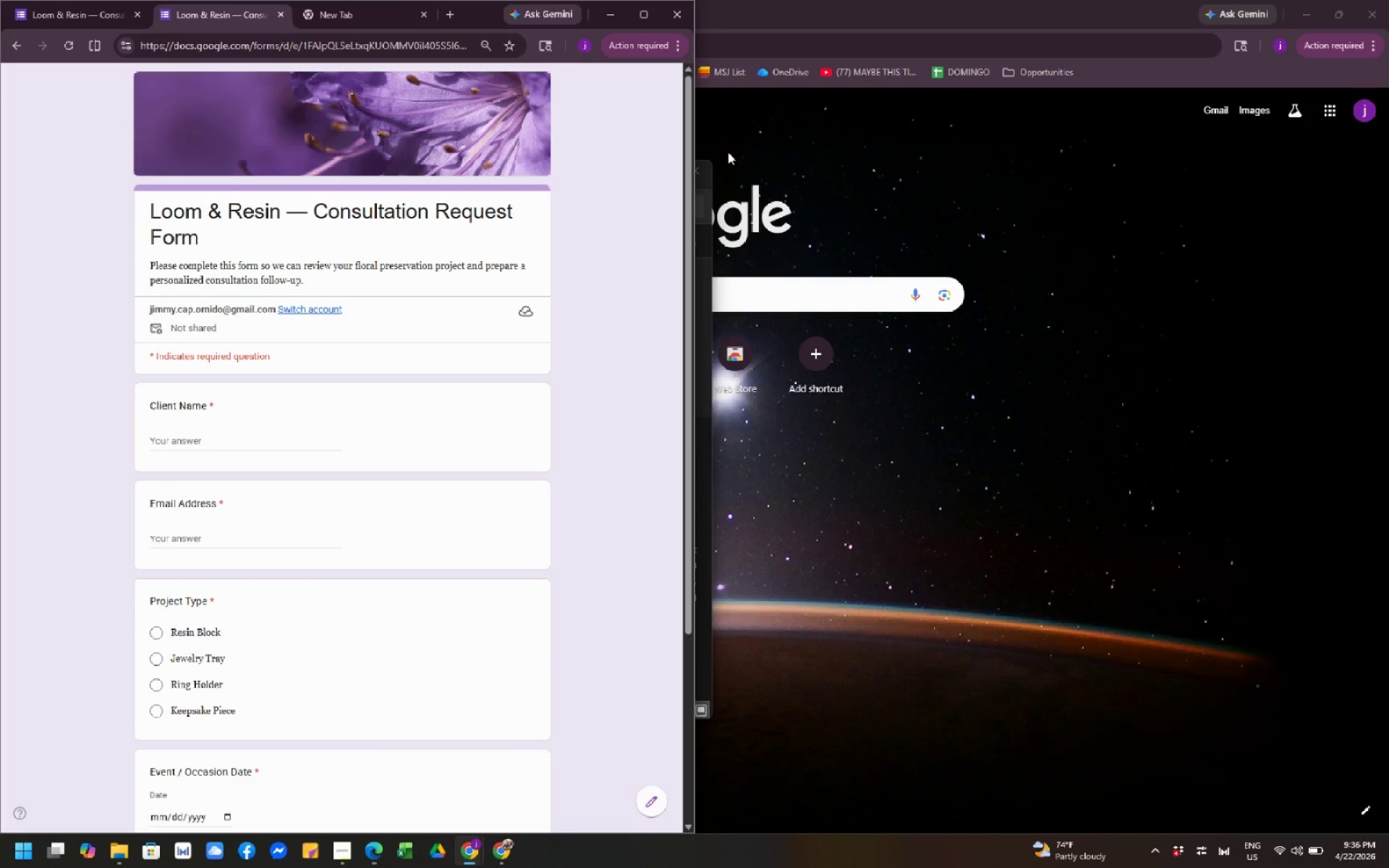 
left_click([671, 20])
 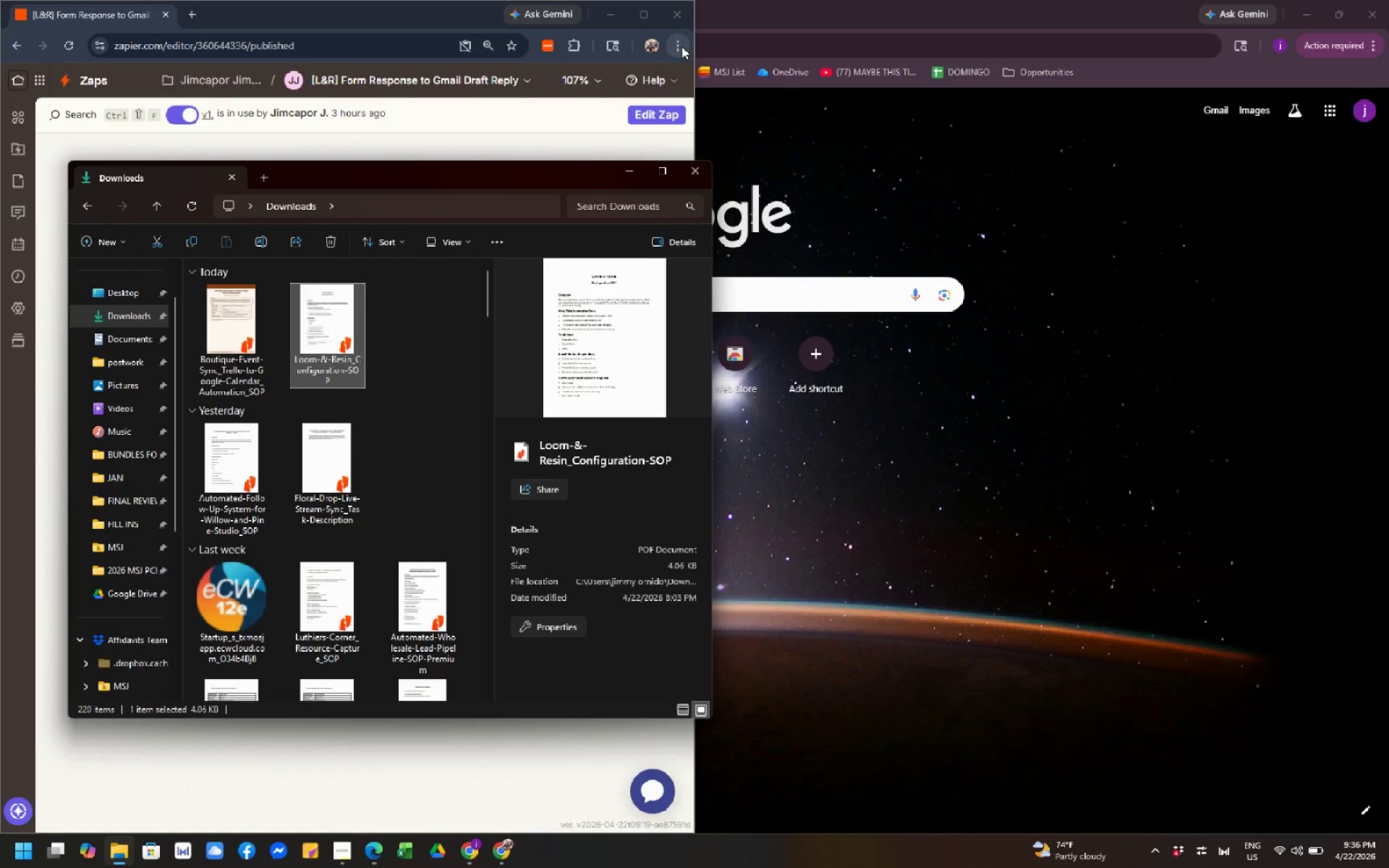 
left_click([674, 20])
 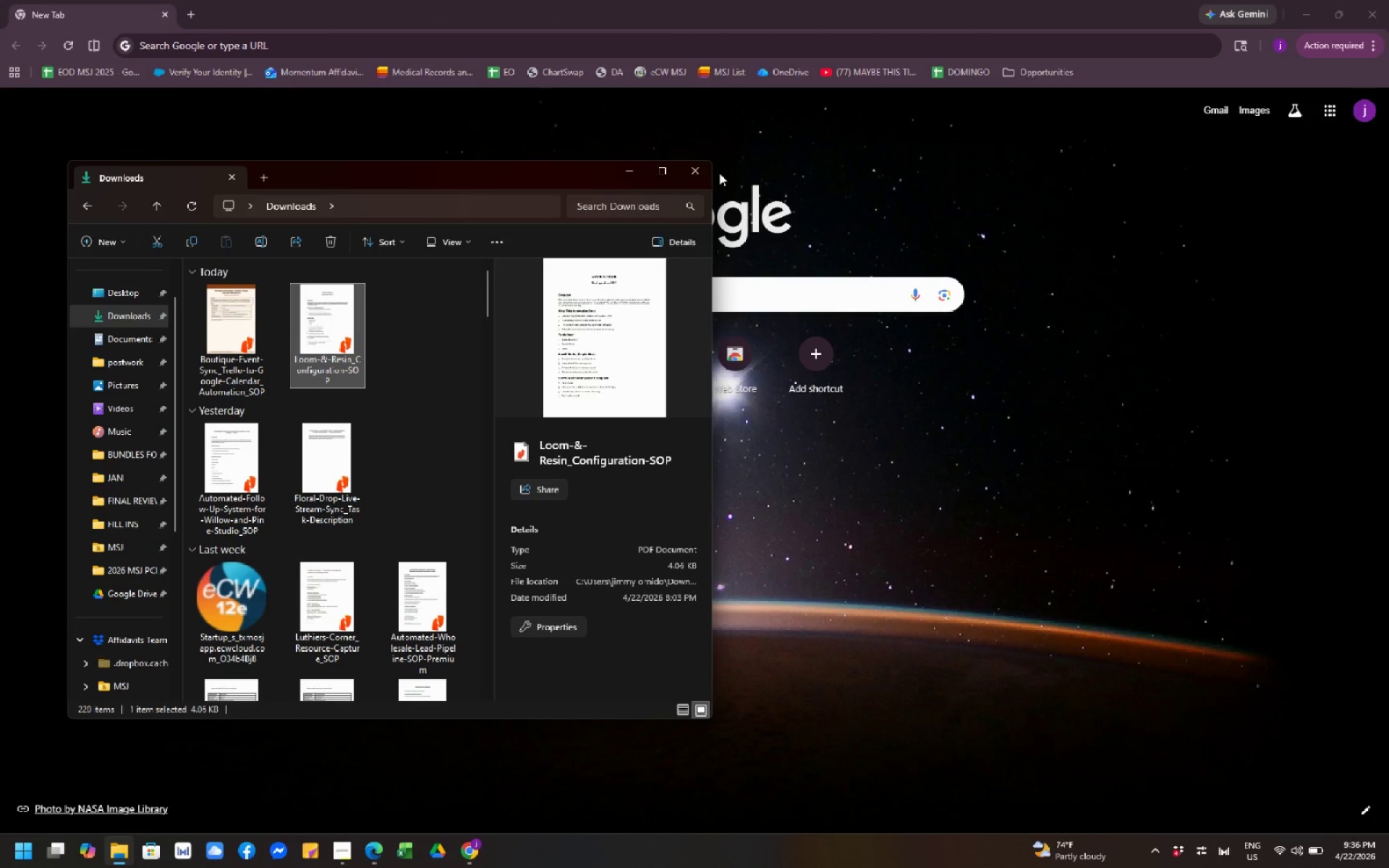 
left_click([700, 172])
 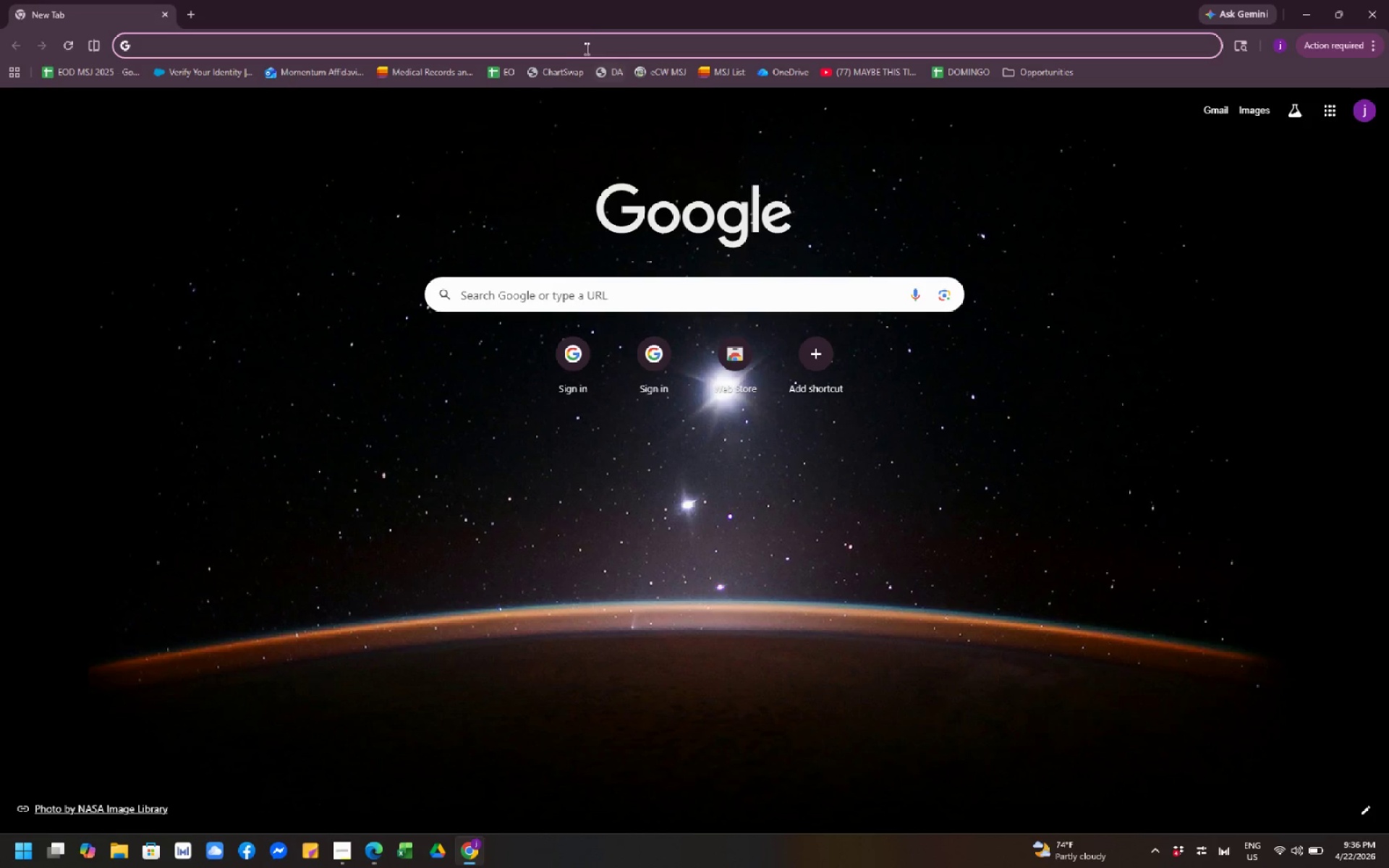 
left_click([577, 38])
 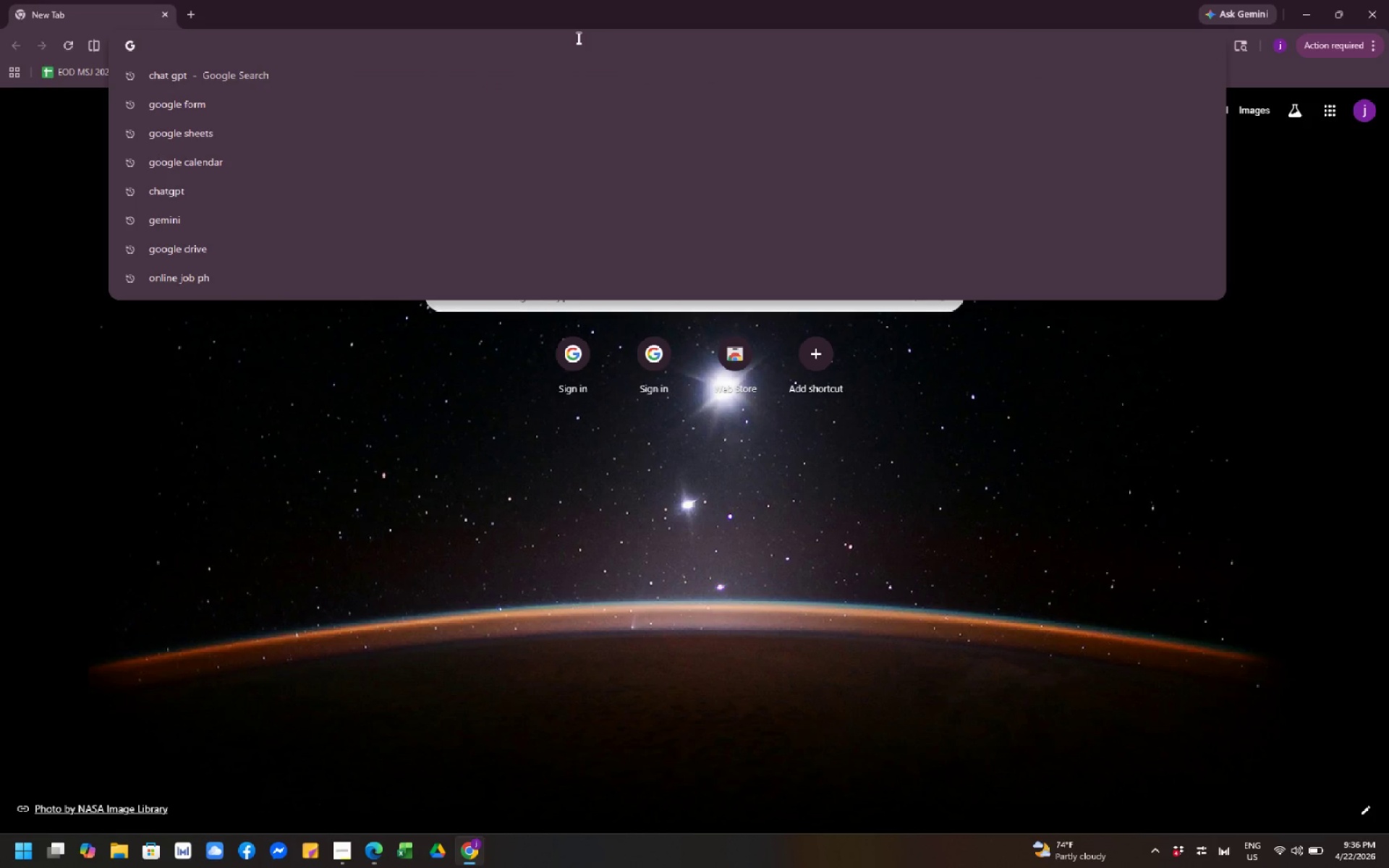 
type(Google drib)
key(Backspace)
type(ve)
 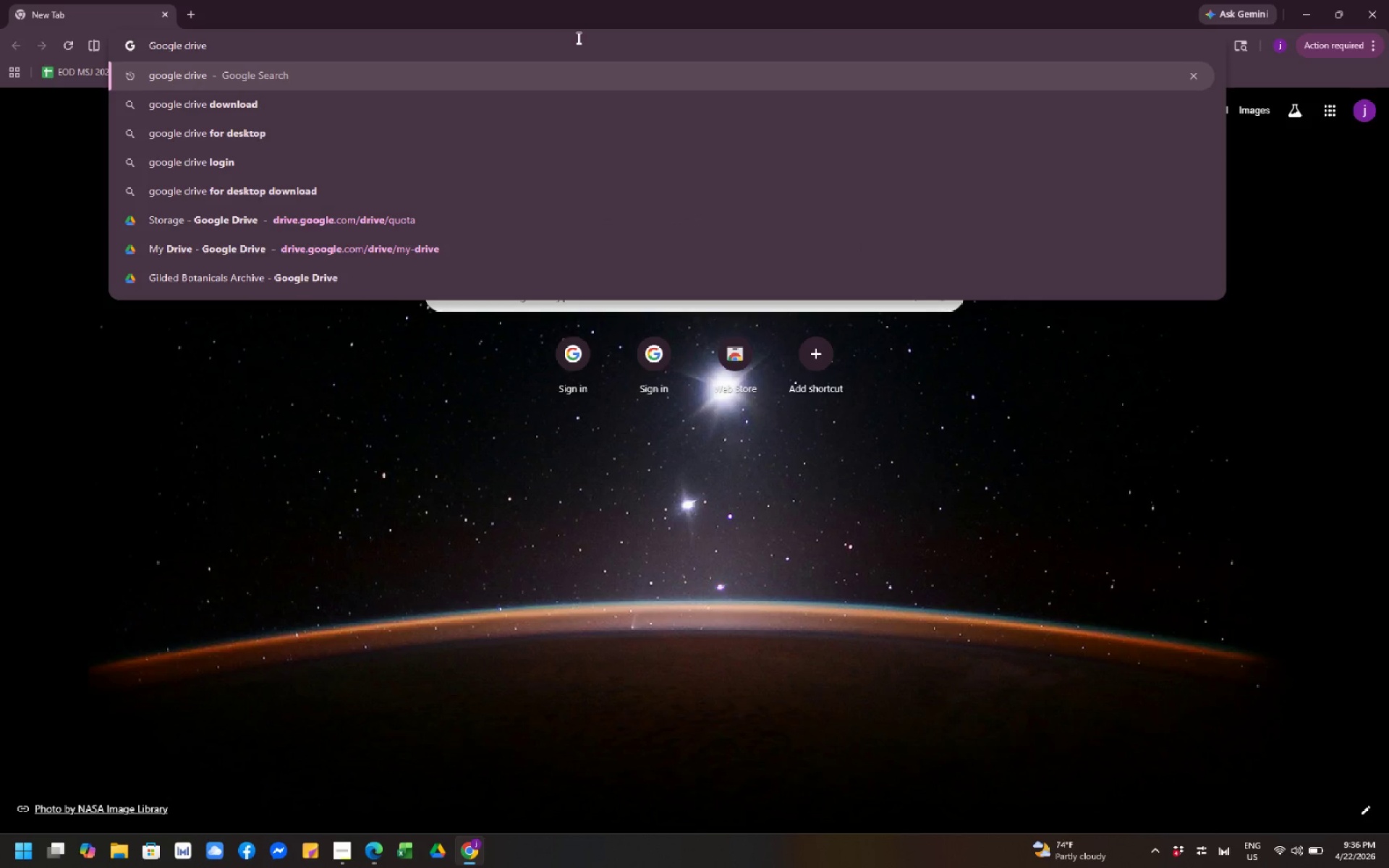 
key(Enter)
 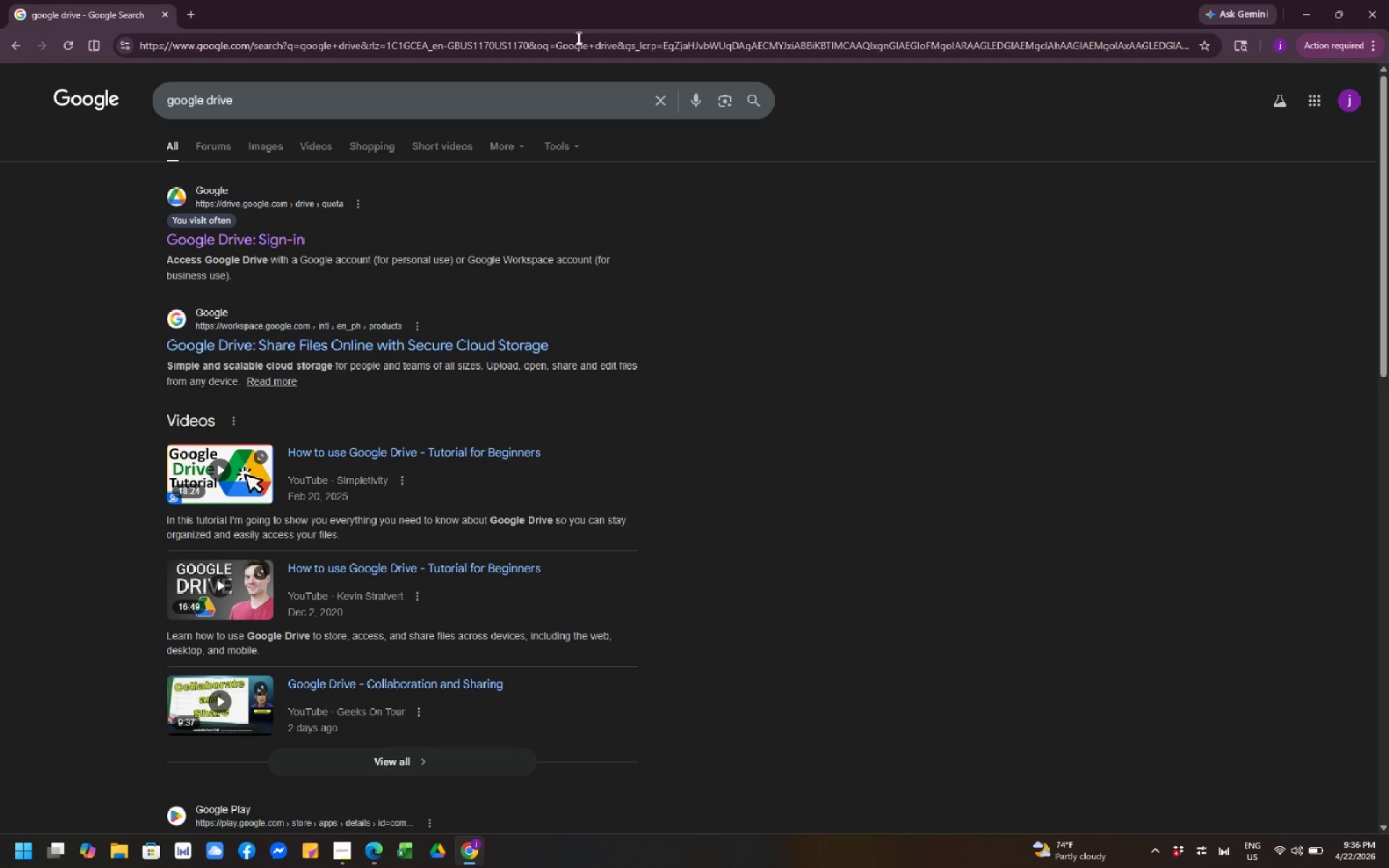 
wait(6.08)
 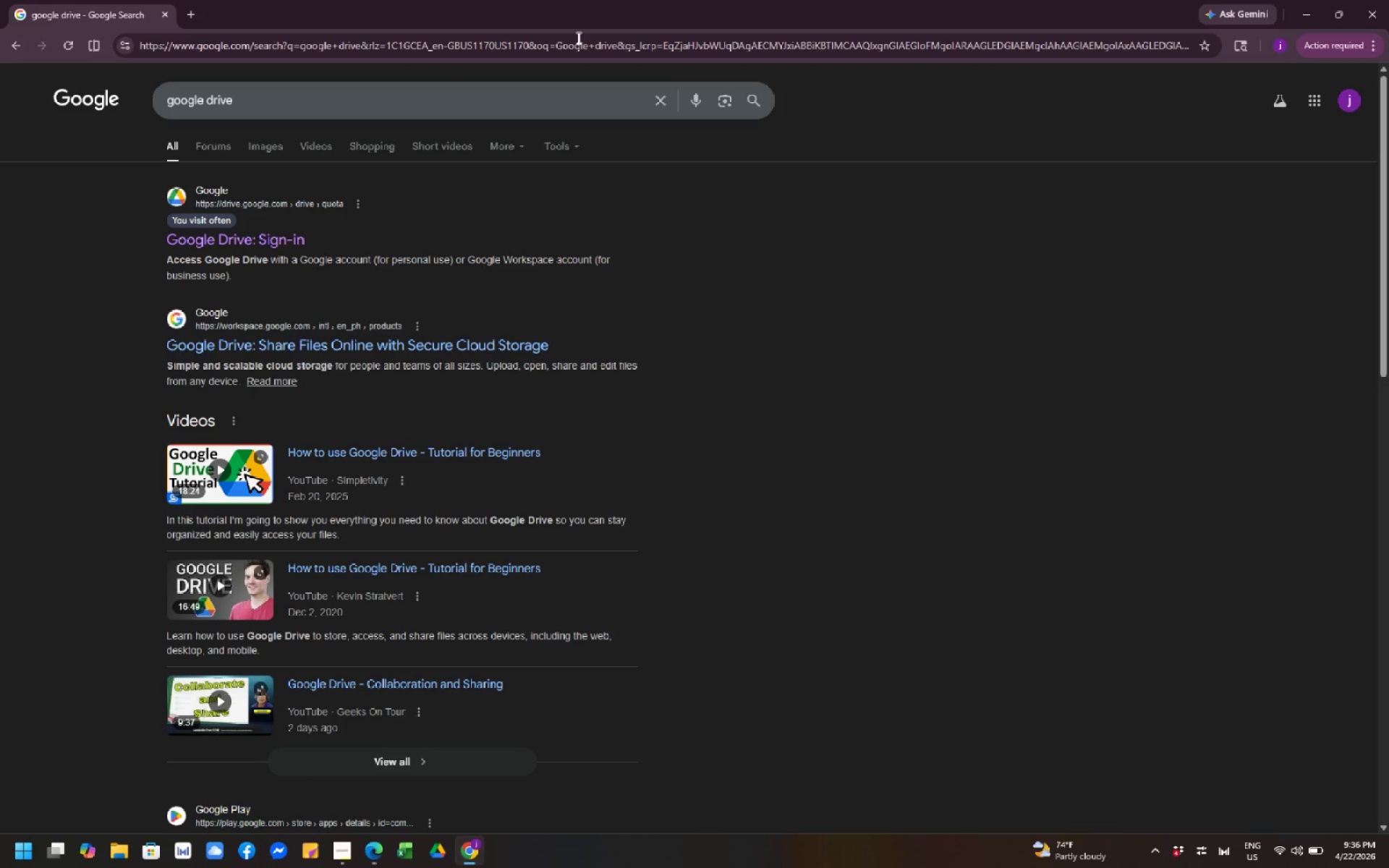 
left_click([294, 235])
 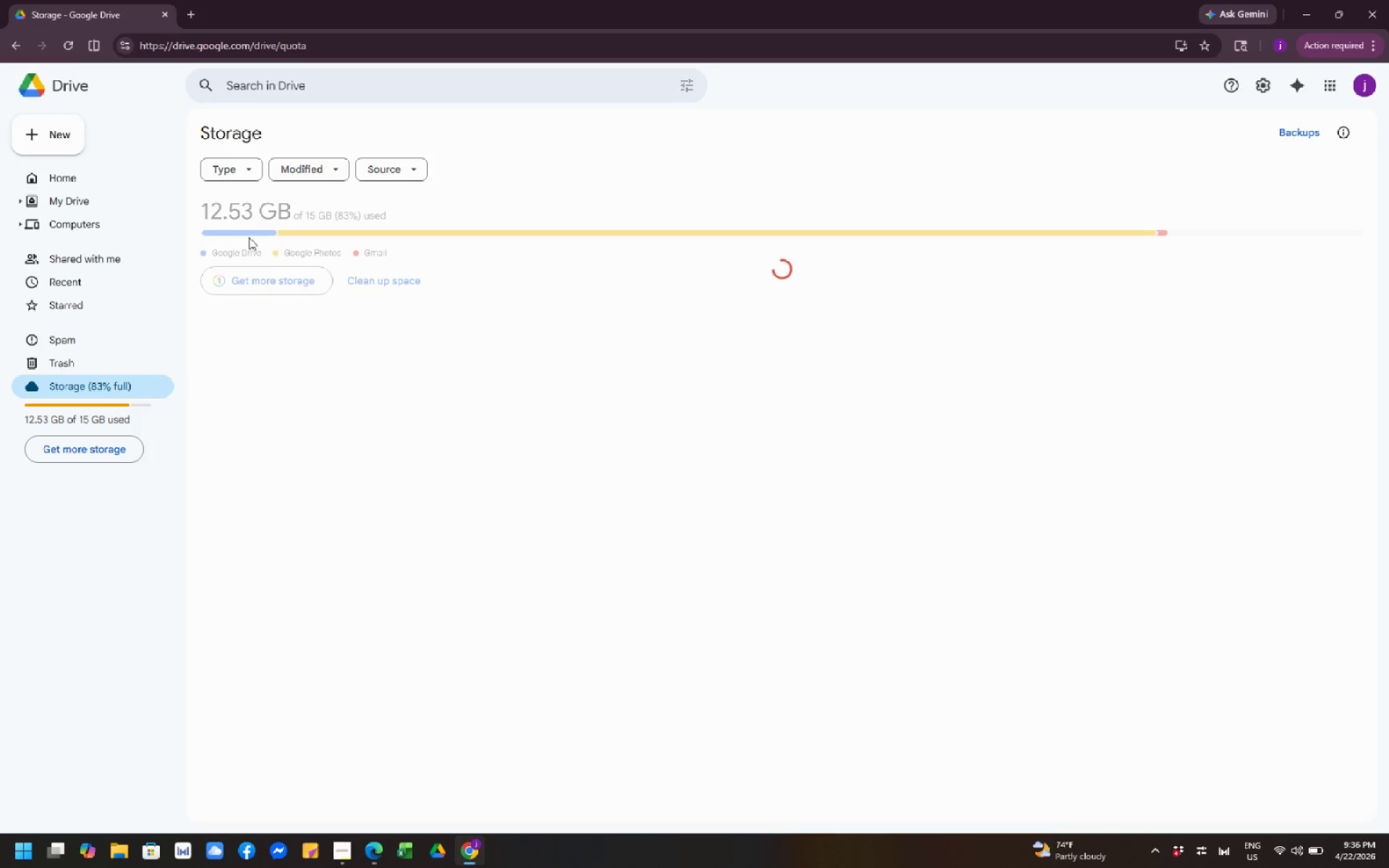 
left_click([92, 207])
 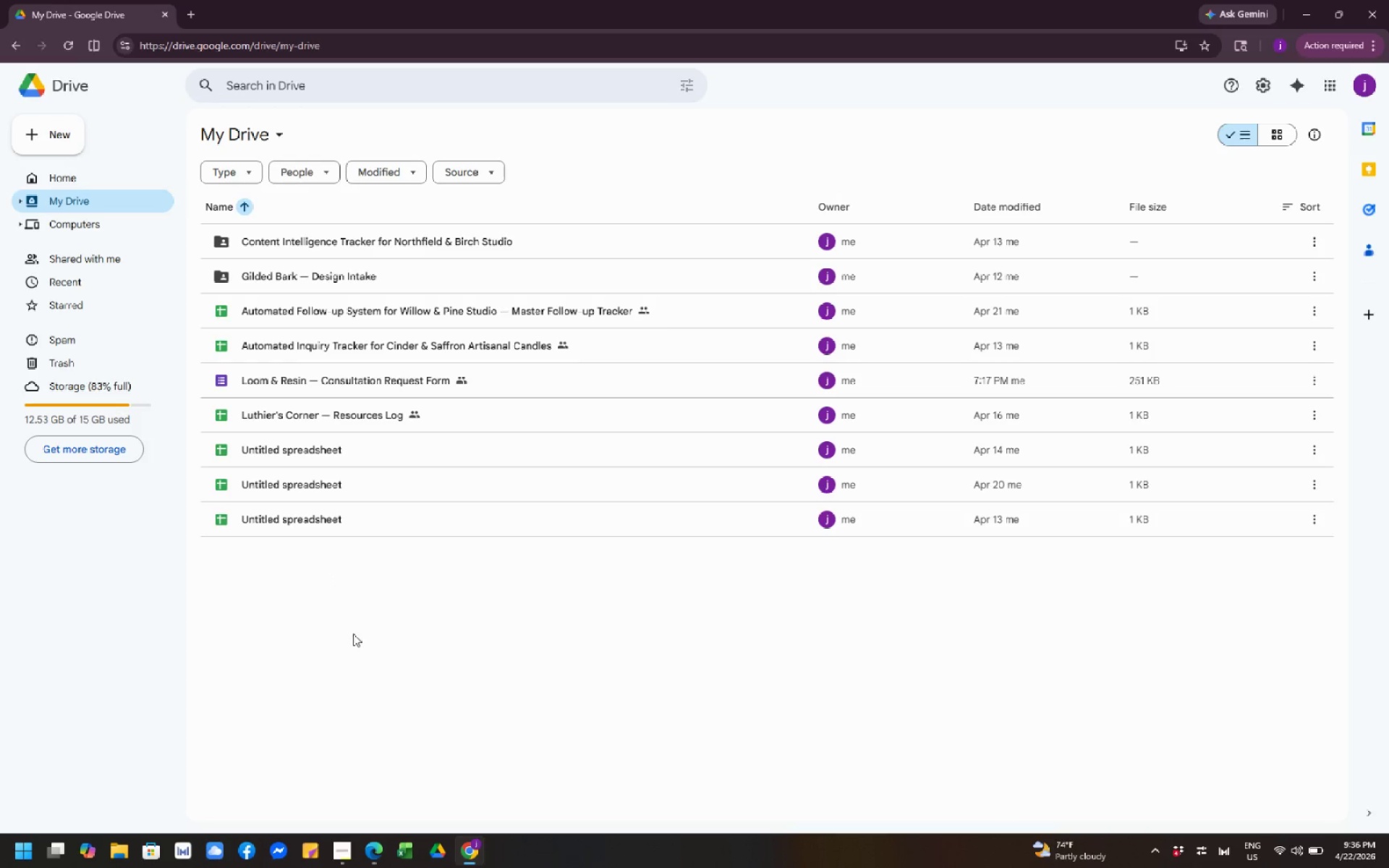 
left_click_drag(start_coordinate=[352, 634], to_coordinate=[341, 242])
 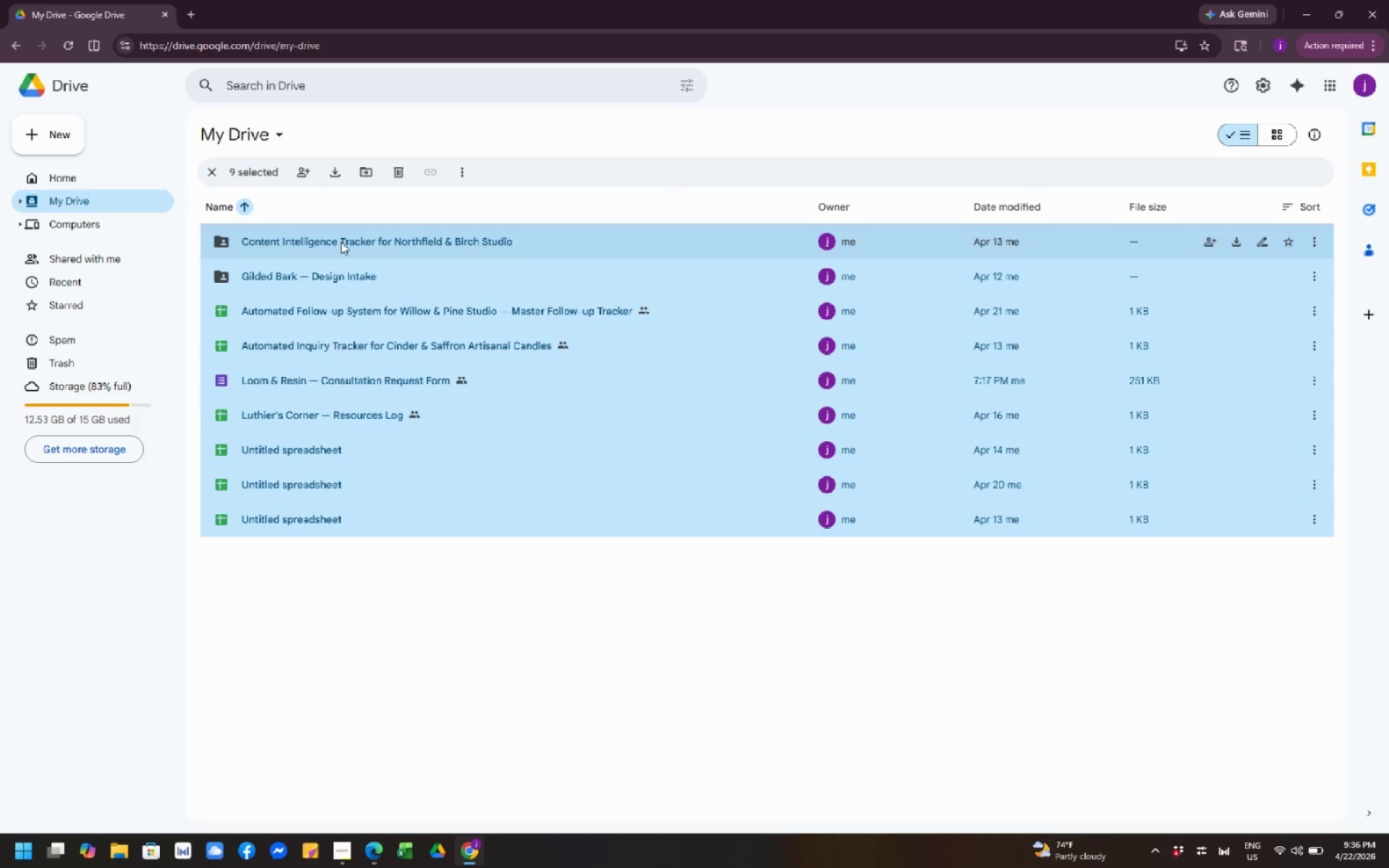 
right_click([341, 242])
 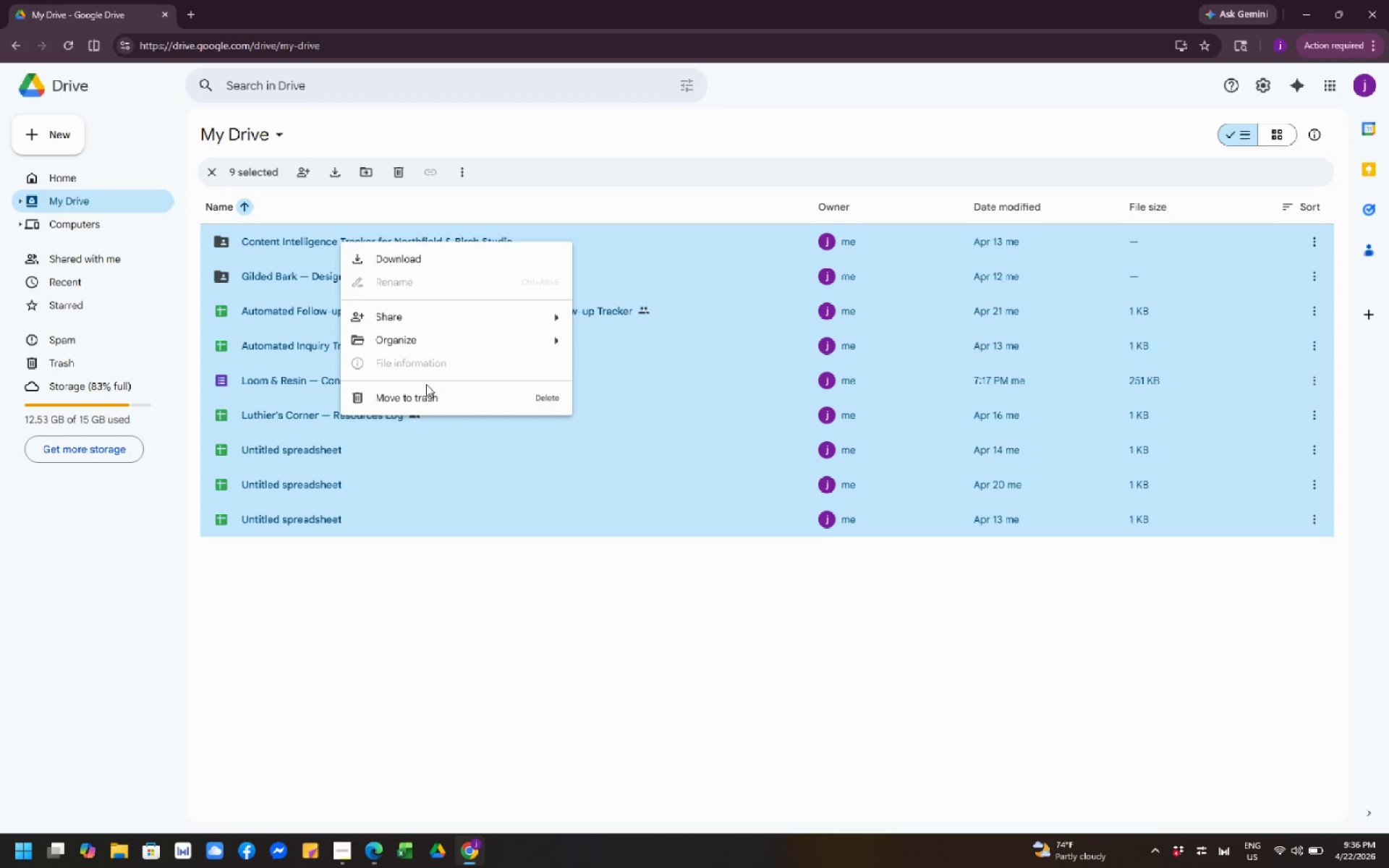 
left_click([425, 390])
 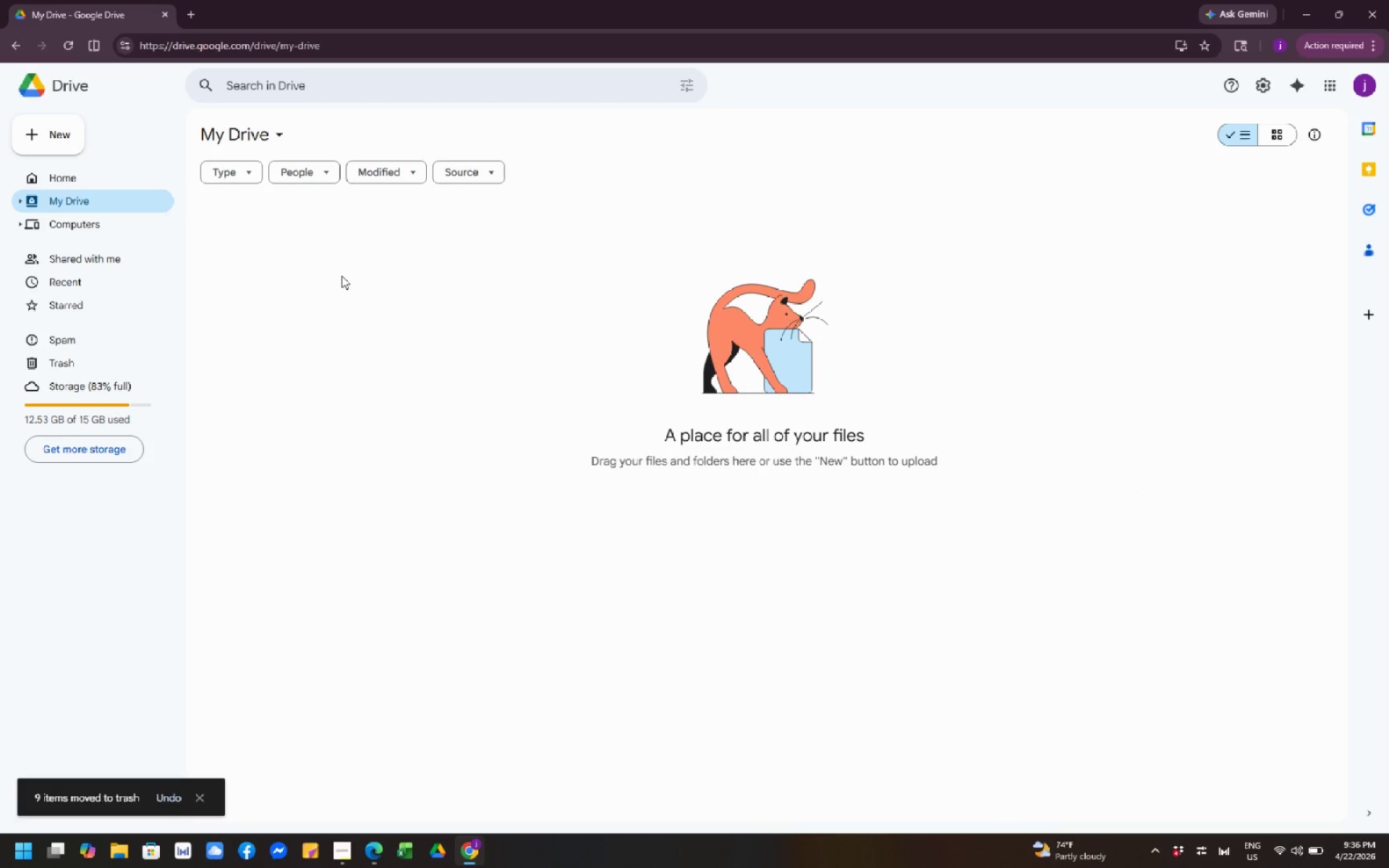 
left_click([42, 123])
 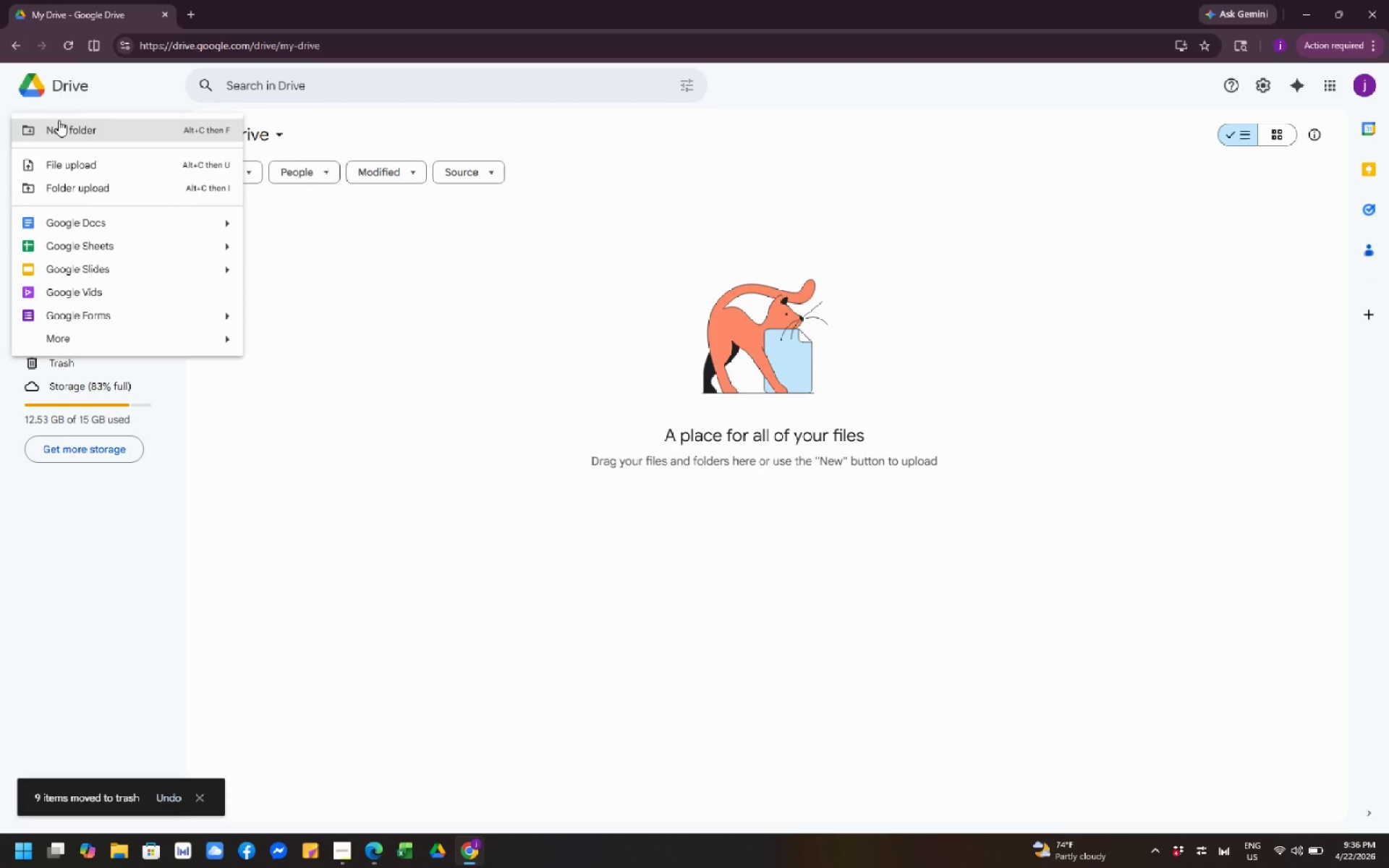 
mouse_move([93, 138])
 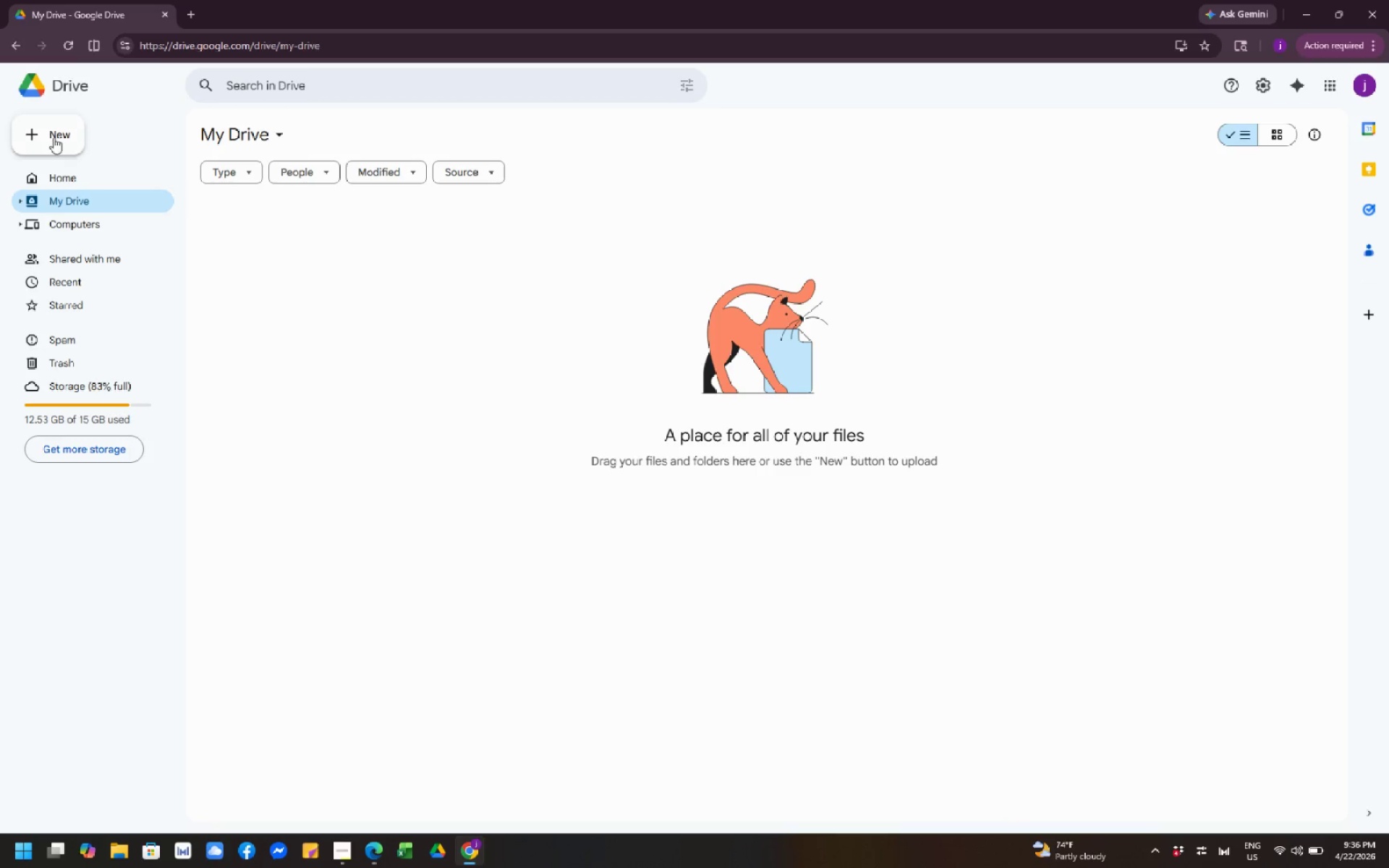 
left_click([47, 134])
 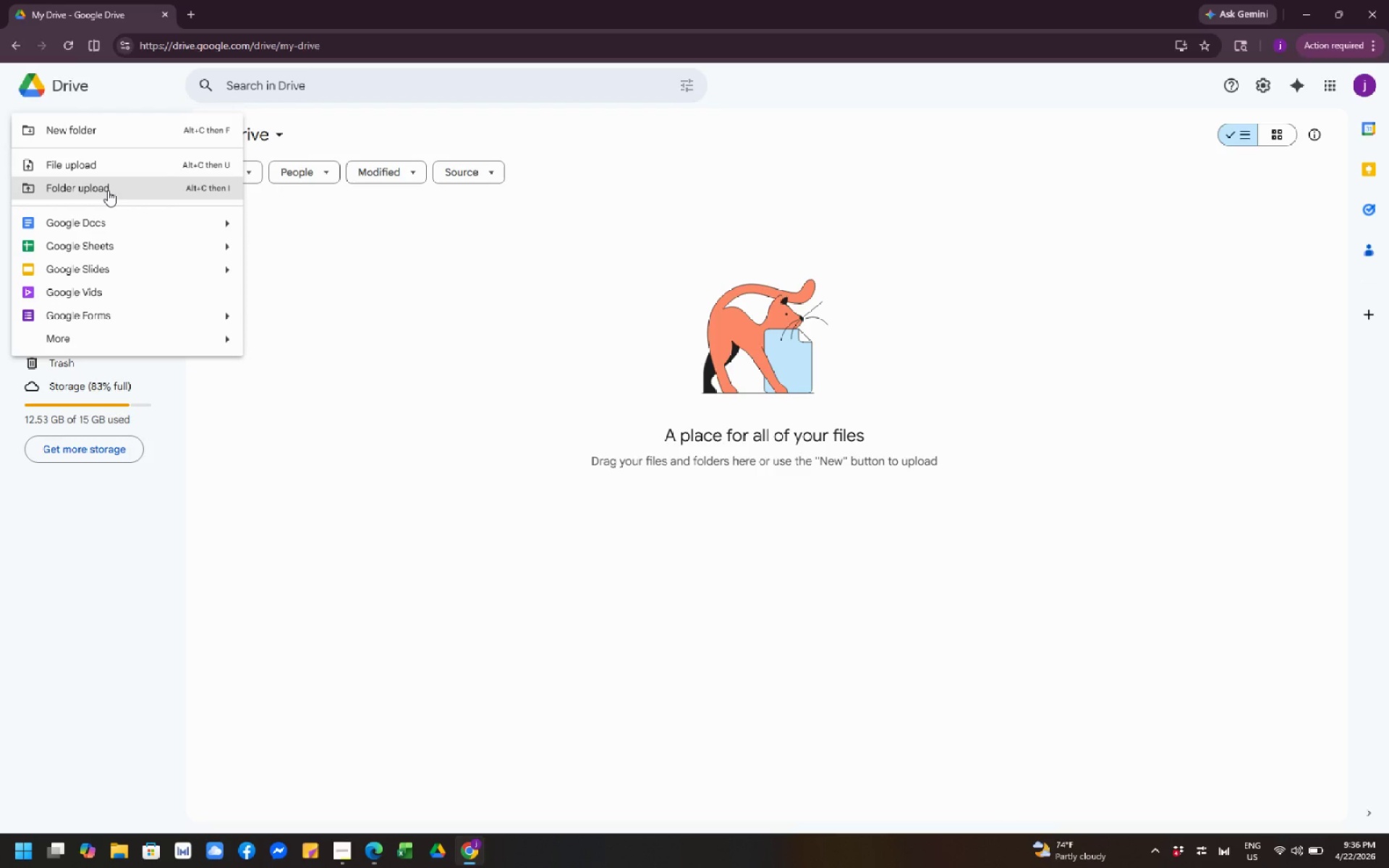 
left_click([103, 130])
 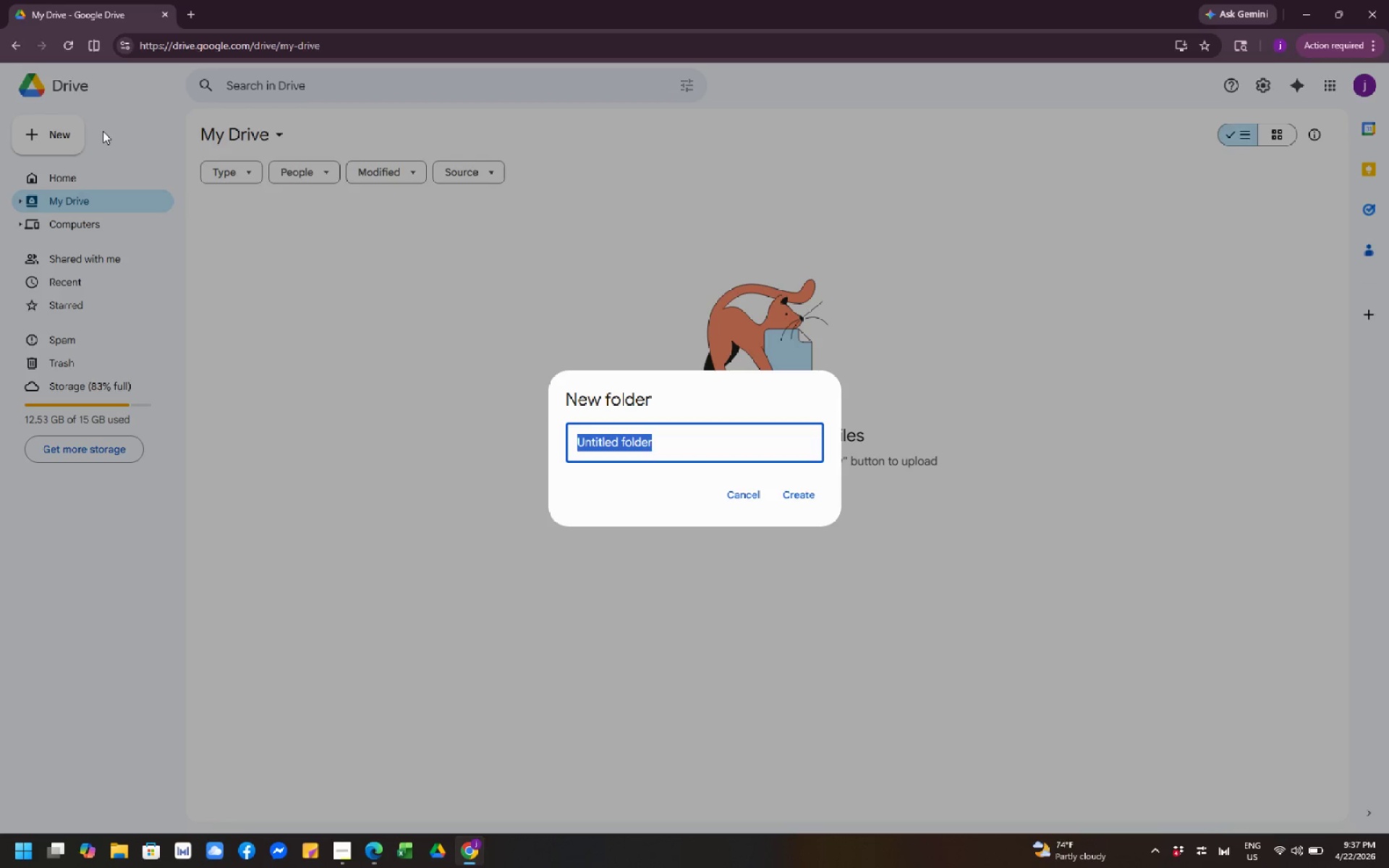 
wait(15.03)
 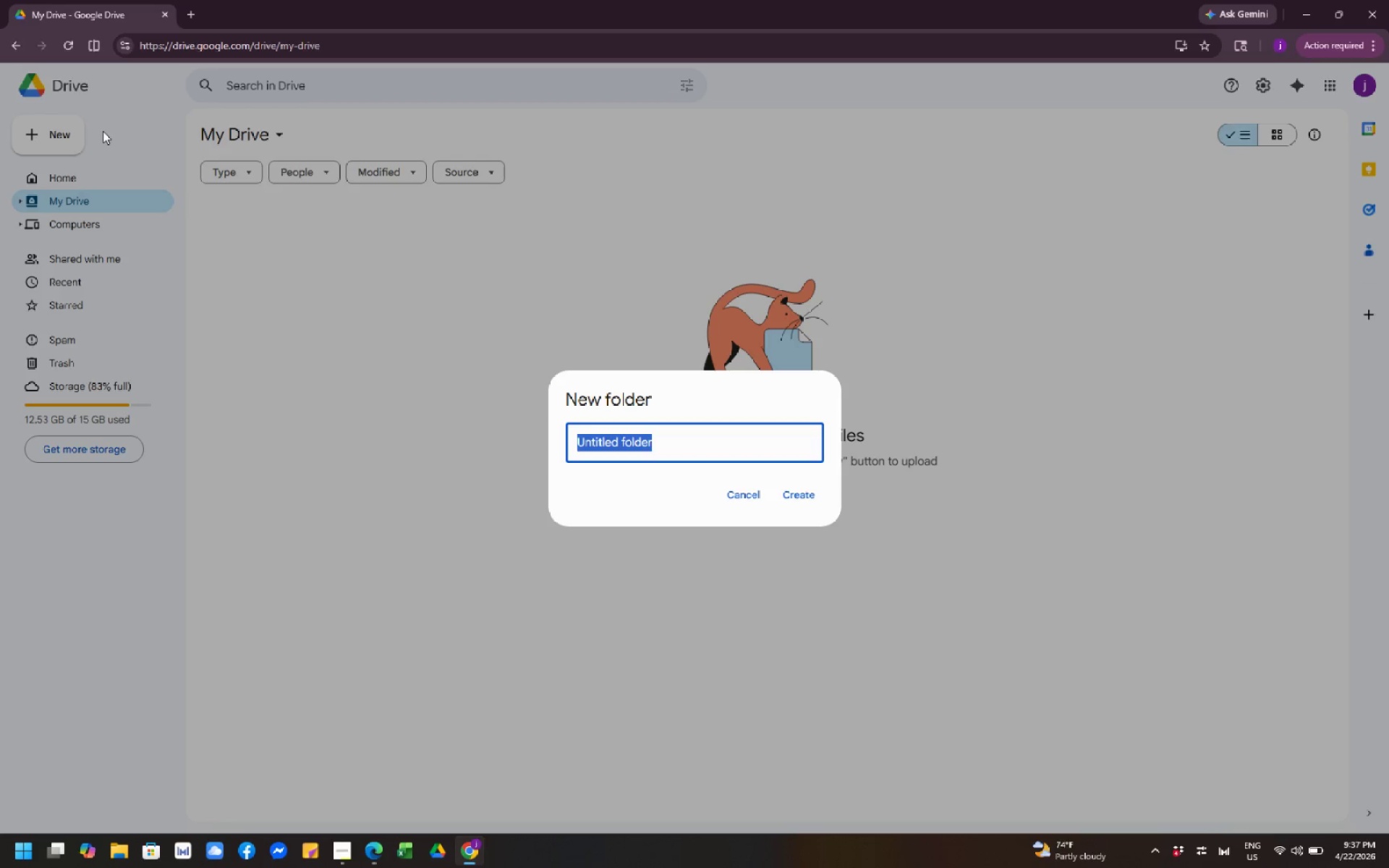 
type(MOss)
key(Backspace)
key(Backspace)
key(Backspace)
type(oss & Ledger 0151 )
 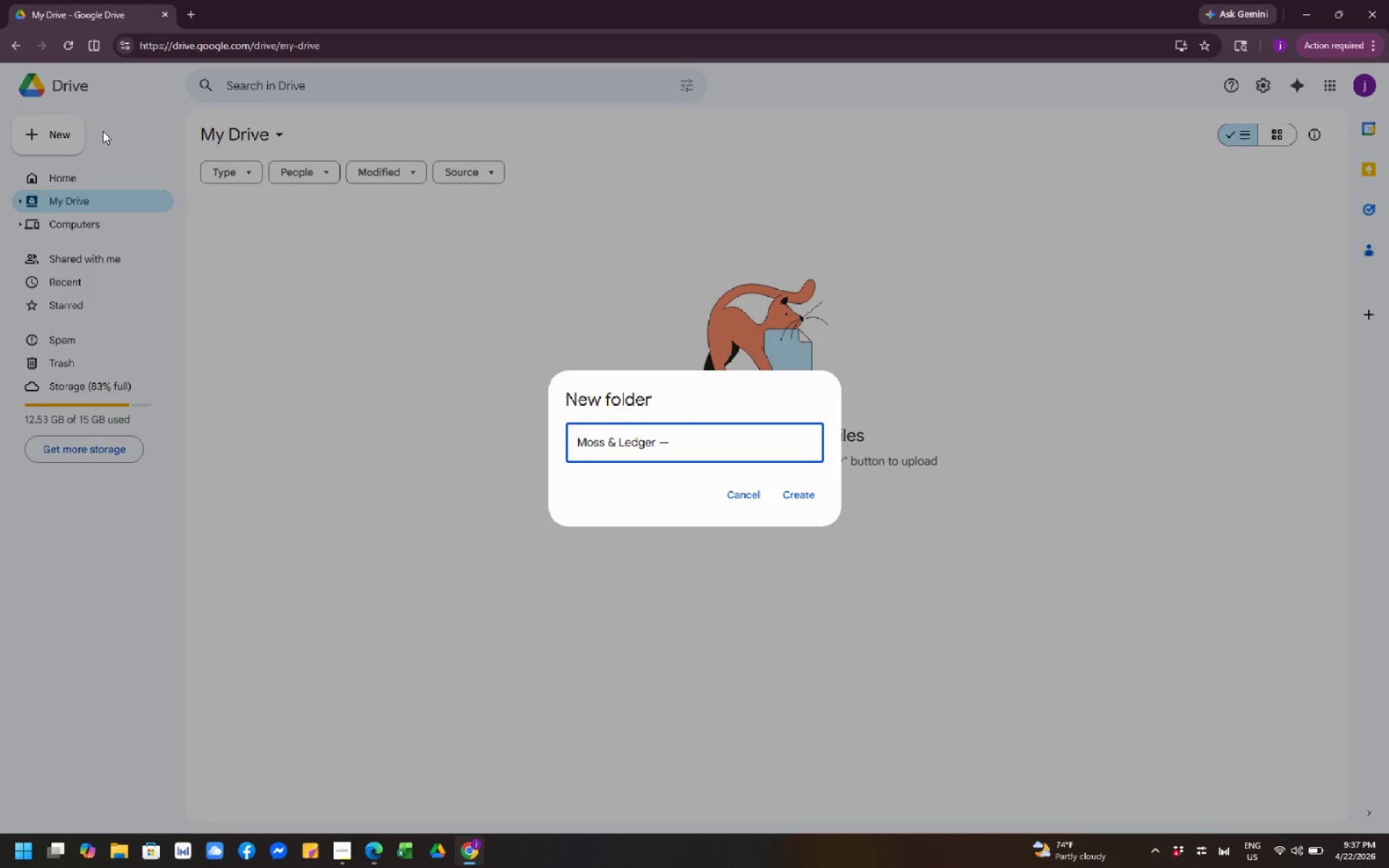 
 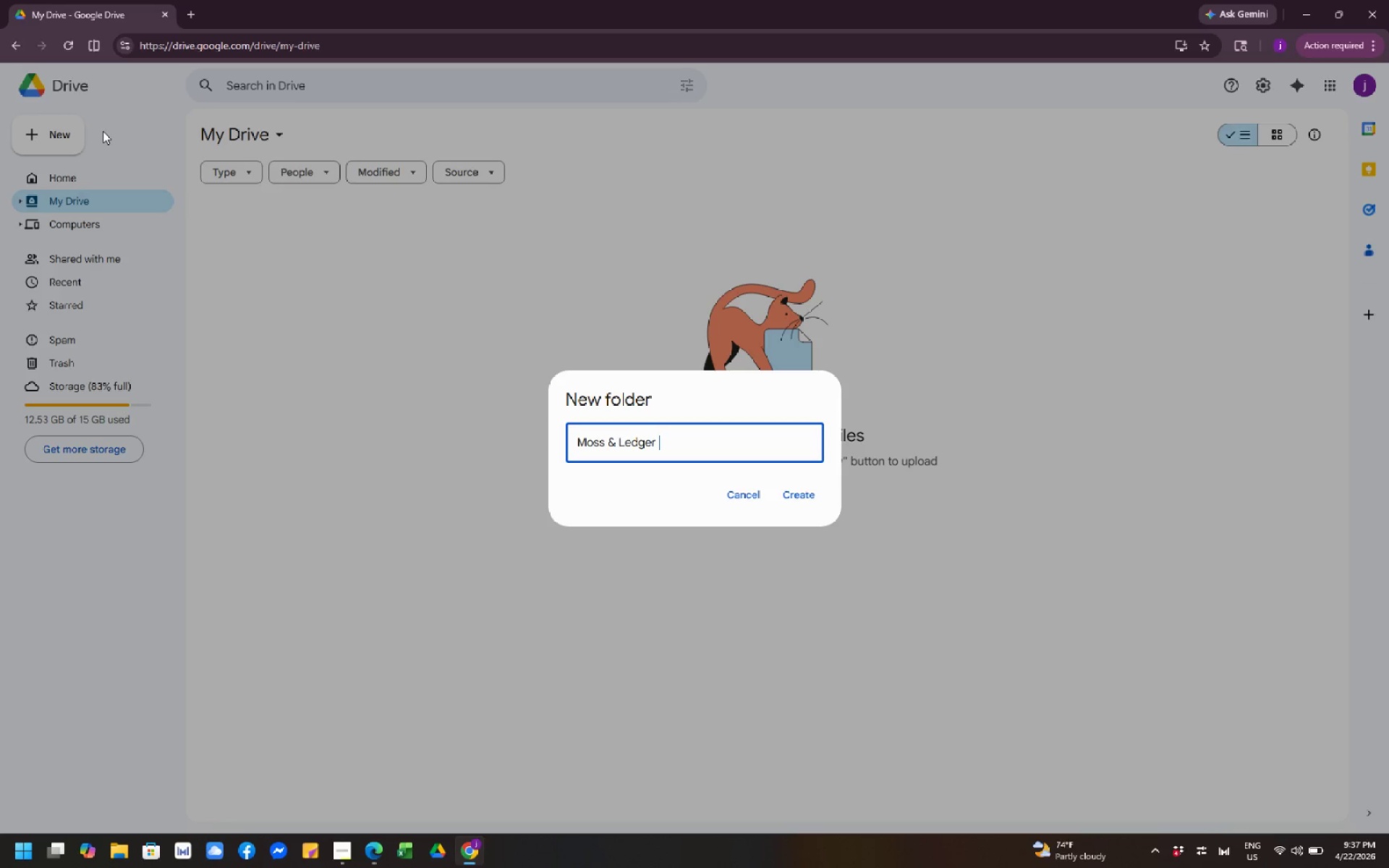 
hold_key(key=AltRight, duration=1.02)
 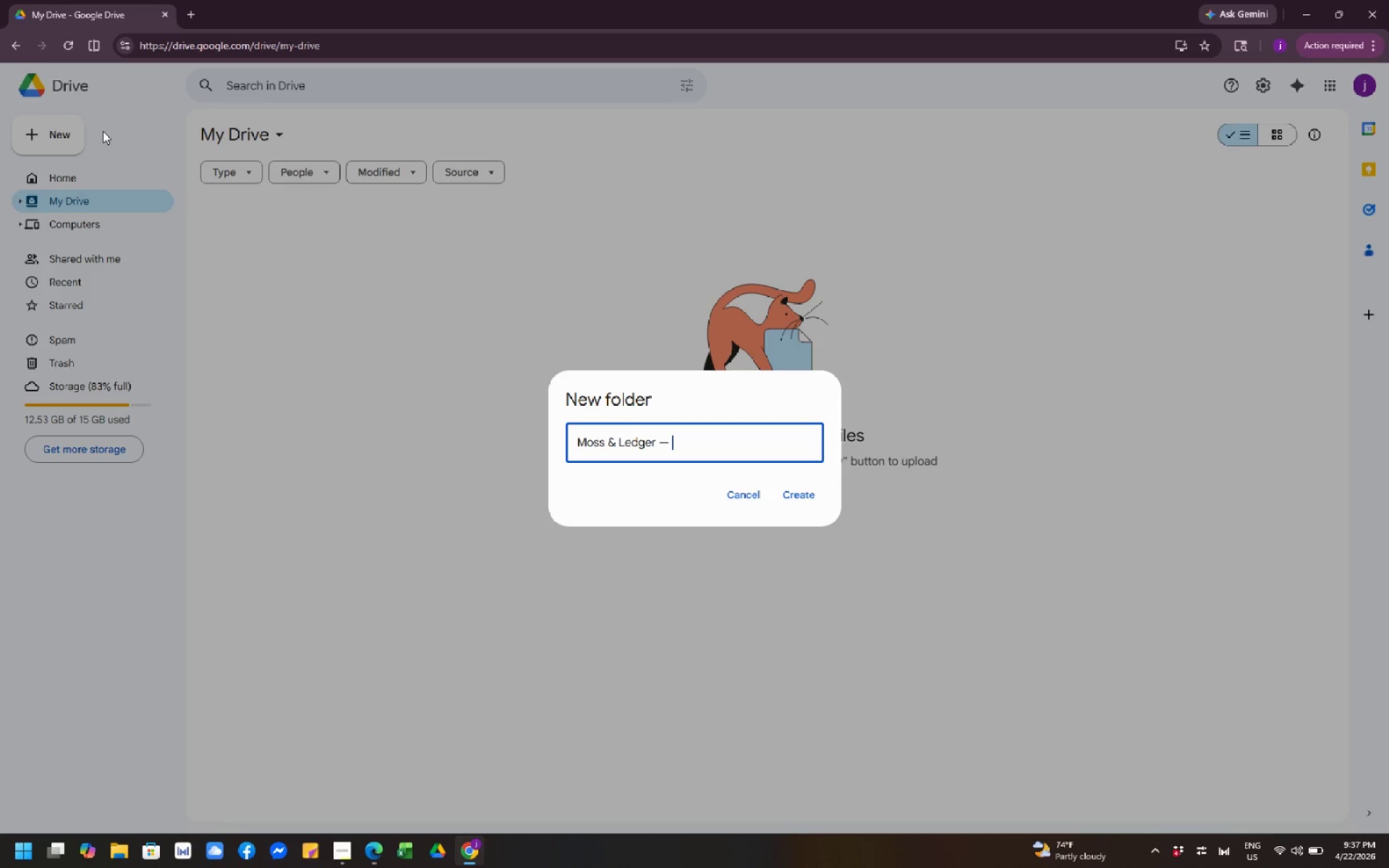 
type(Assets)
key(Backspace)
type( Uploads)
 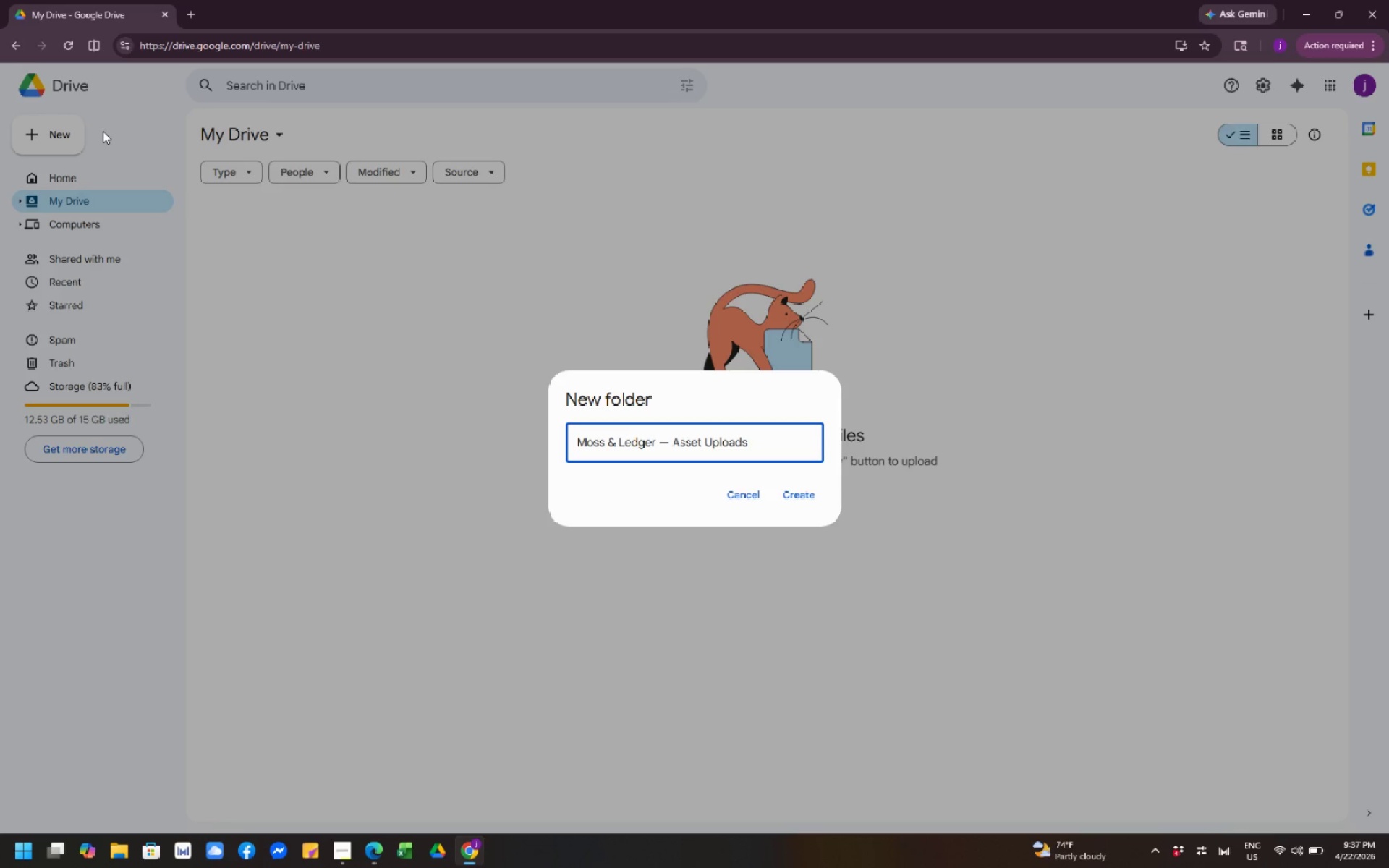 
wait(12.39)
 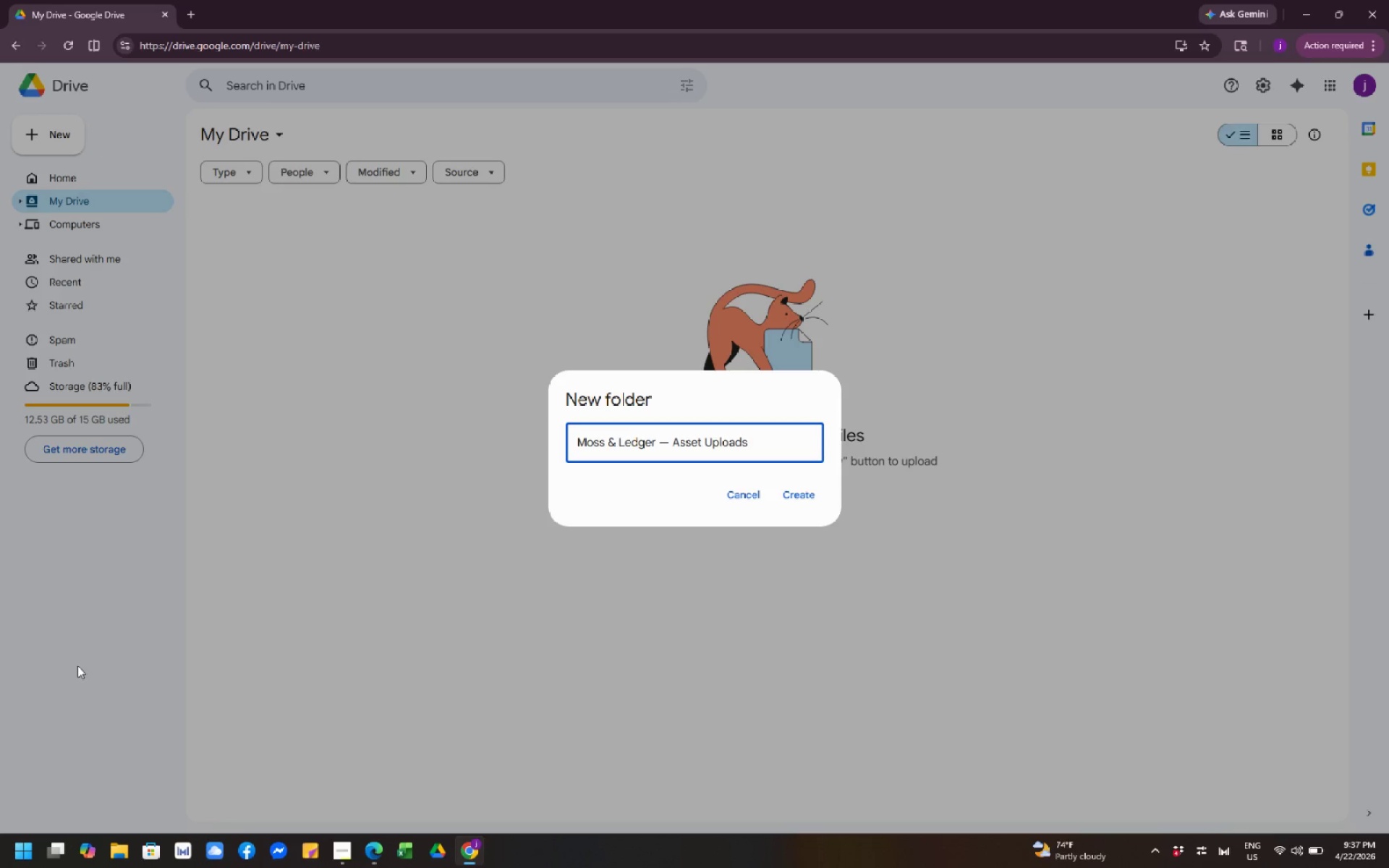 
left_click([812, 493])
 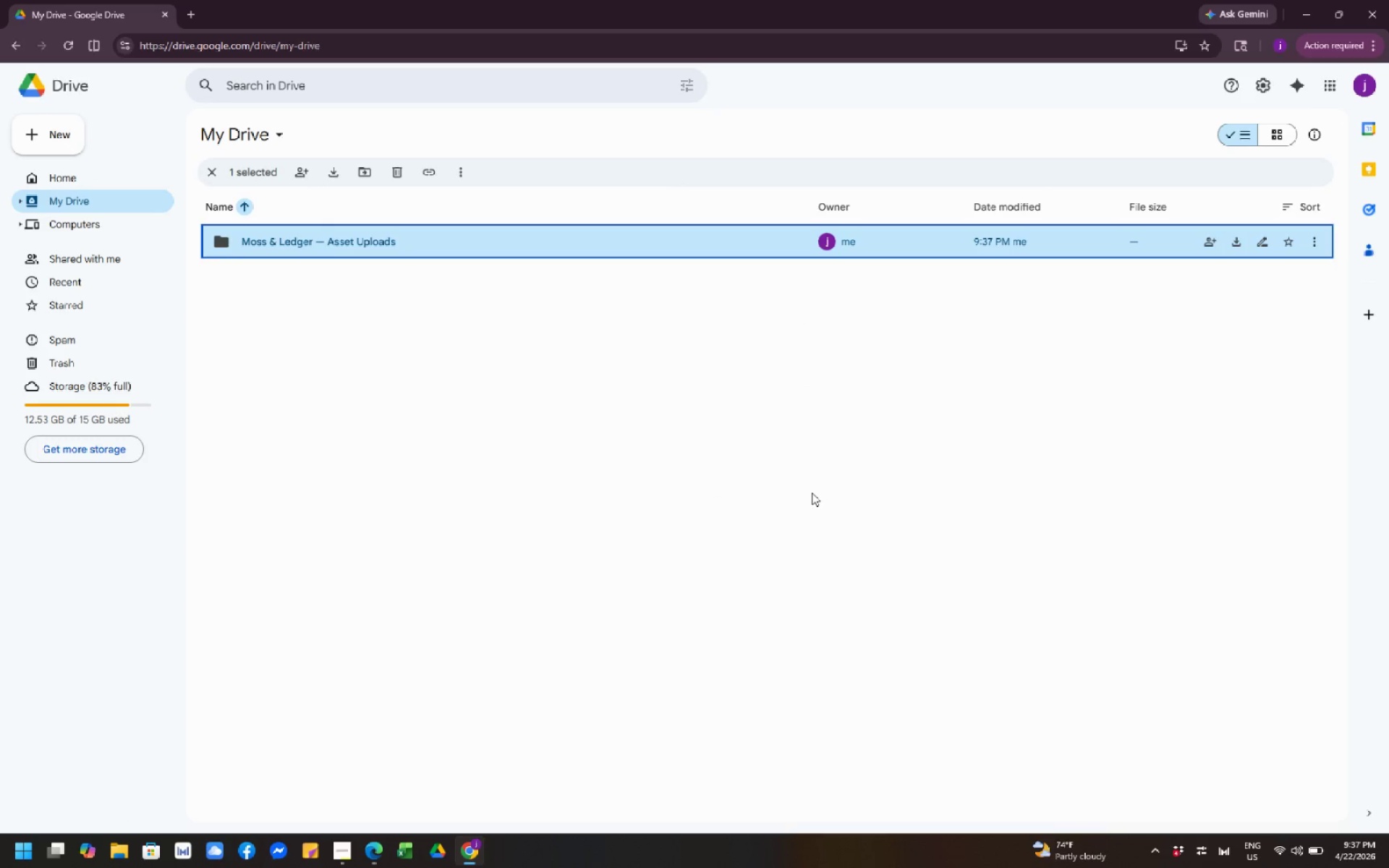 
left_click([640, 422])
 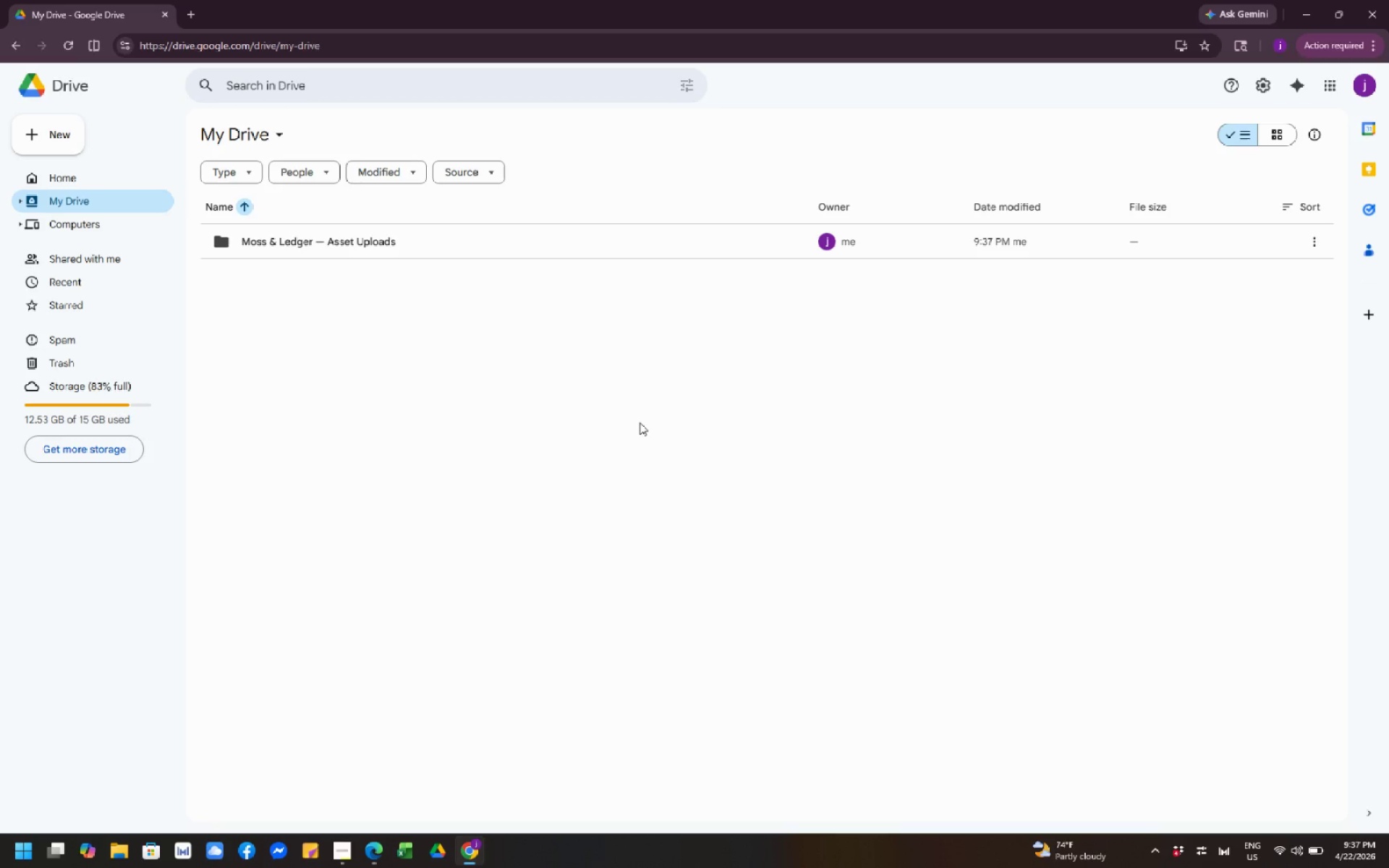 
wait(6.22)
 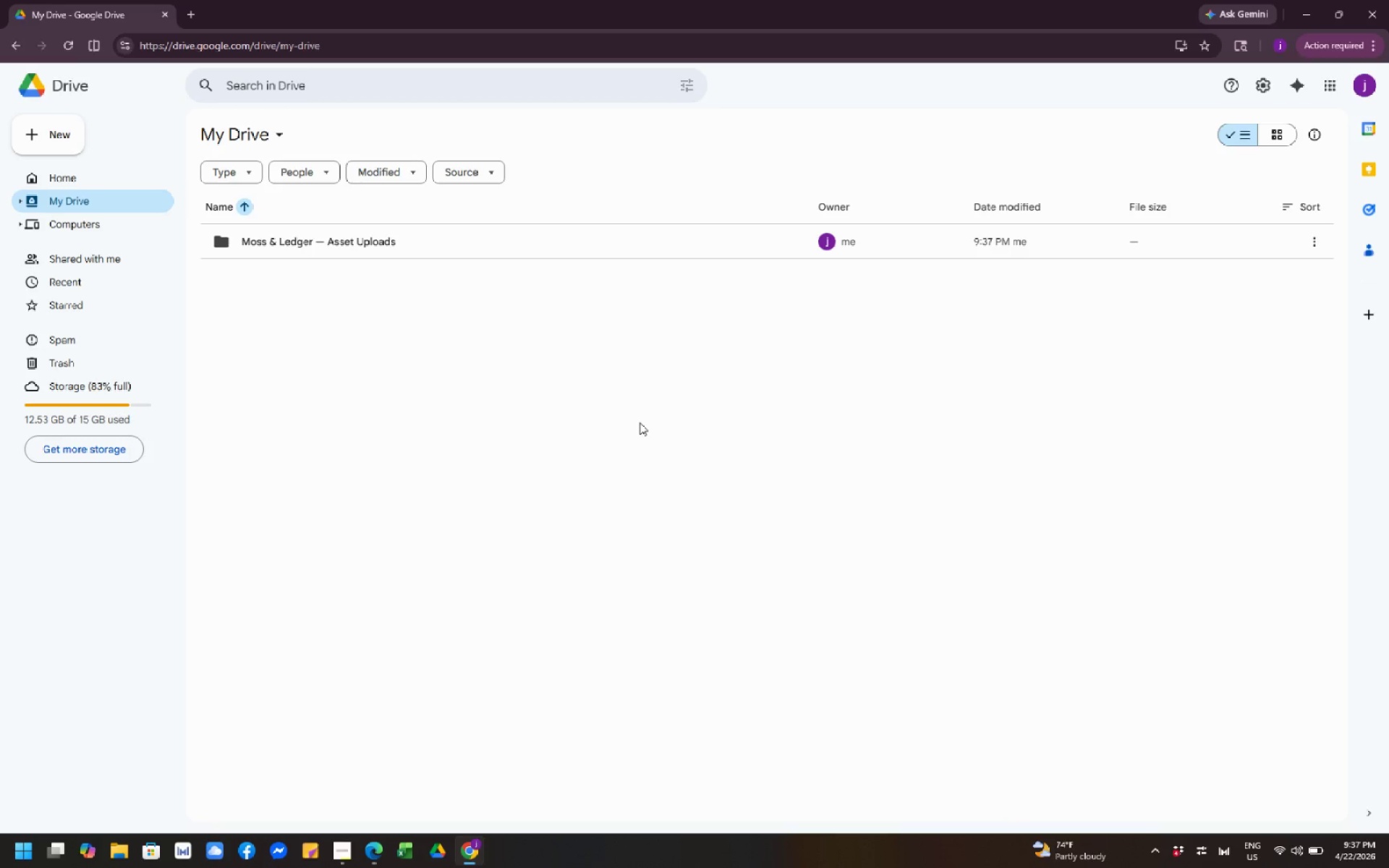 
key(Meta+Shift+S)
 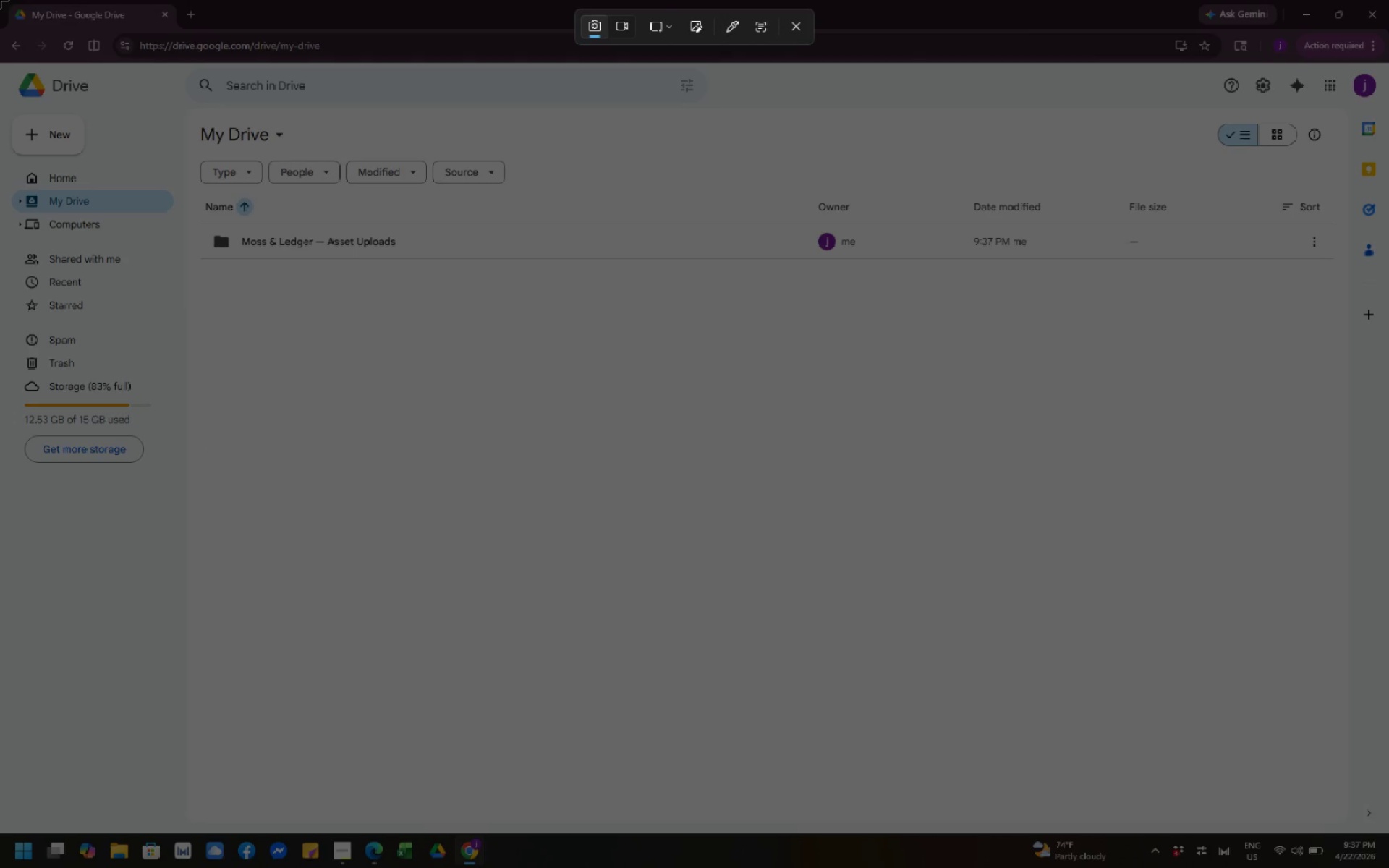 
left_click_drag(start_coordinate=[0, 0], to_coordinate=[1388, 867])
 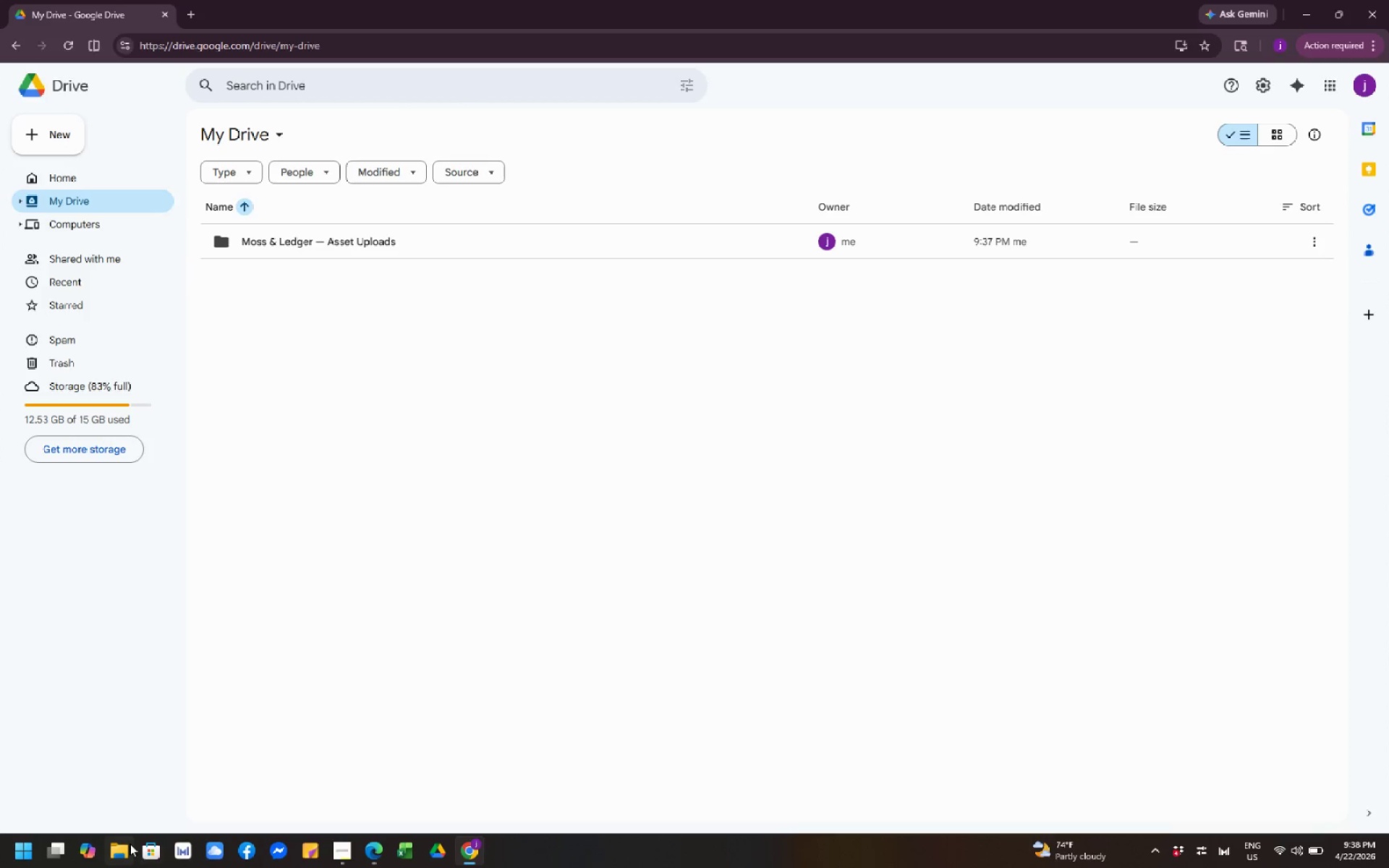 
left_click([125, 851])
 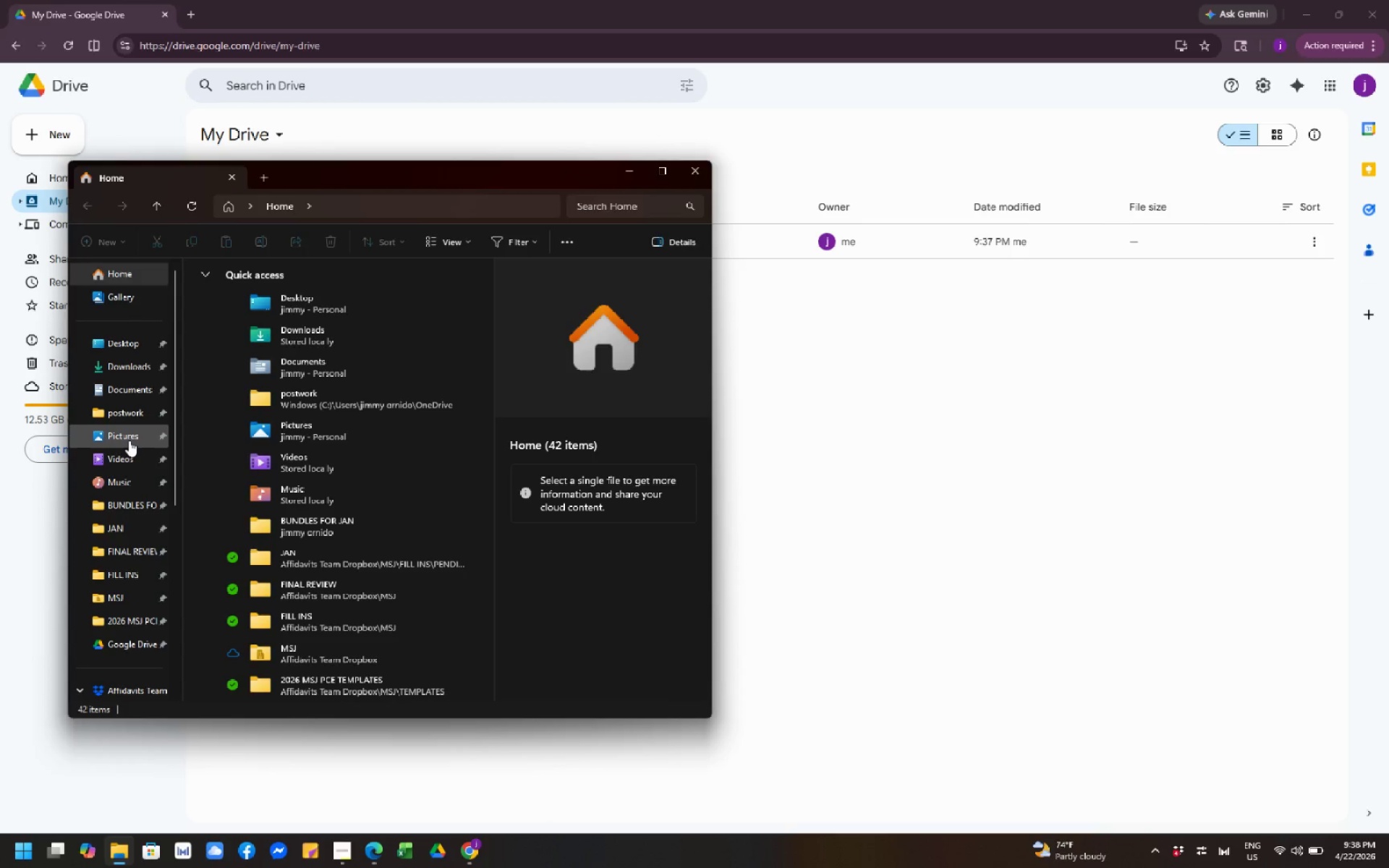 
wait(5.27)
 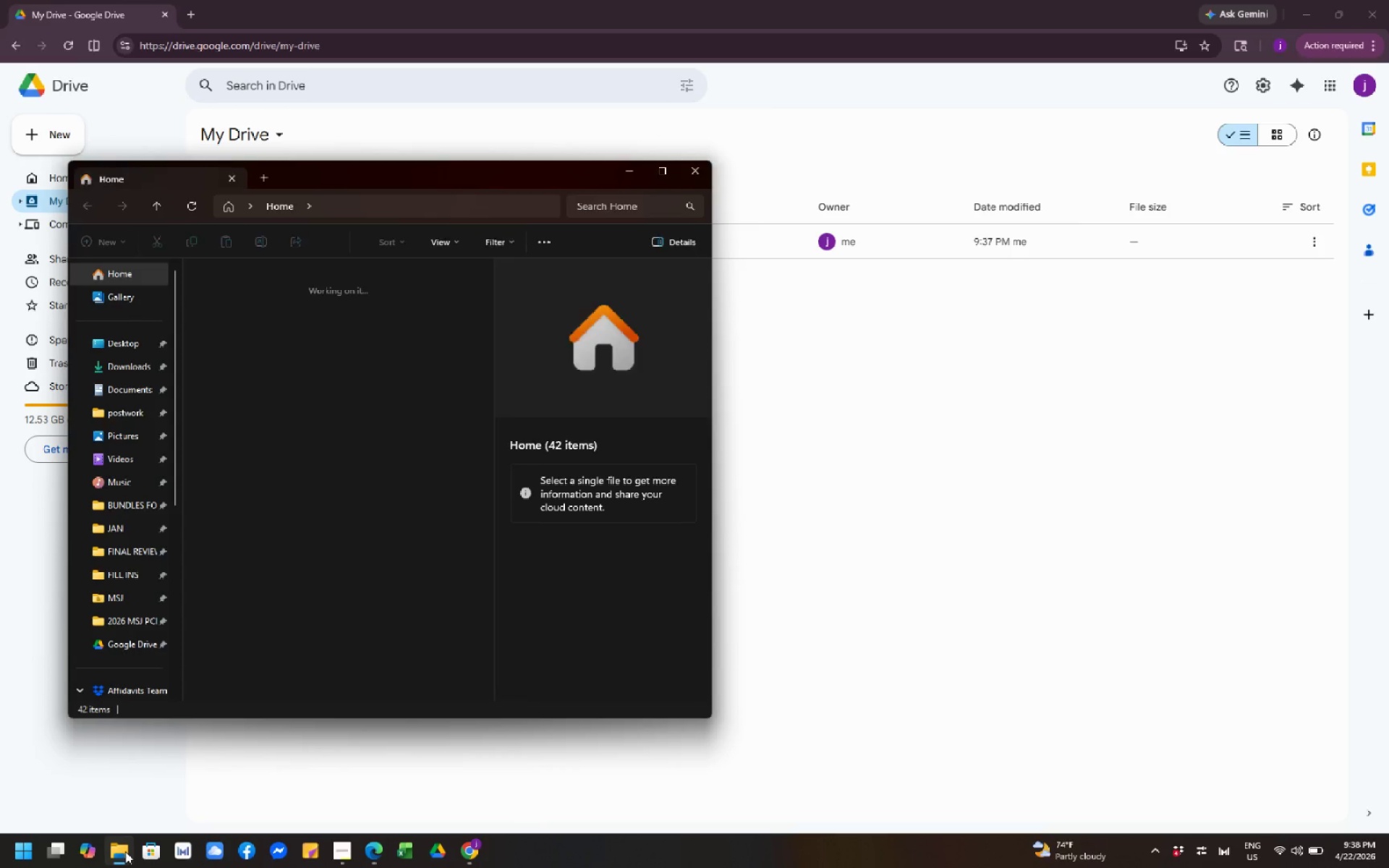 
left_click([122, 446])
 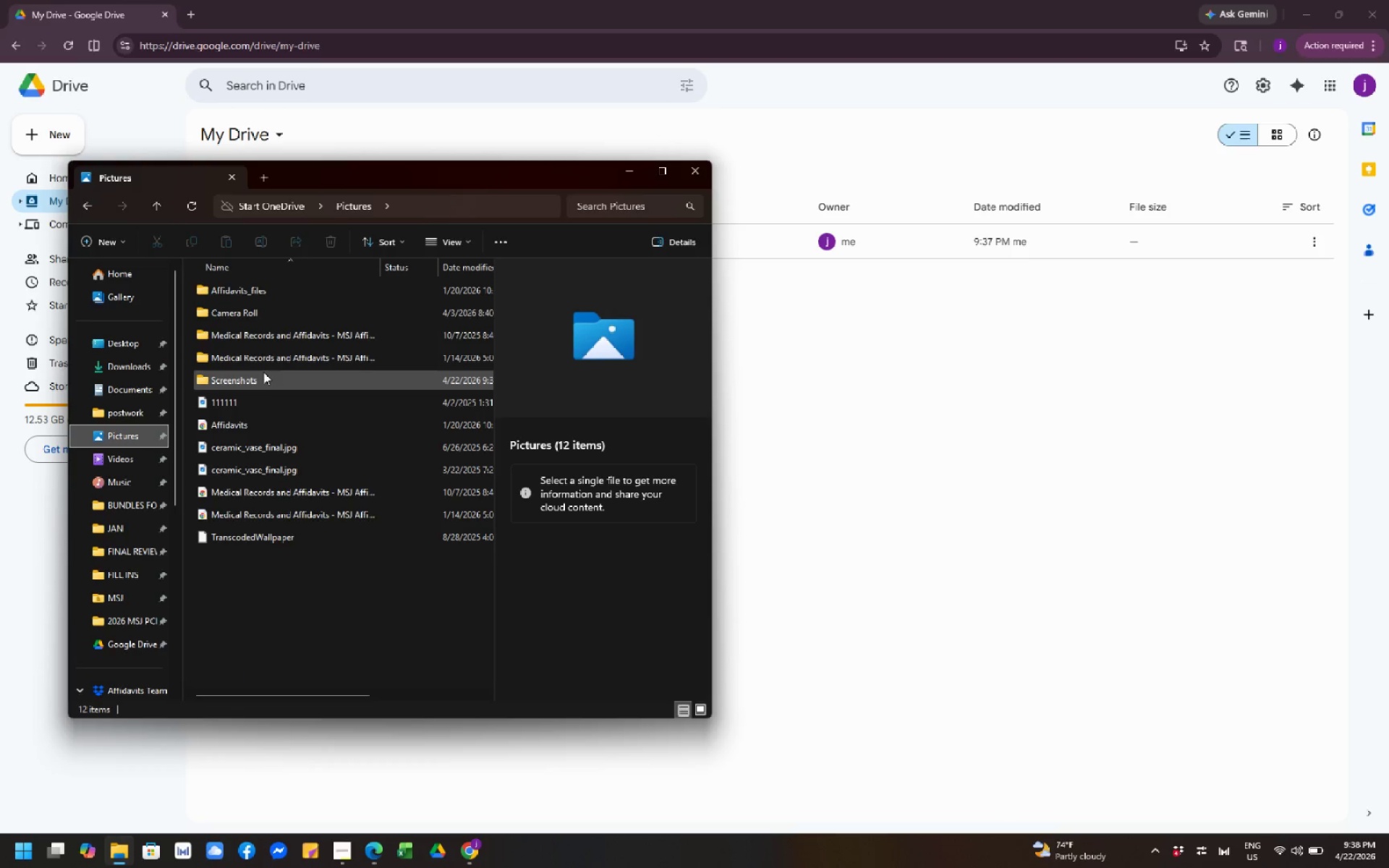 
double_click([261, 378])
 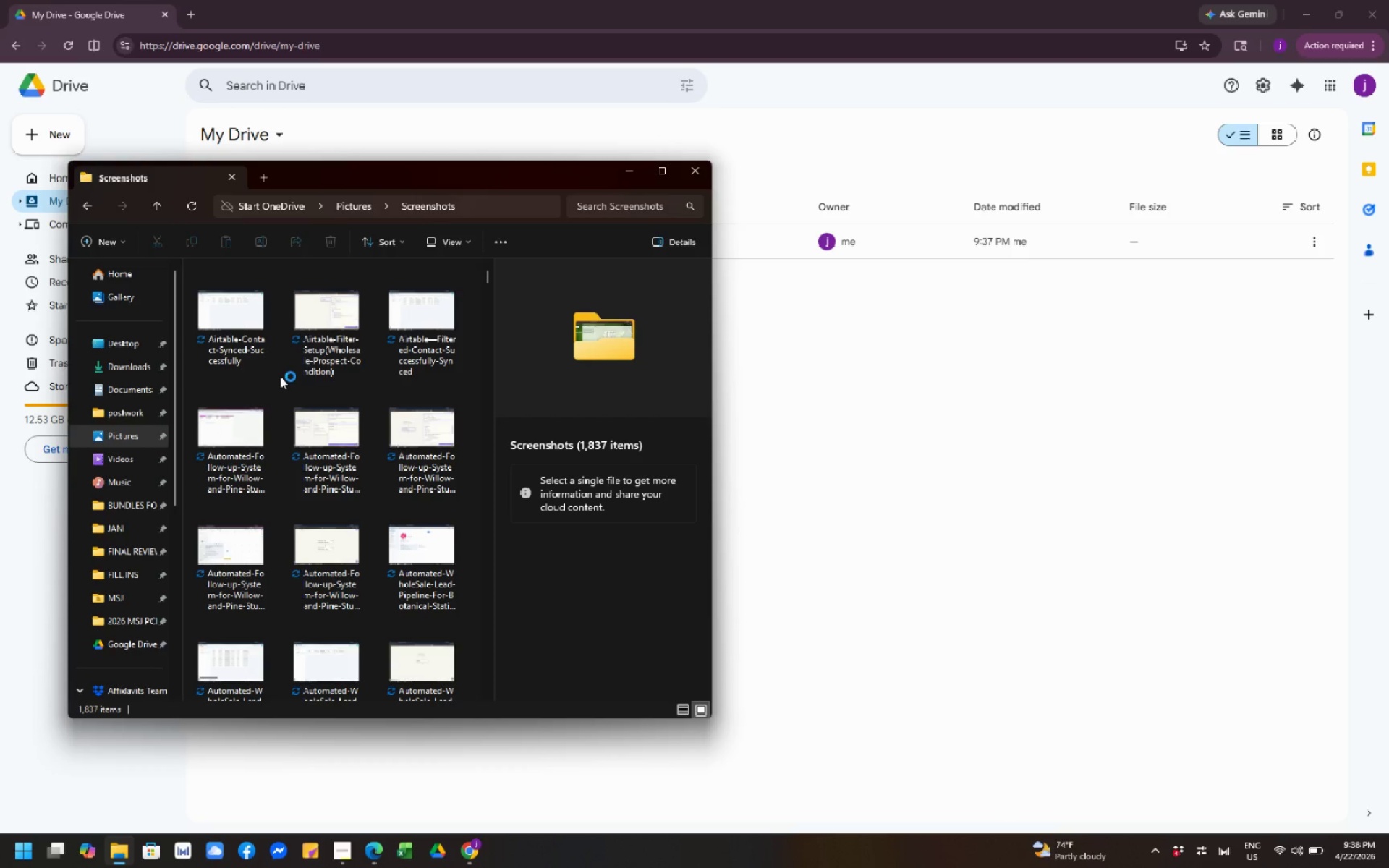 
mouse_move([372, 395])
 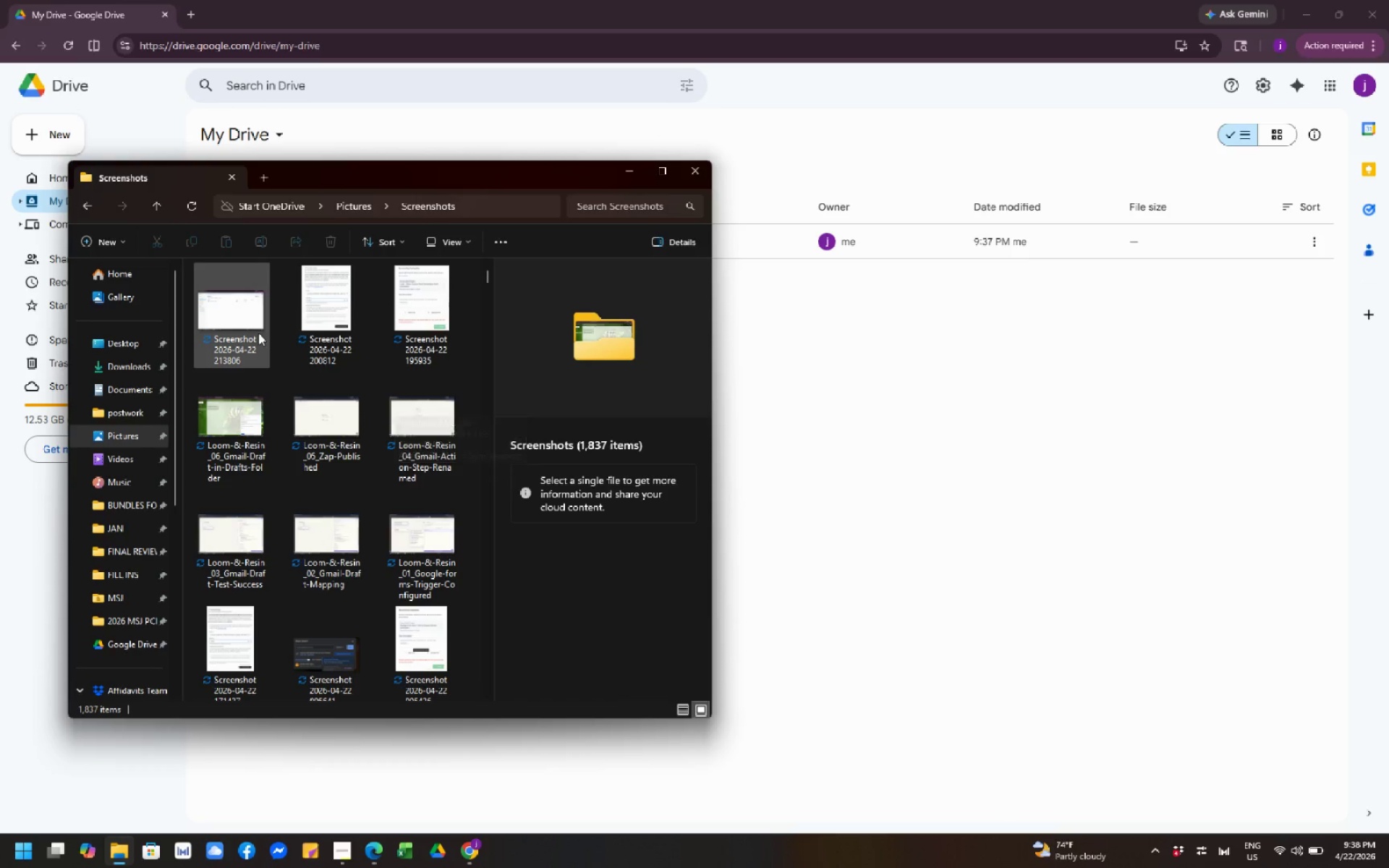 
left_click([258, 333])
 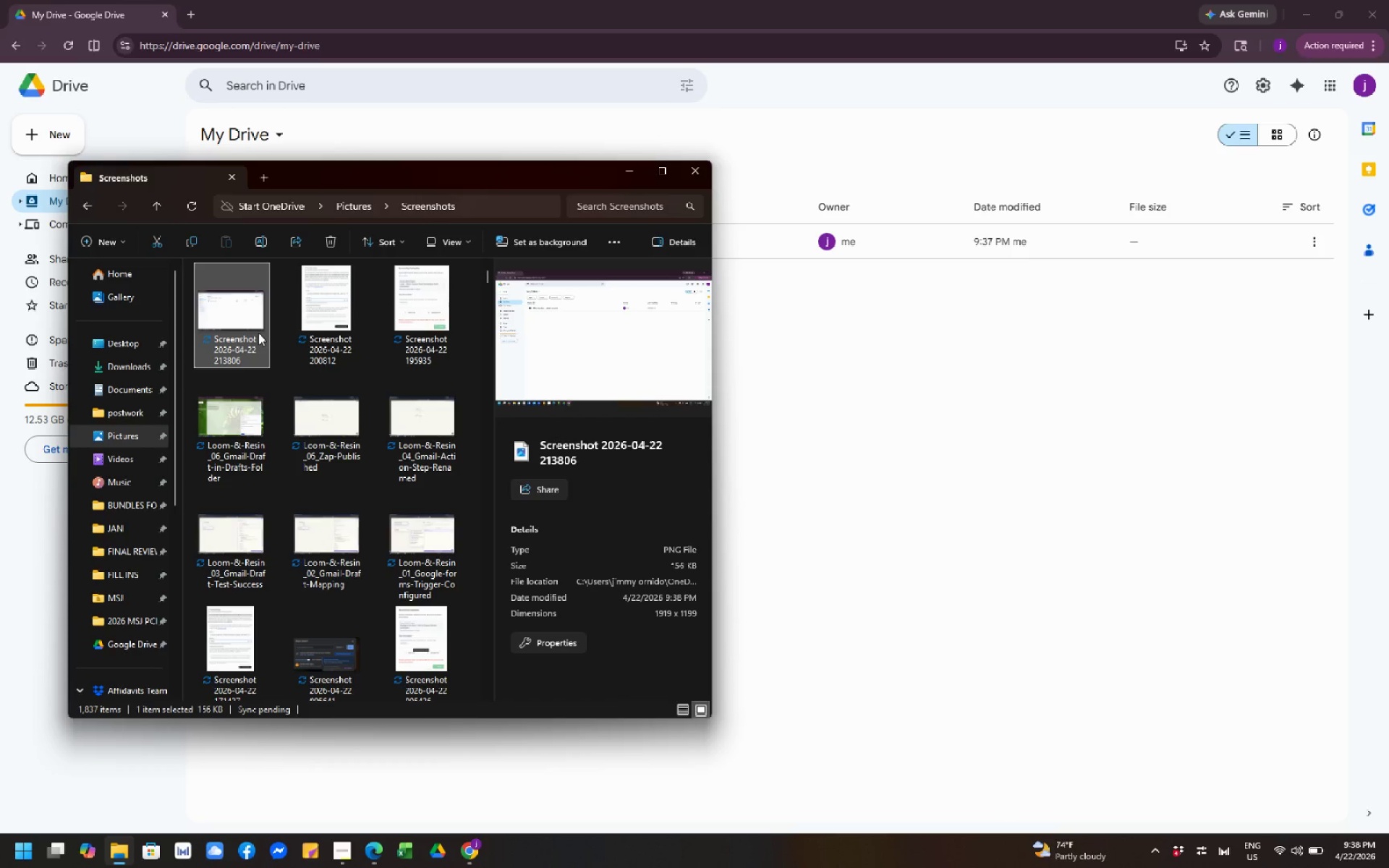 
key(F2)
 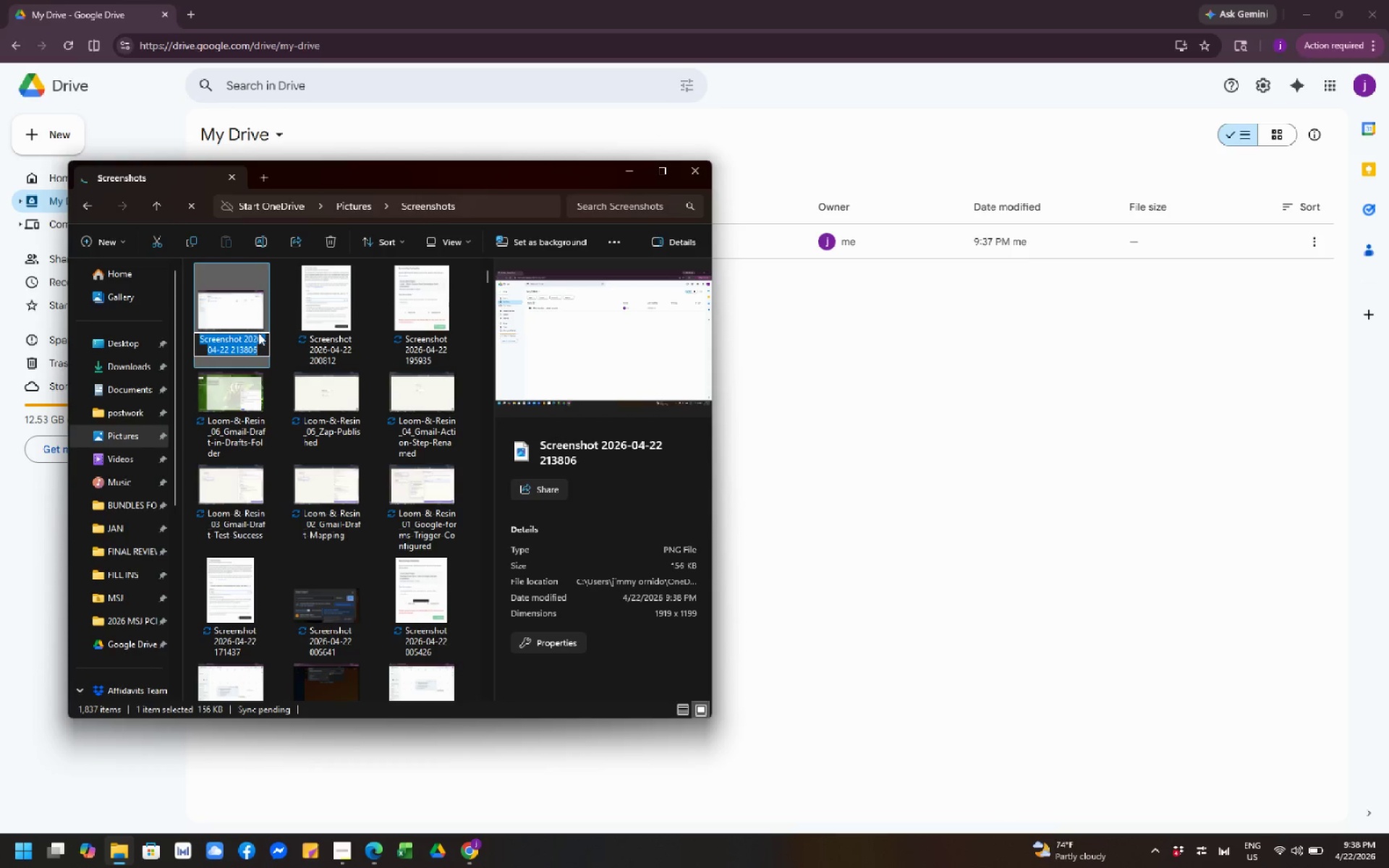 
type(MOss)
key(Backspace)
key(Backspace)
key(Backspace)
type(oss & Ledger)
 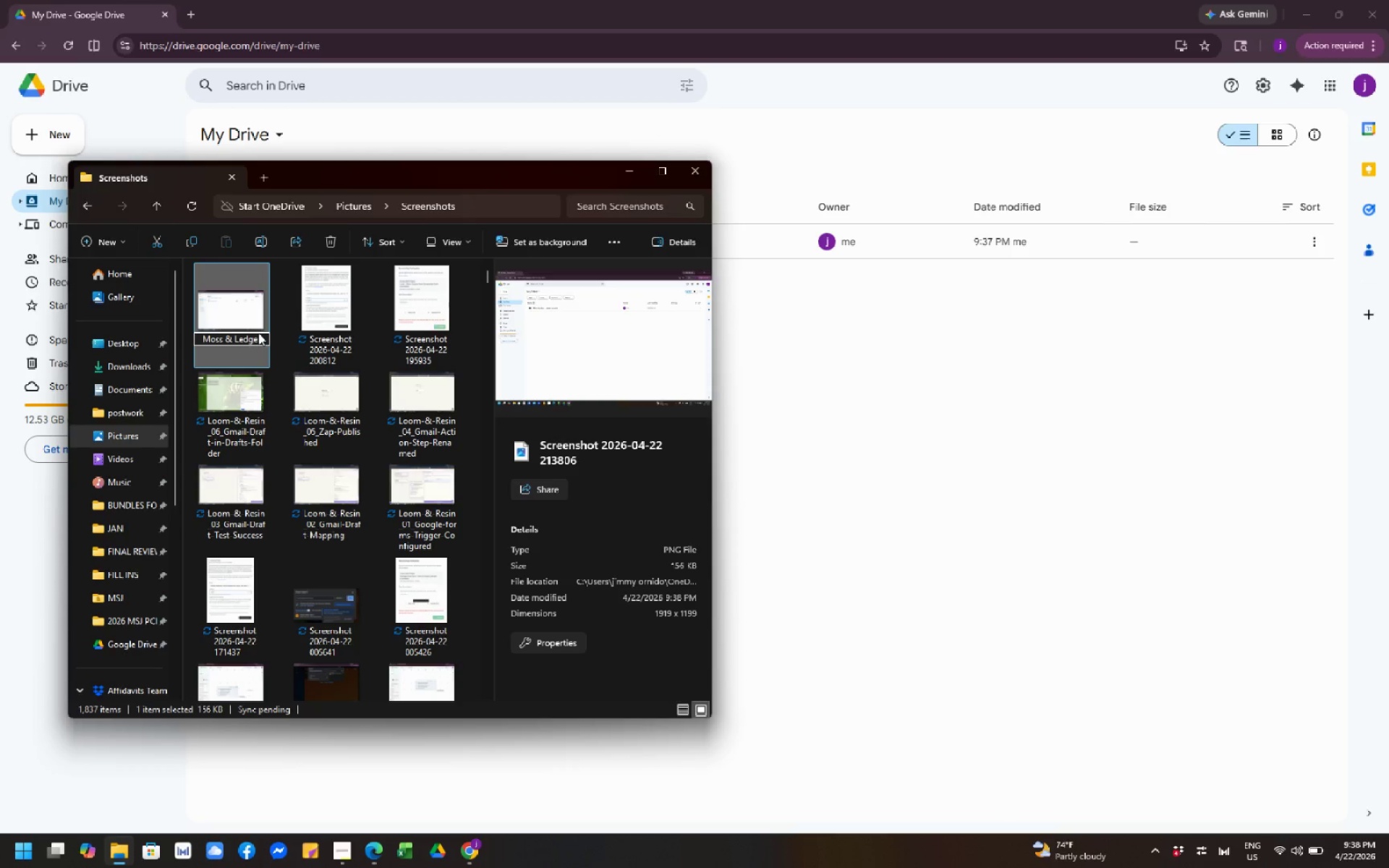 
hold_key(key=ShiftLeft, duration=0.42)
 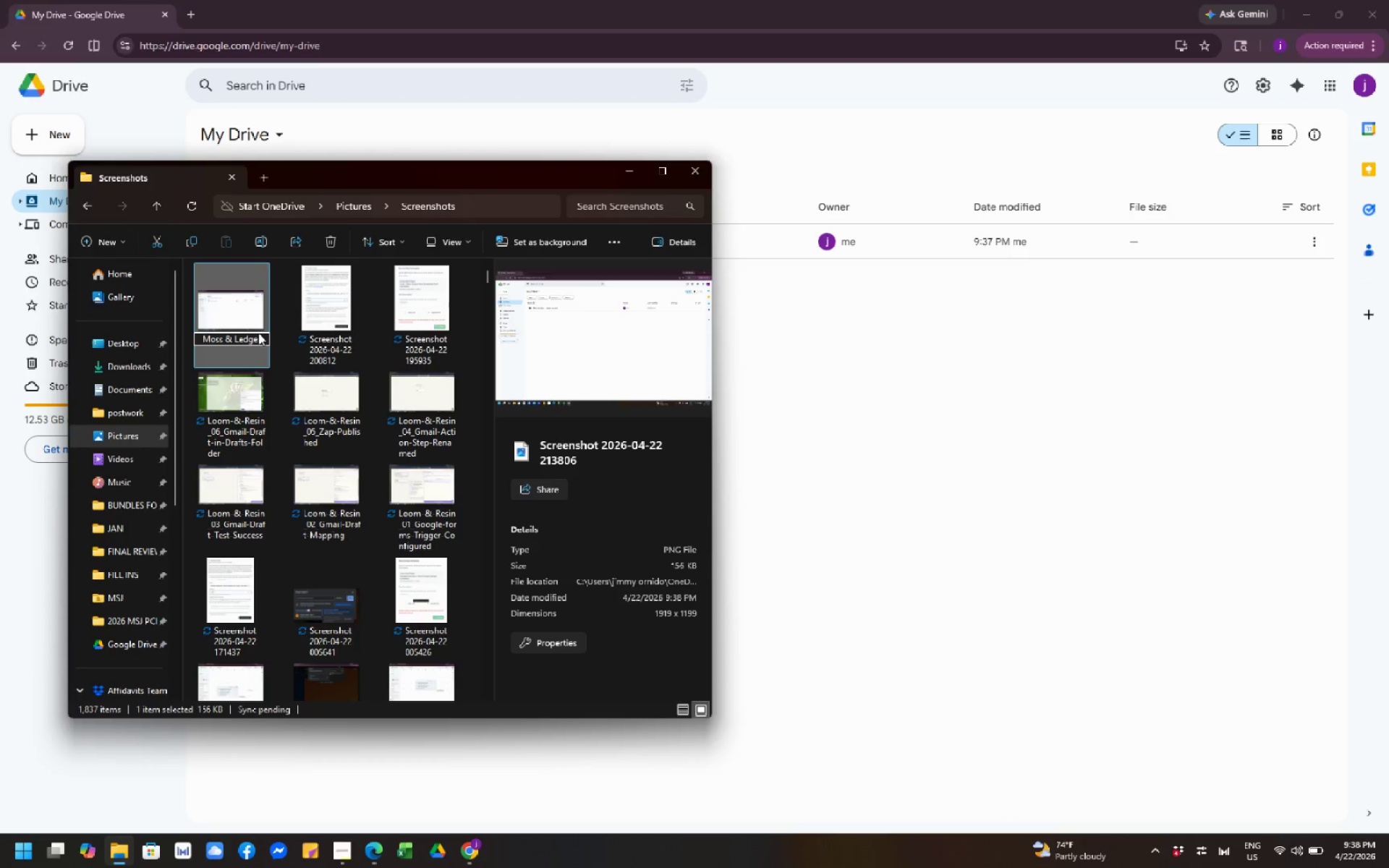 
key(Insert)
 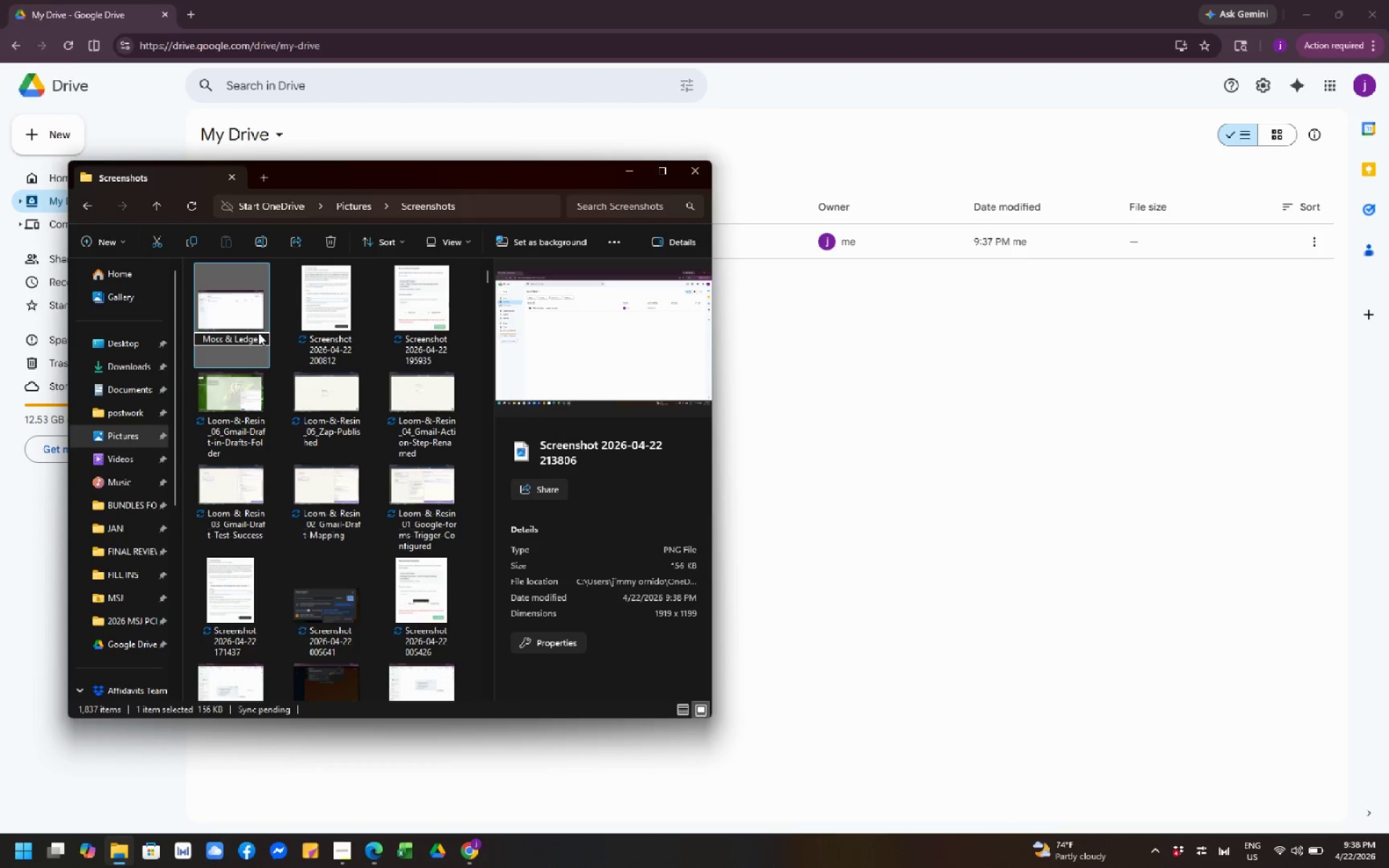 
key(Shift+ShiftLeft)
 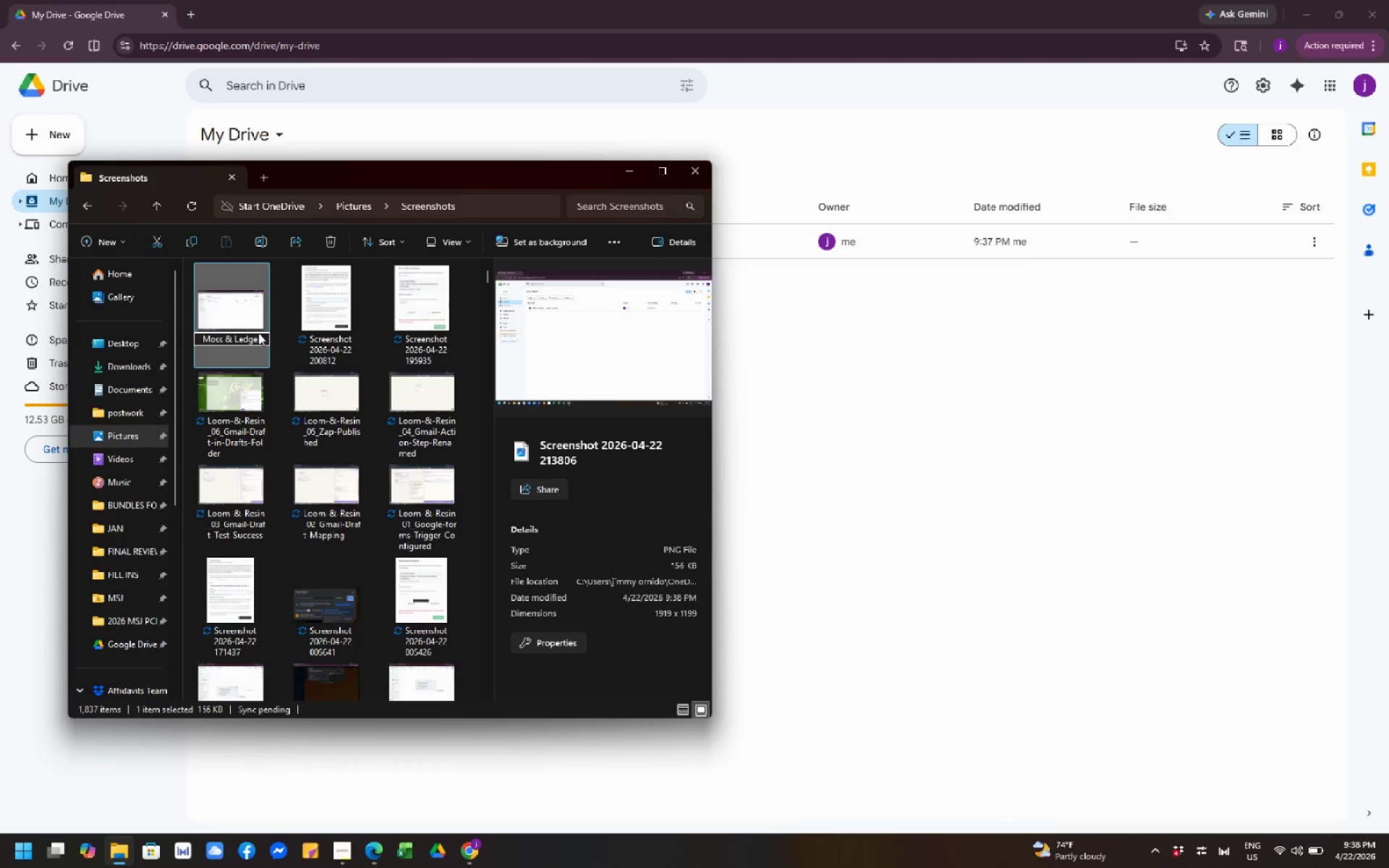 
key(End)
 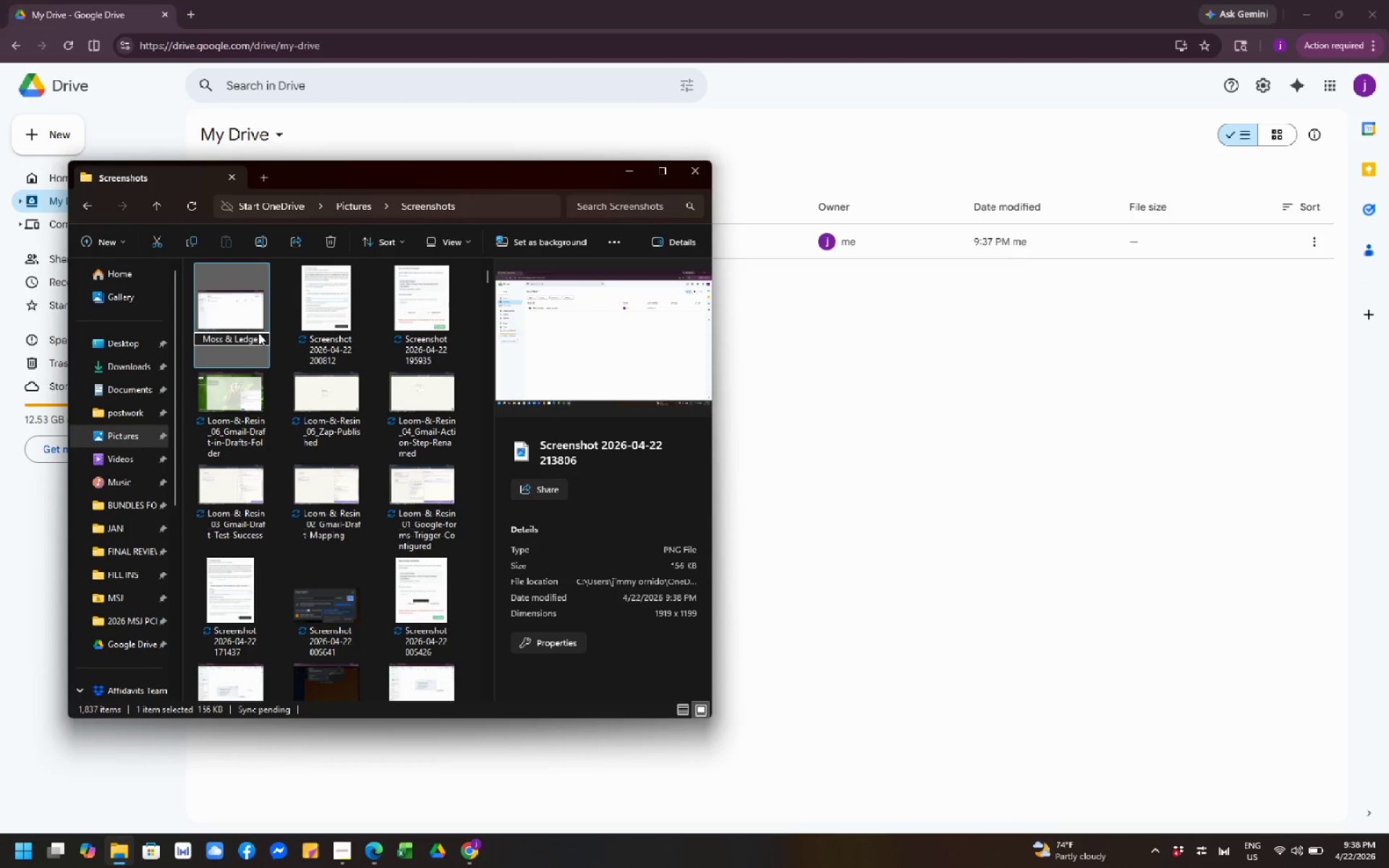 
hold_key(key=ShiftLeft, duration=0.38)
 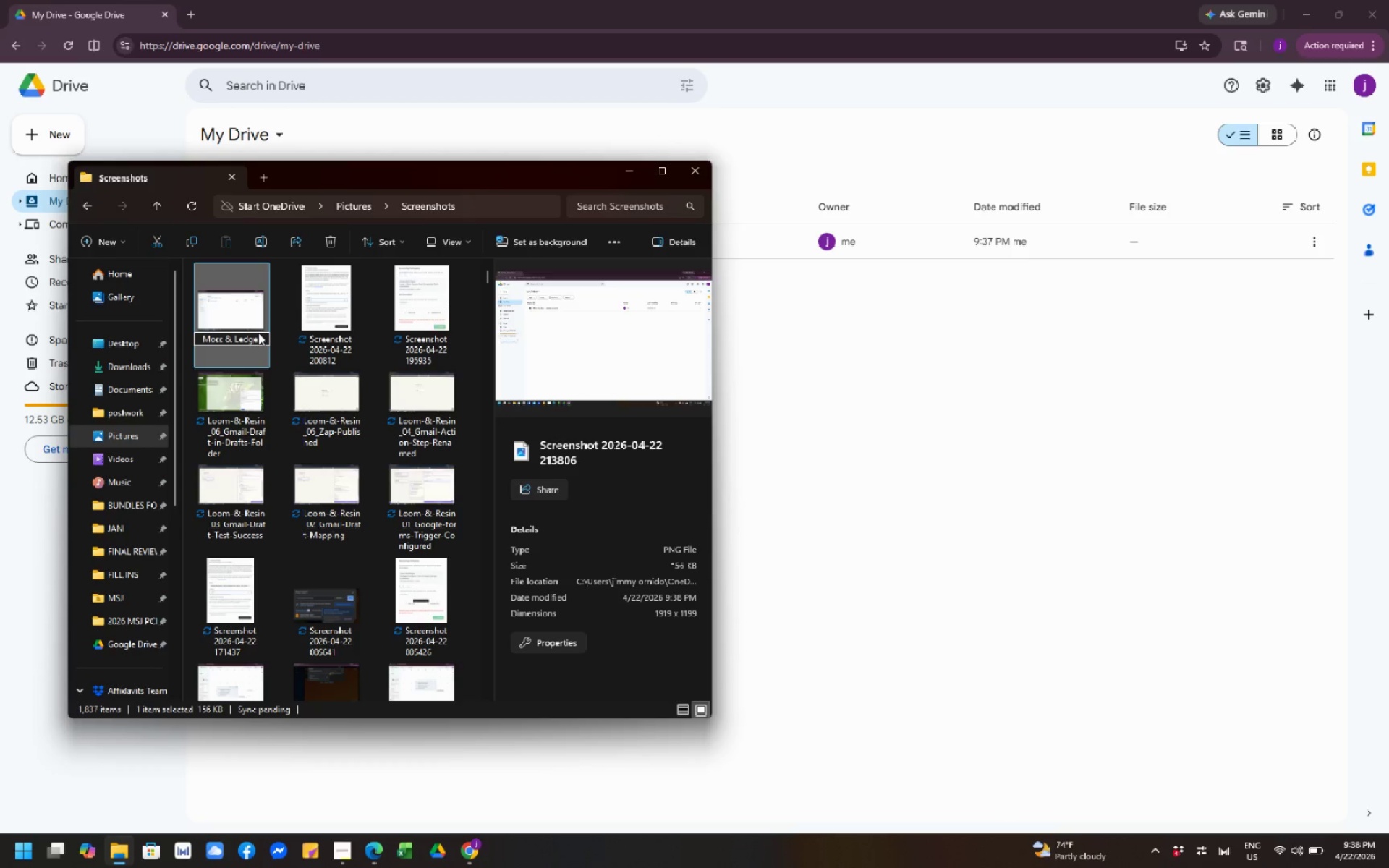 
key(BrightnessDown)
 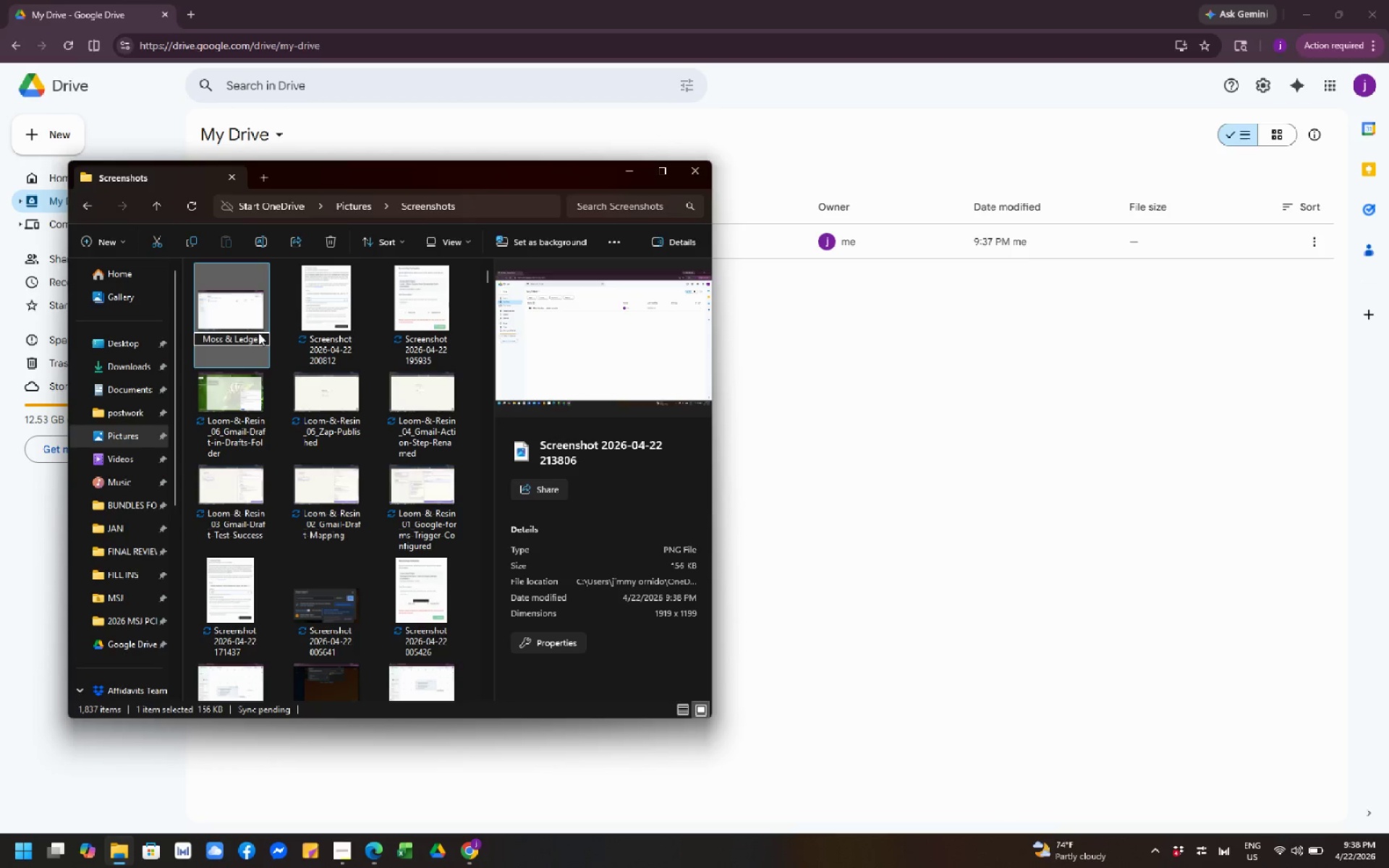 
hold_key(key=ShiftLeft, duration=0.66)
 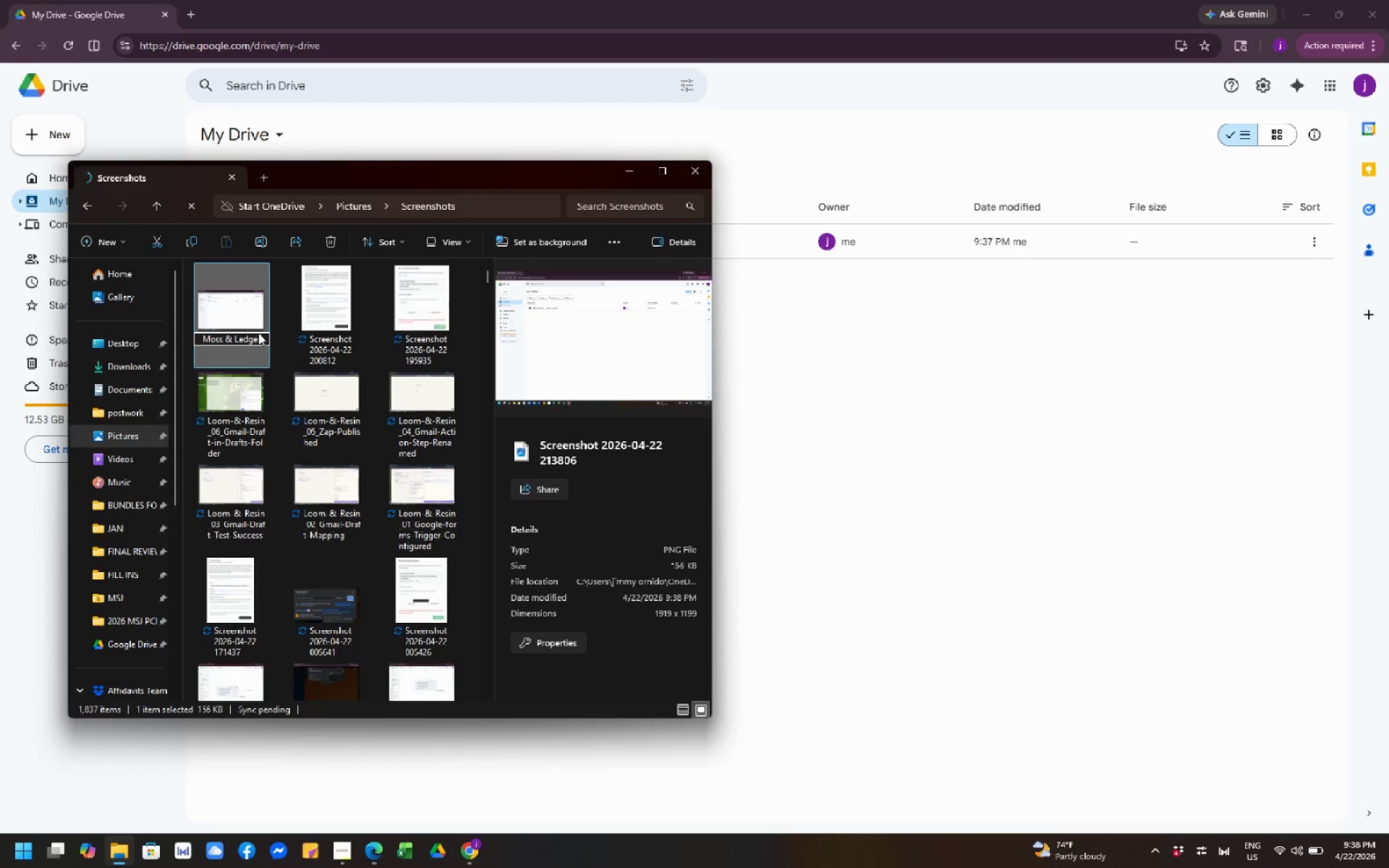 
key(Shift+ShiftLeft)
 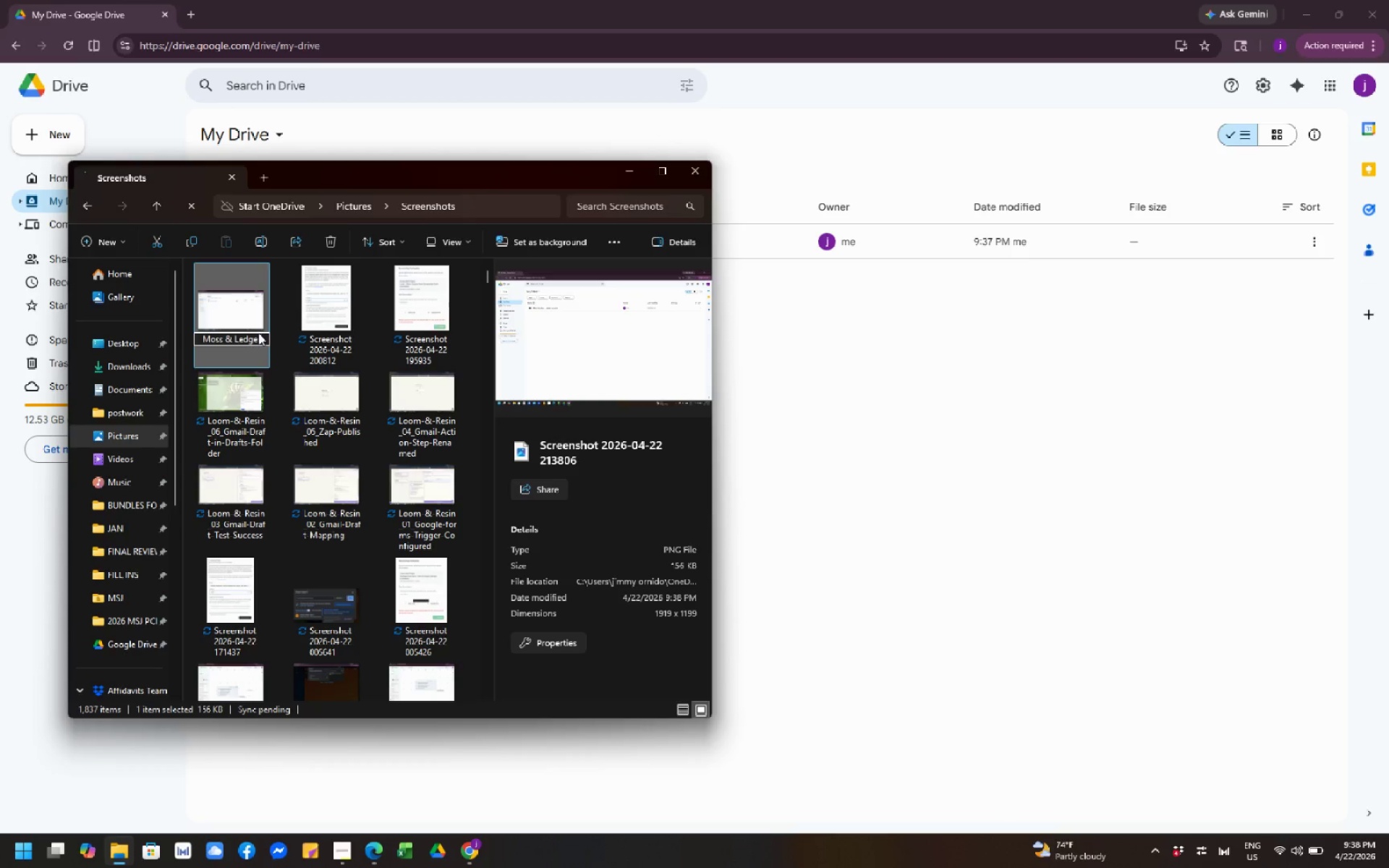 
key(Shift+Minus)
 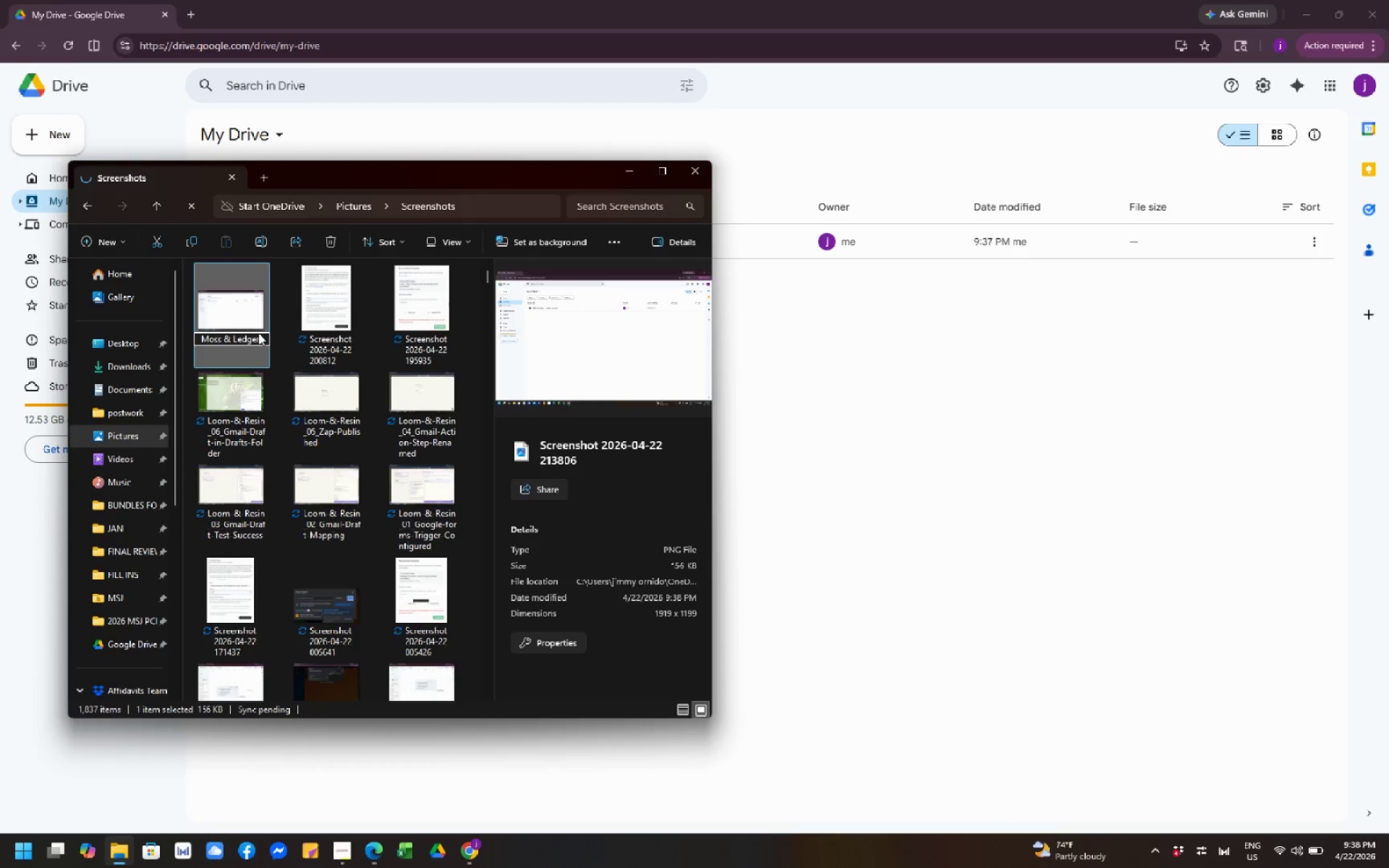 
key(Shift+ShiftLeft)
 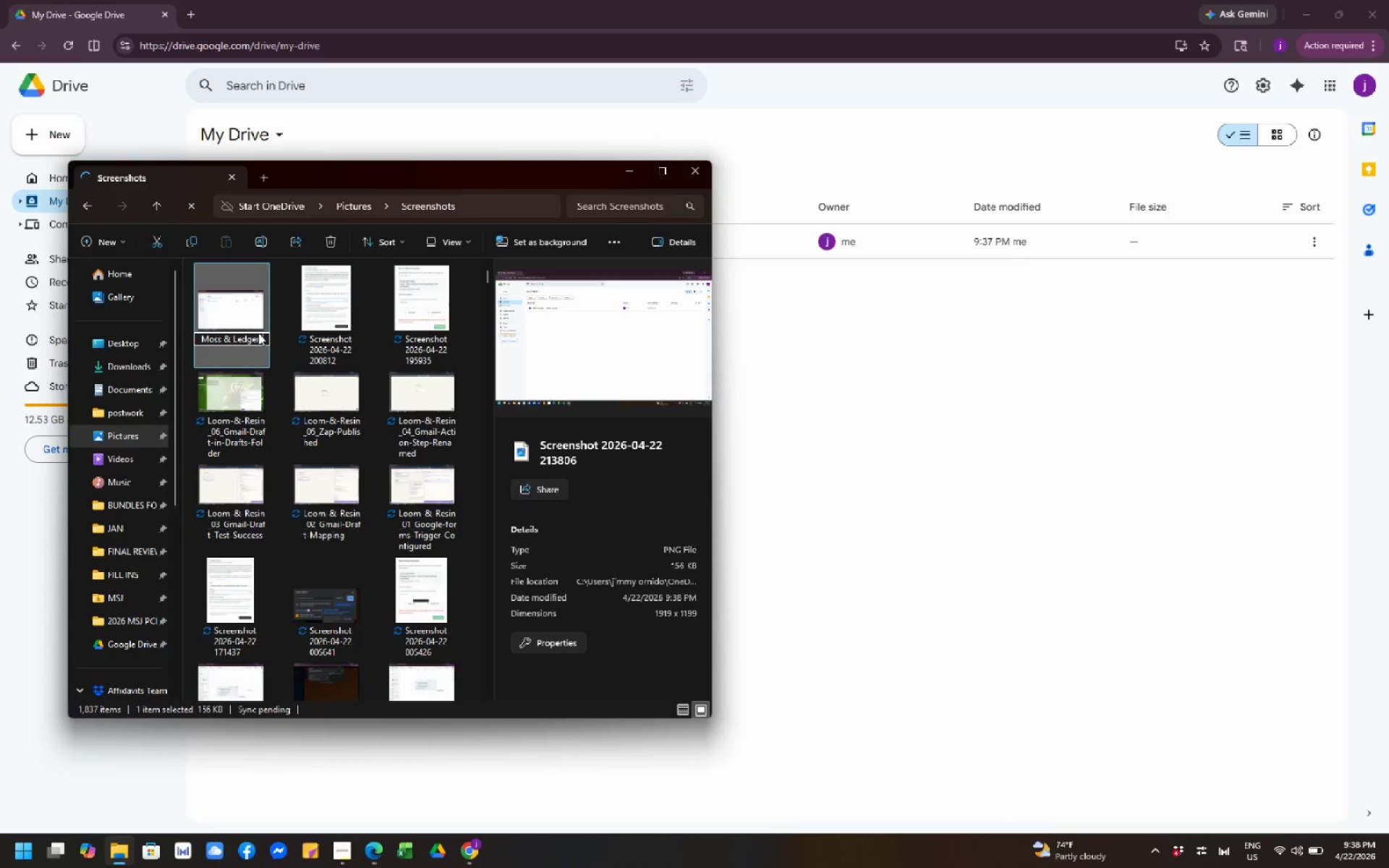 
key(Insert)
 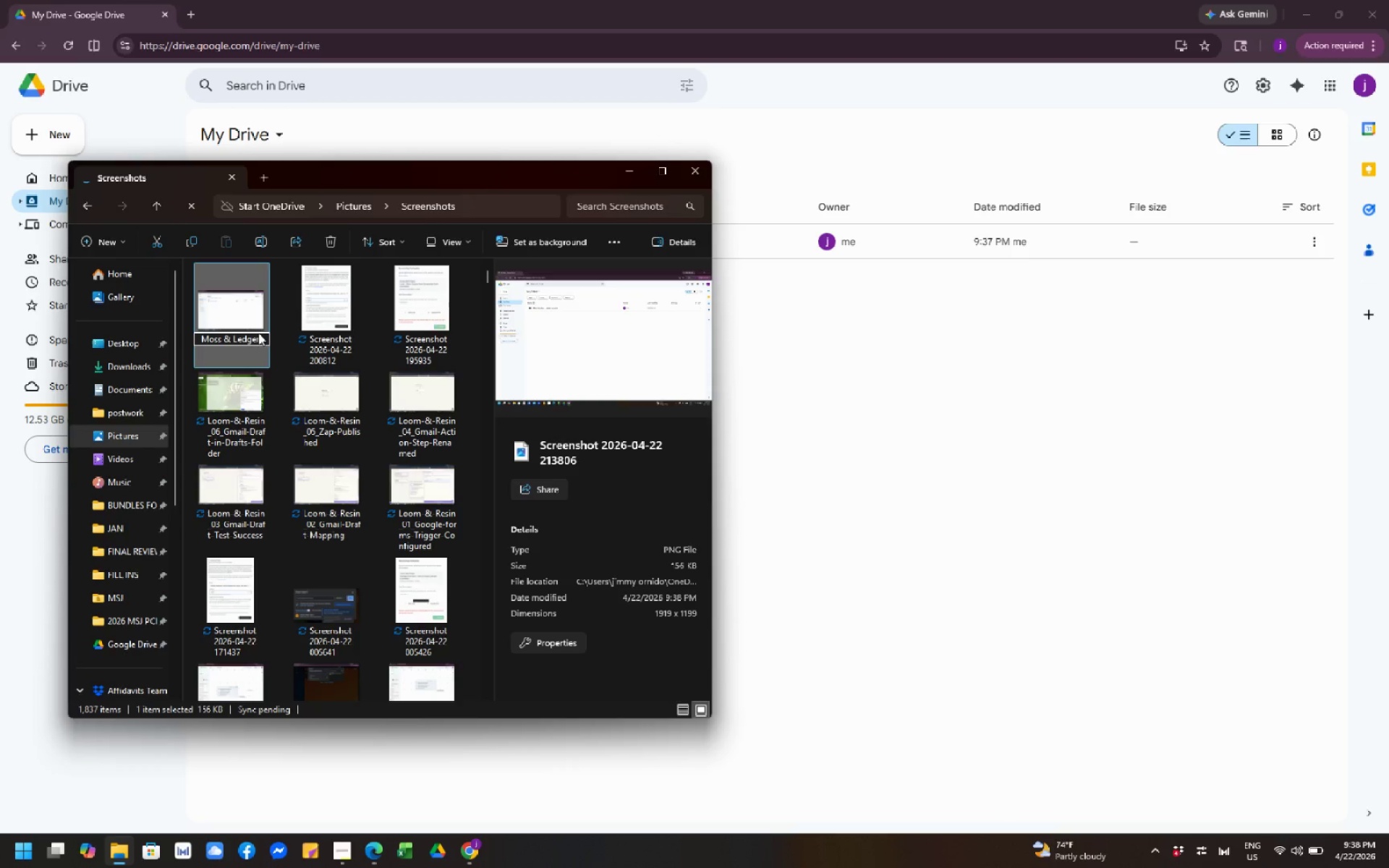 
key(Shift+ShiftLeft)
 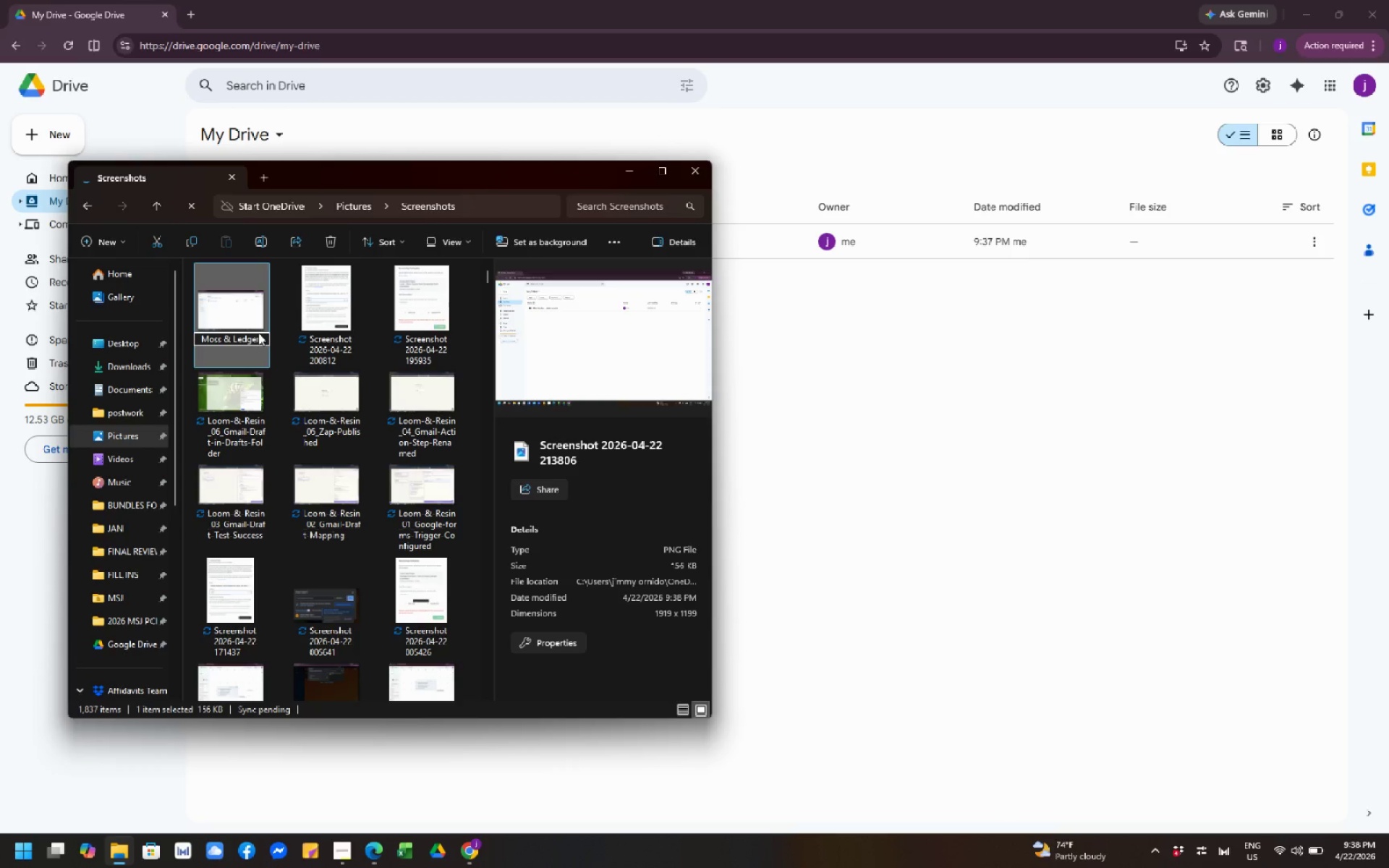 
key(End)
 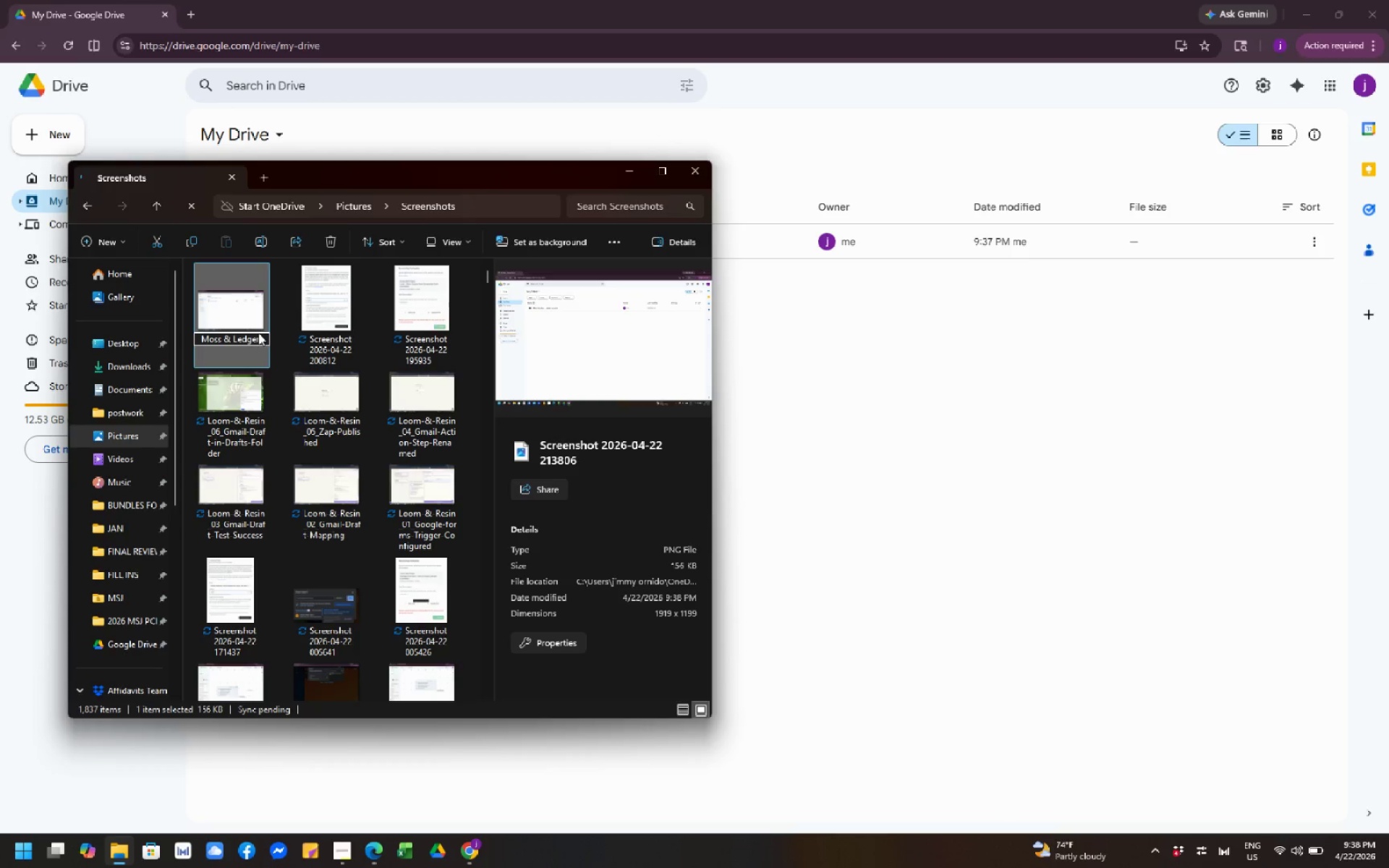 
key(Shift+ShiftLeft)
 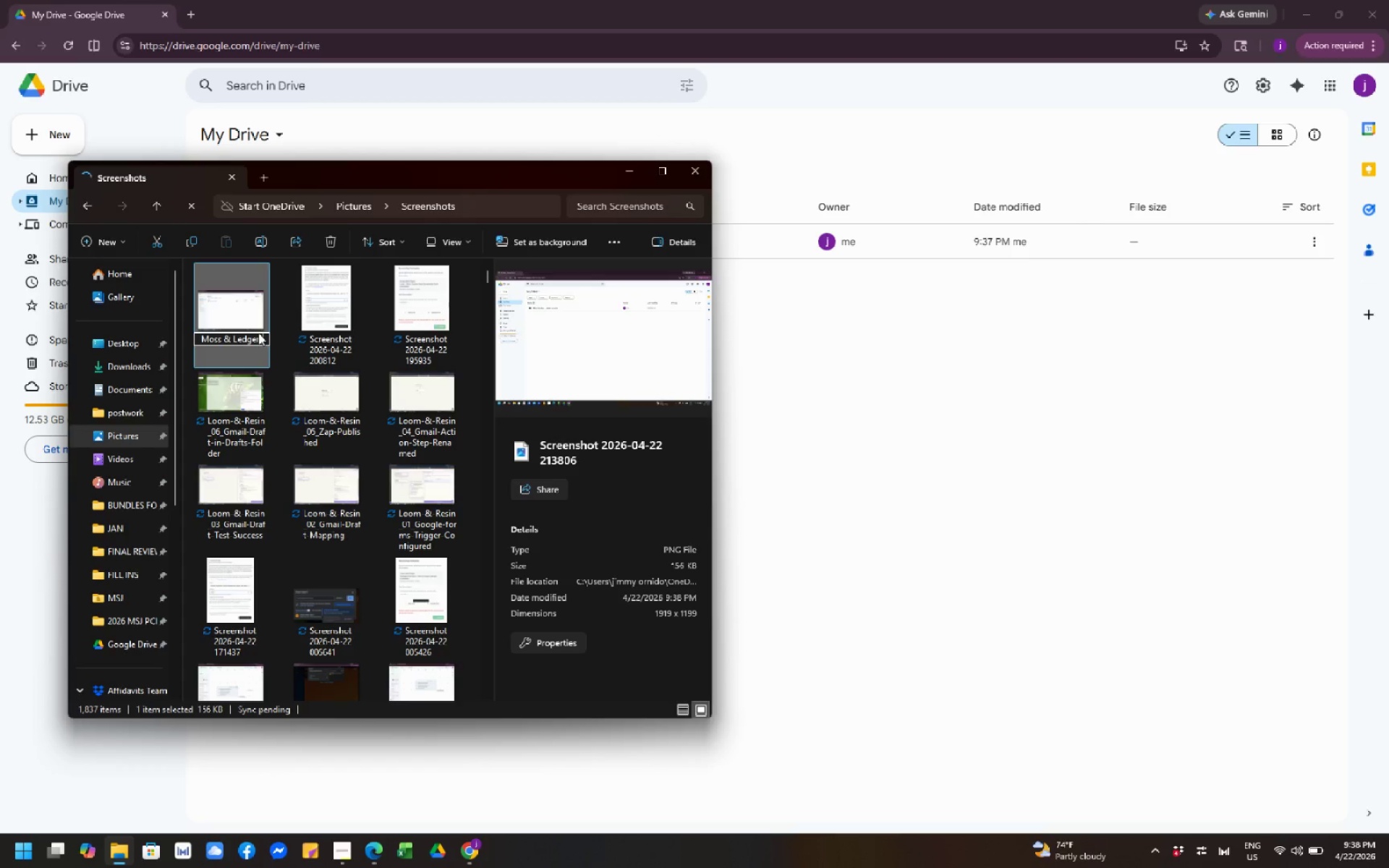 
key(Numpad0)
 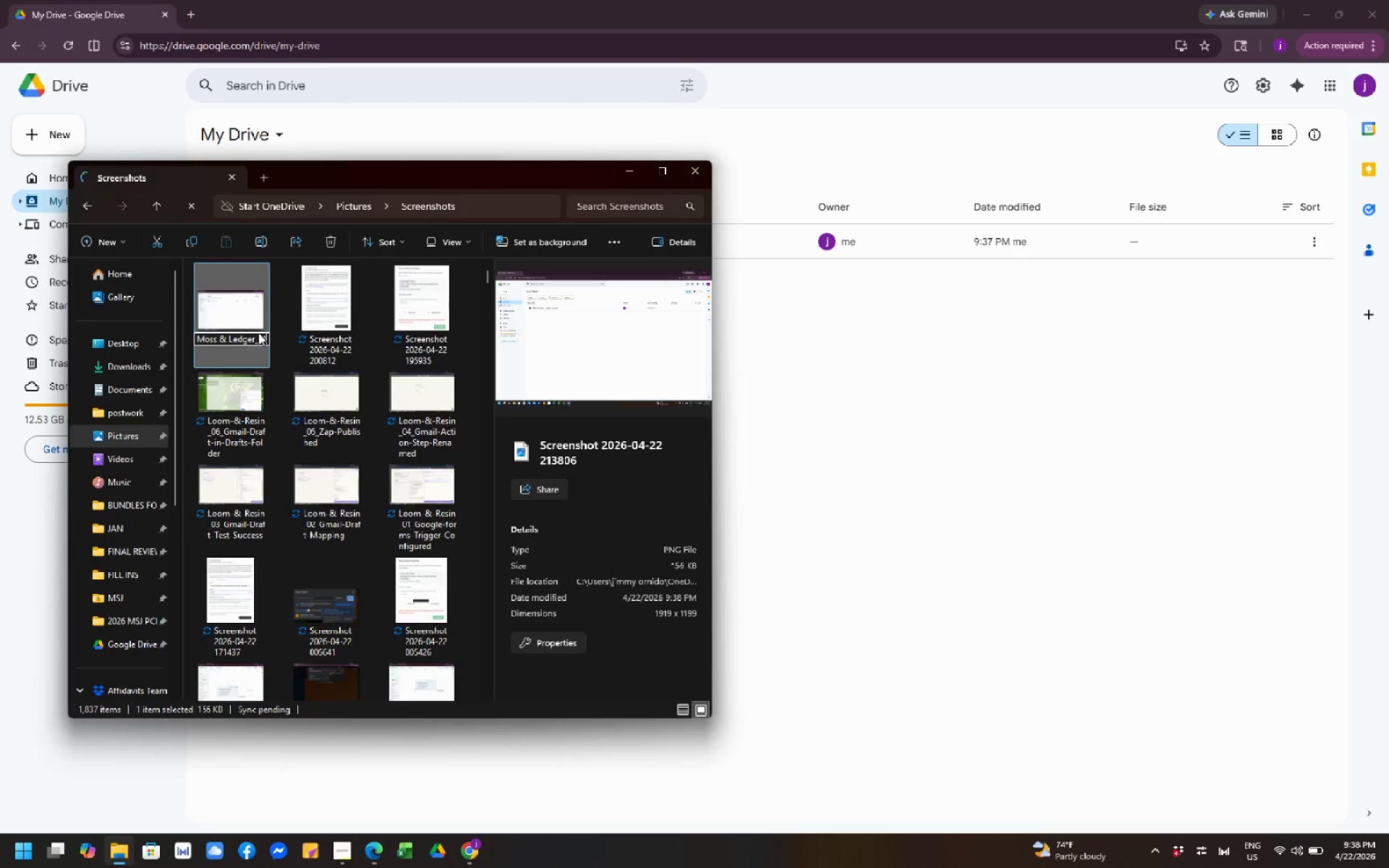 
key(Numpad1)
 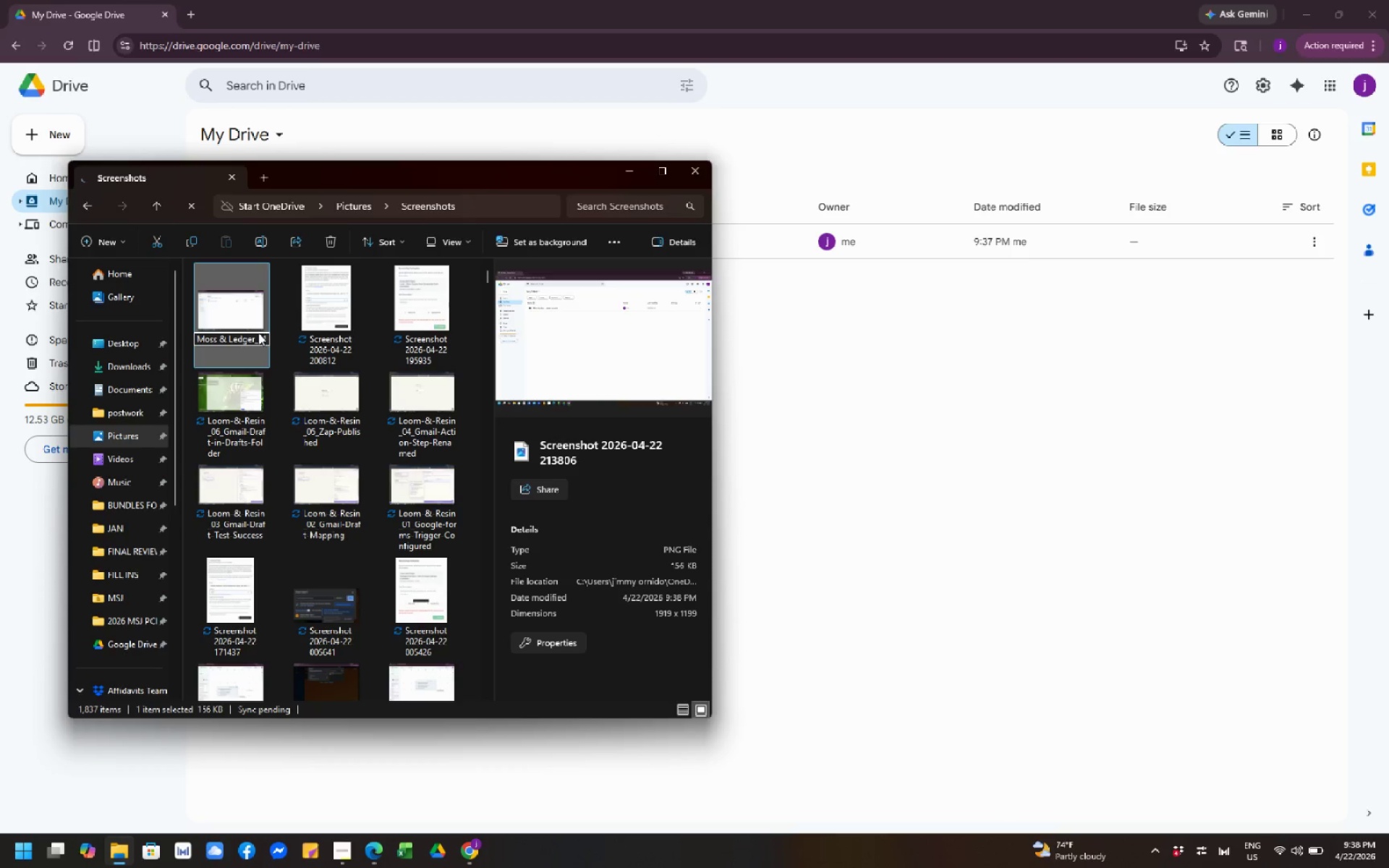 
key(Shift+Minus)
 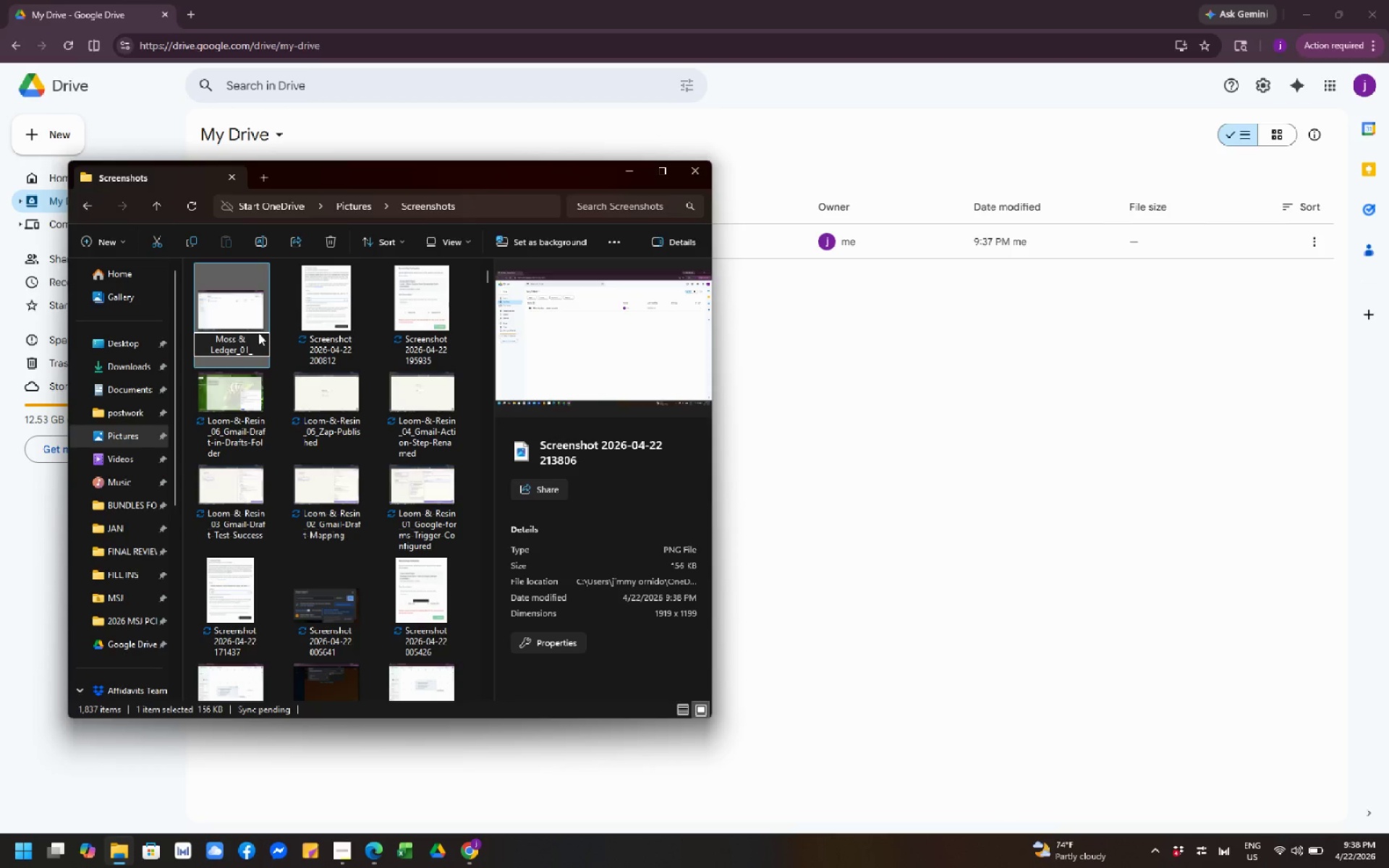 
type(Google-Drive-Folder-Created)
 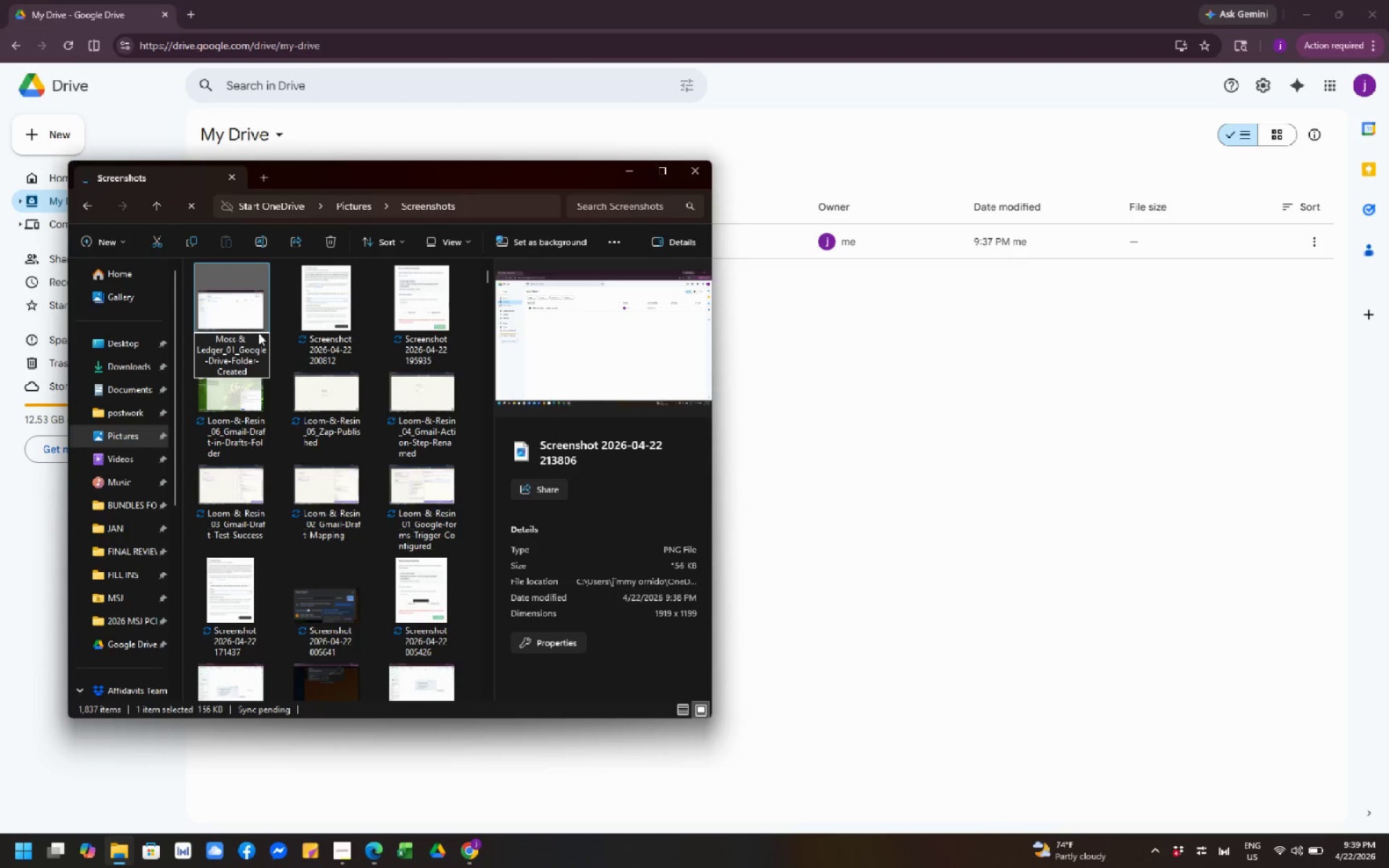 
left_click([518, 561])
 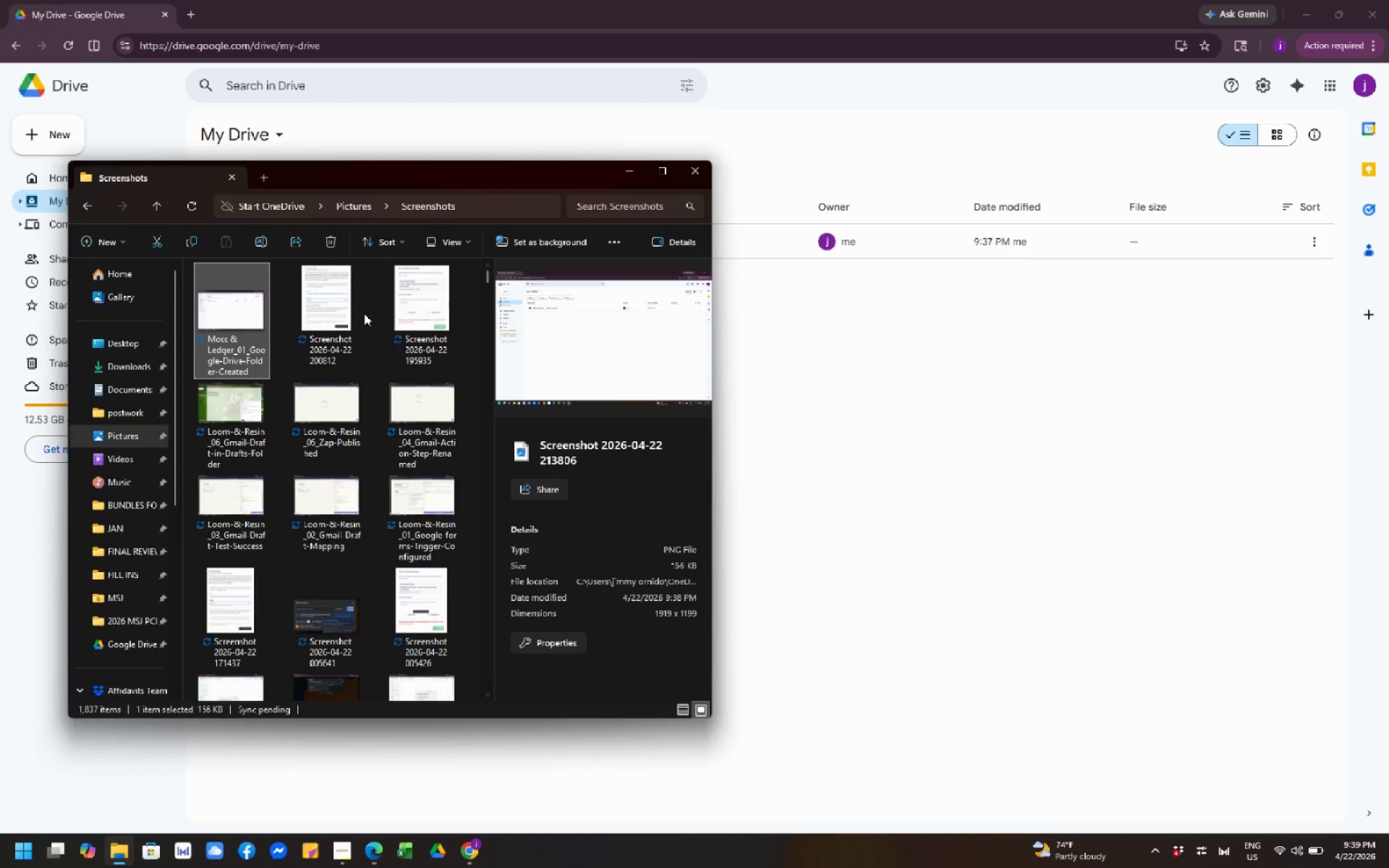 
left_click([347, 300])
 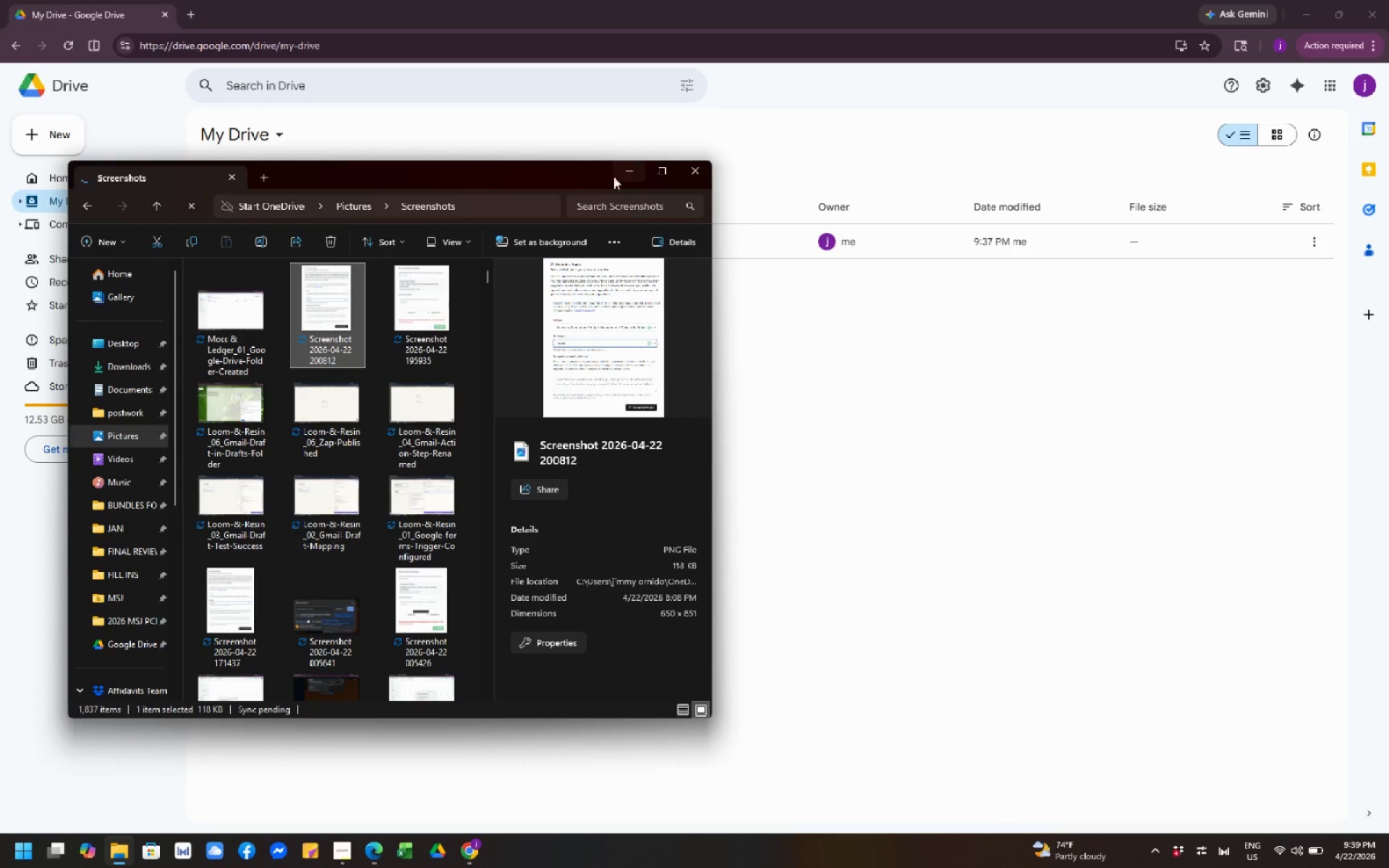 
left_click([623, 171])
 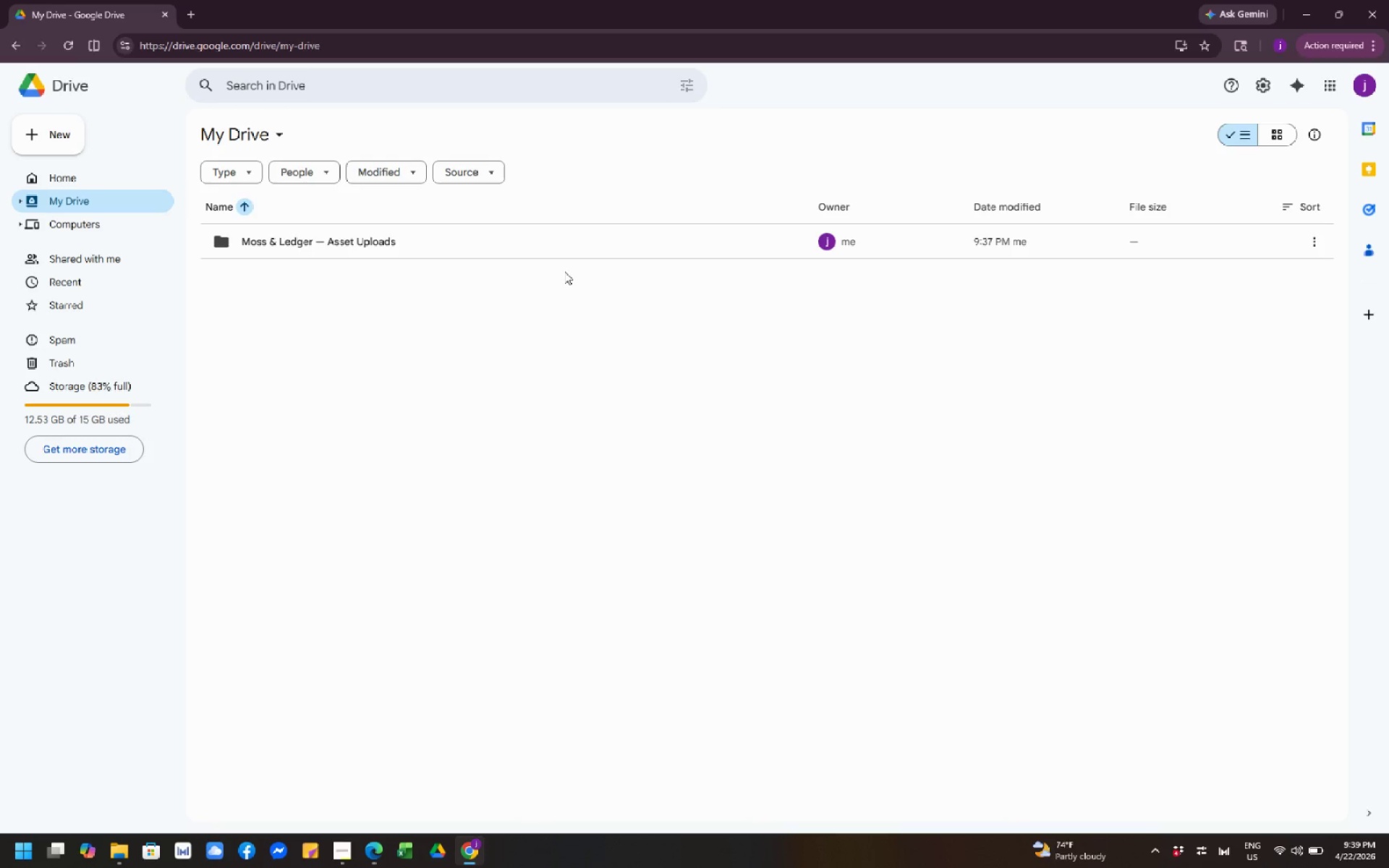 
wait(14.67)
 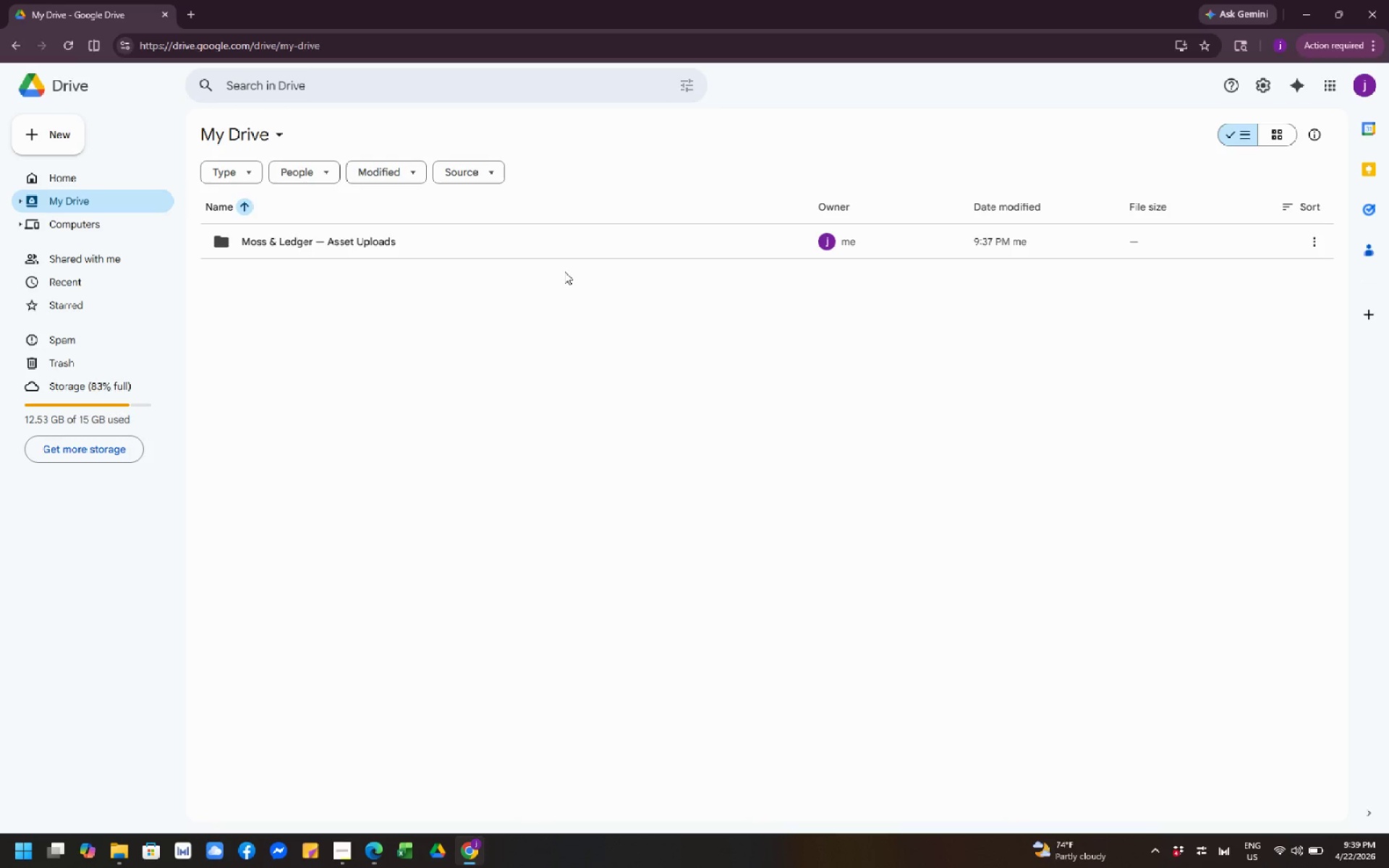 
scroll: coordinate [365, 346], scroll_direction: none, amount: 0.0
 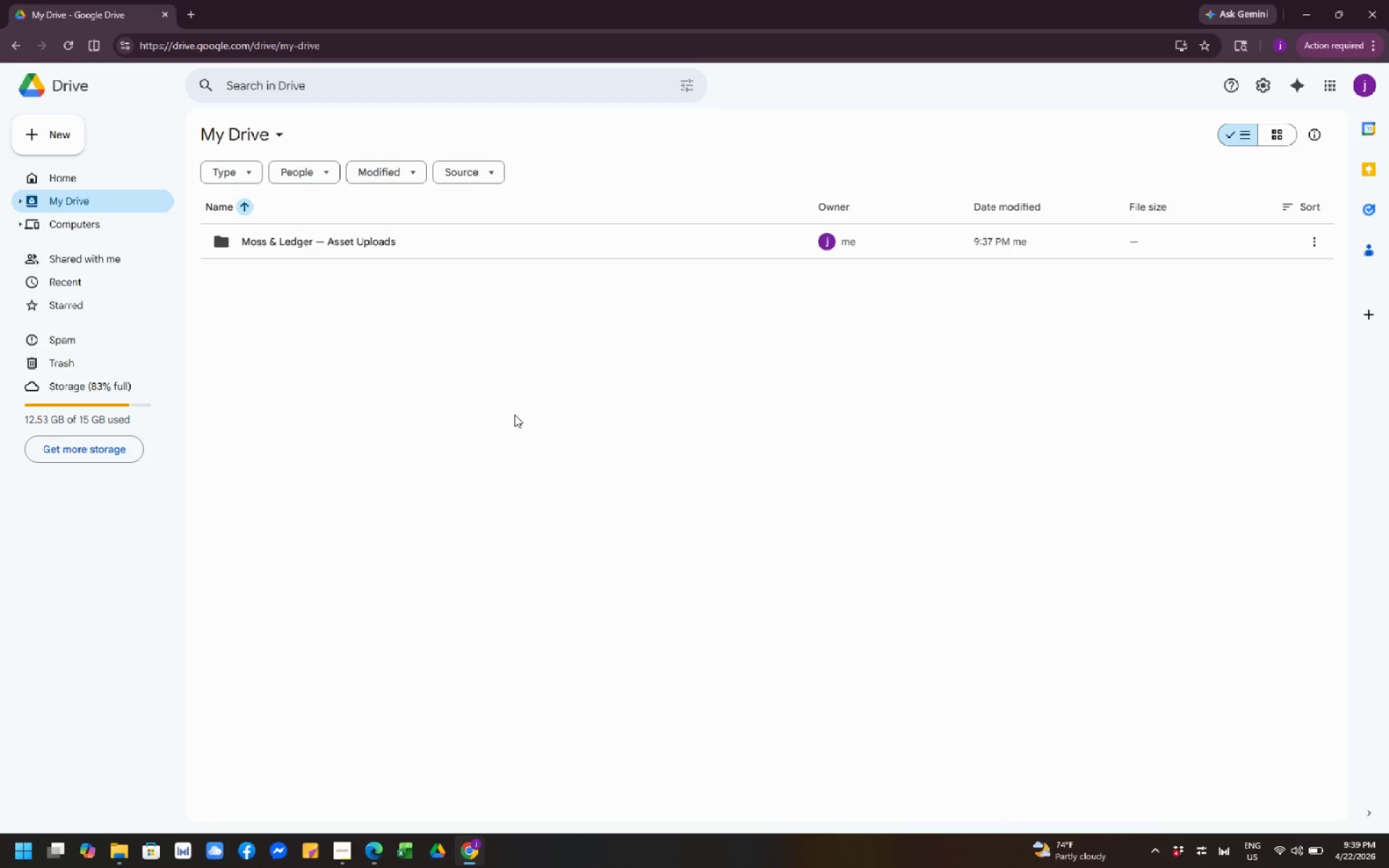 
wait(8.24)
 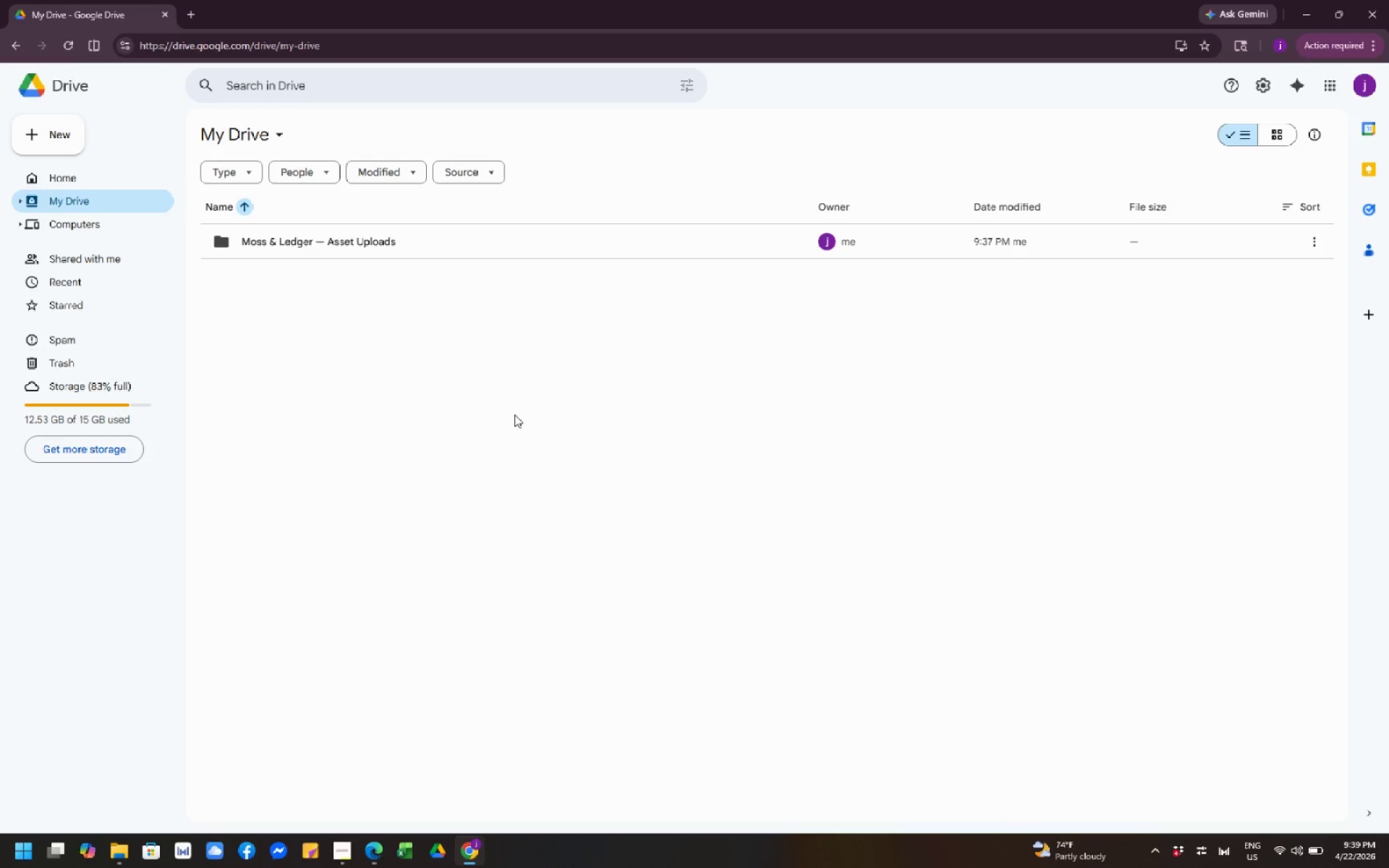 
scroll: coordinate [424, 373], scroll_direction: none, amount: 0.0
 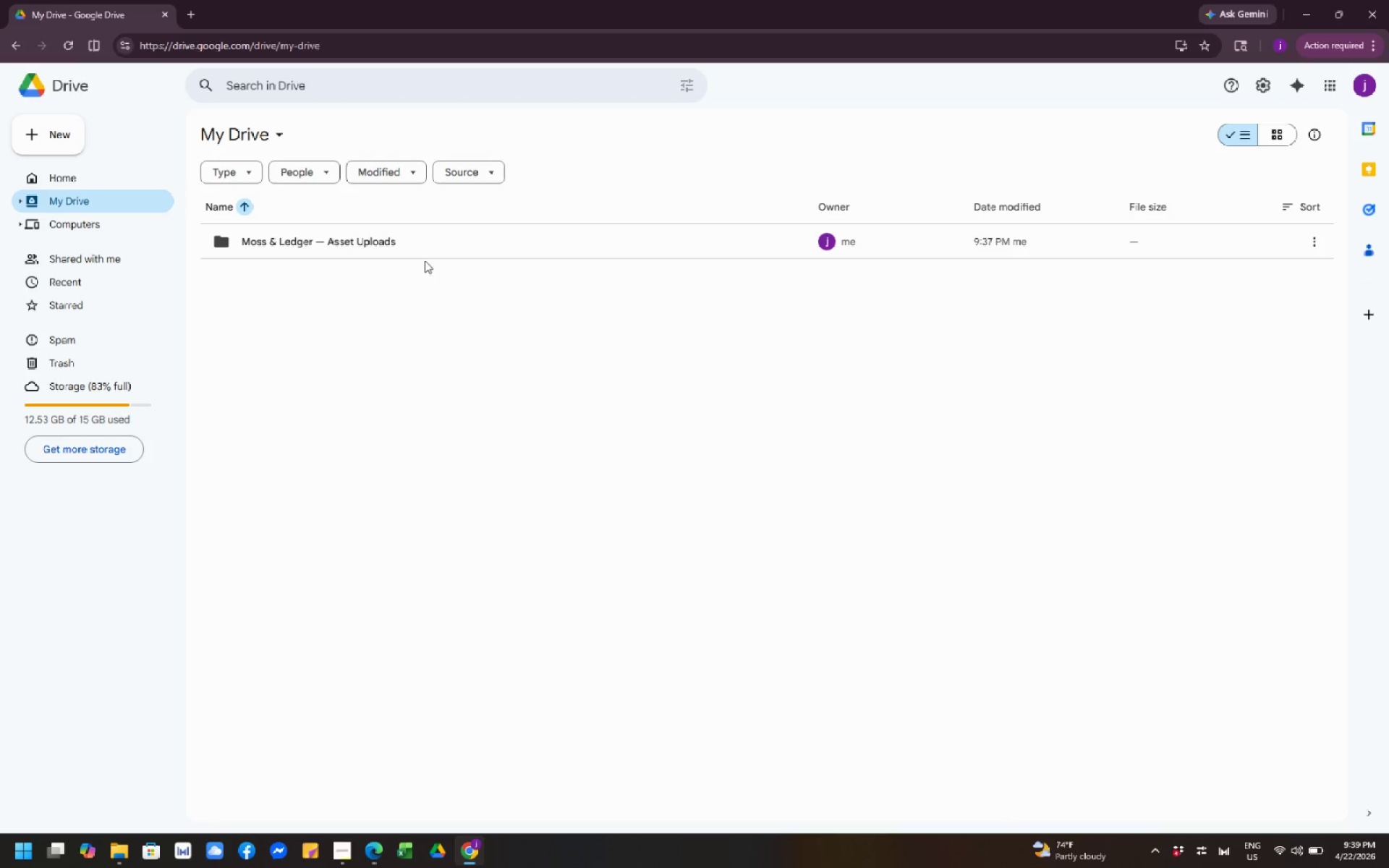 
right_click([431, 253])
 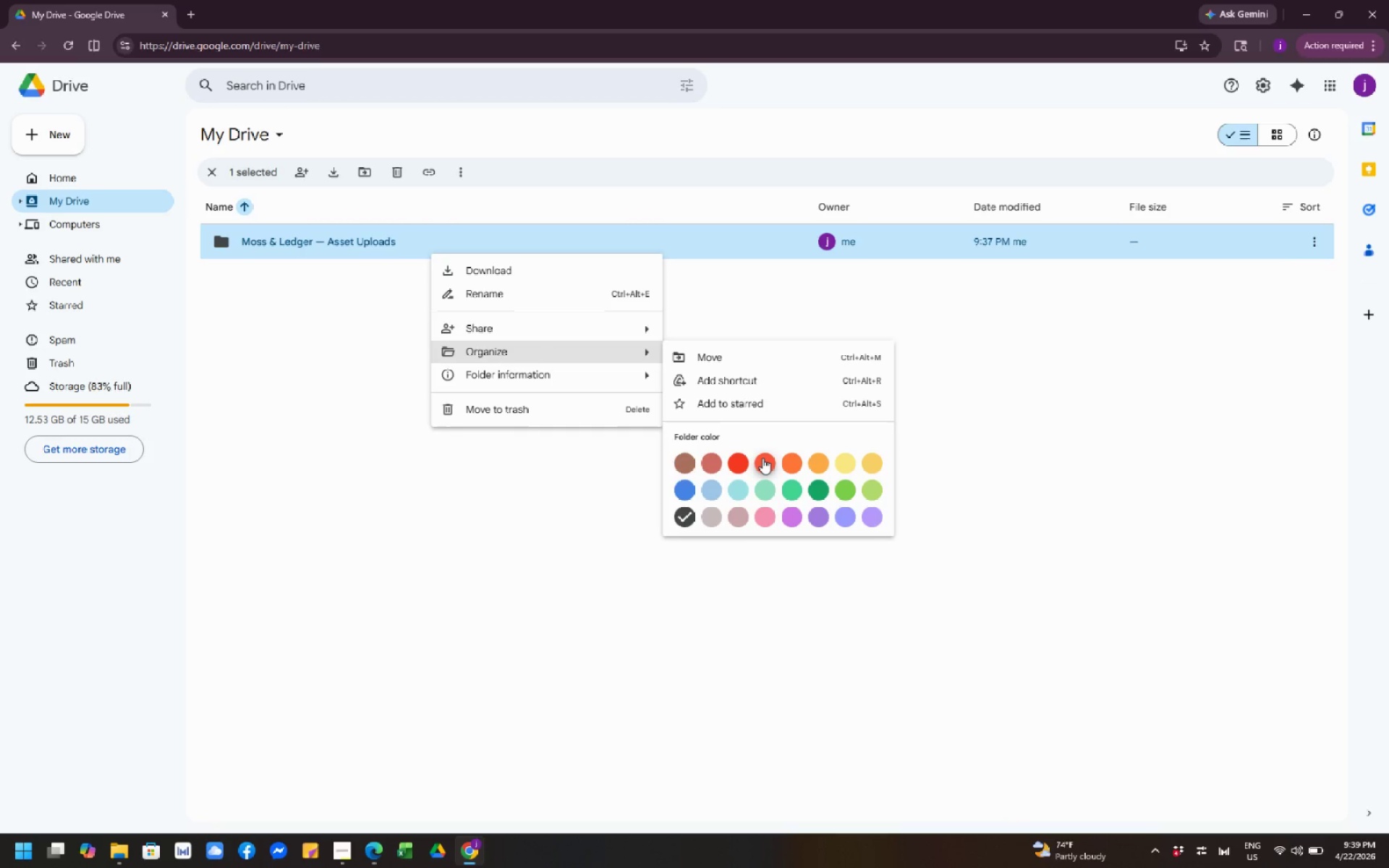 
left_click([817, 468])
 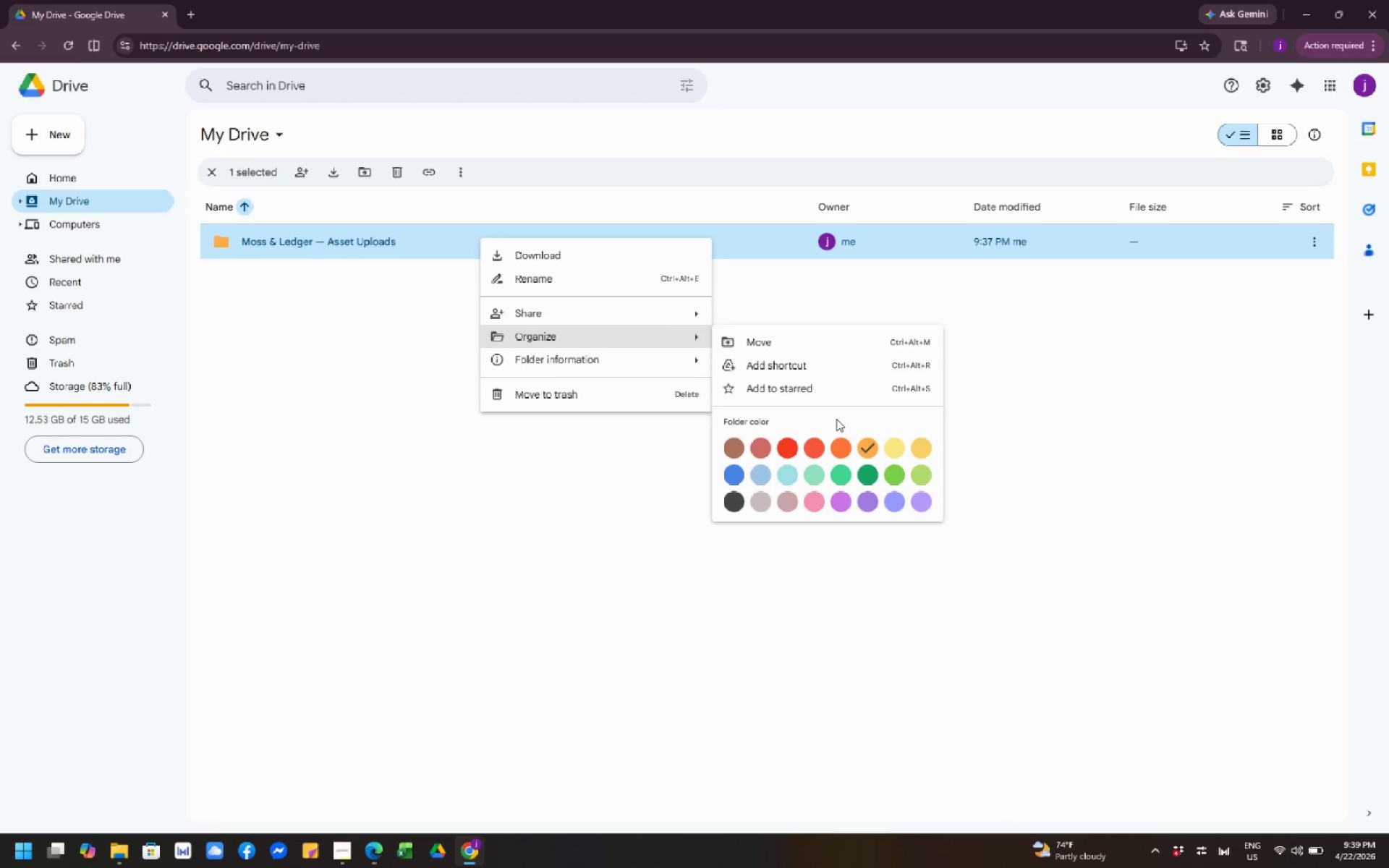 
wait(7.14)
 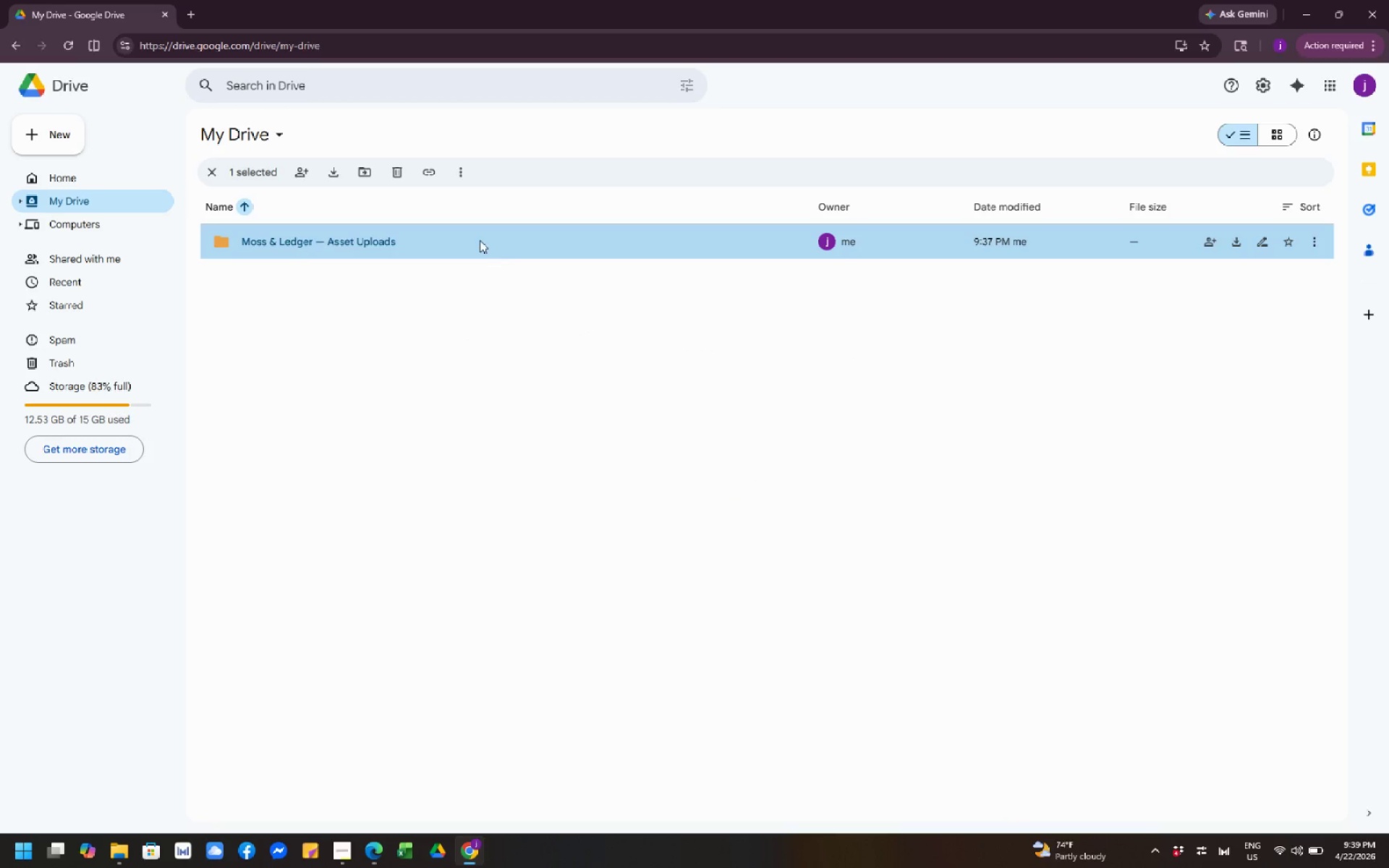 
left_click([872, 469])
 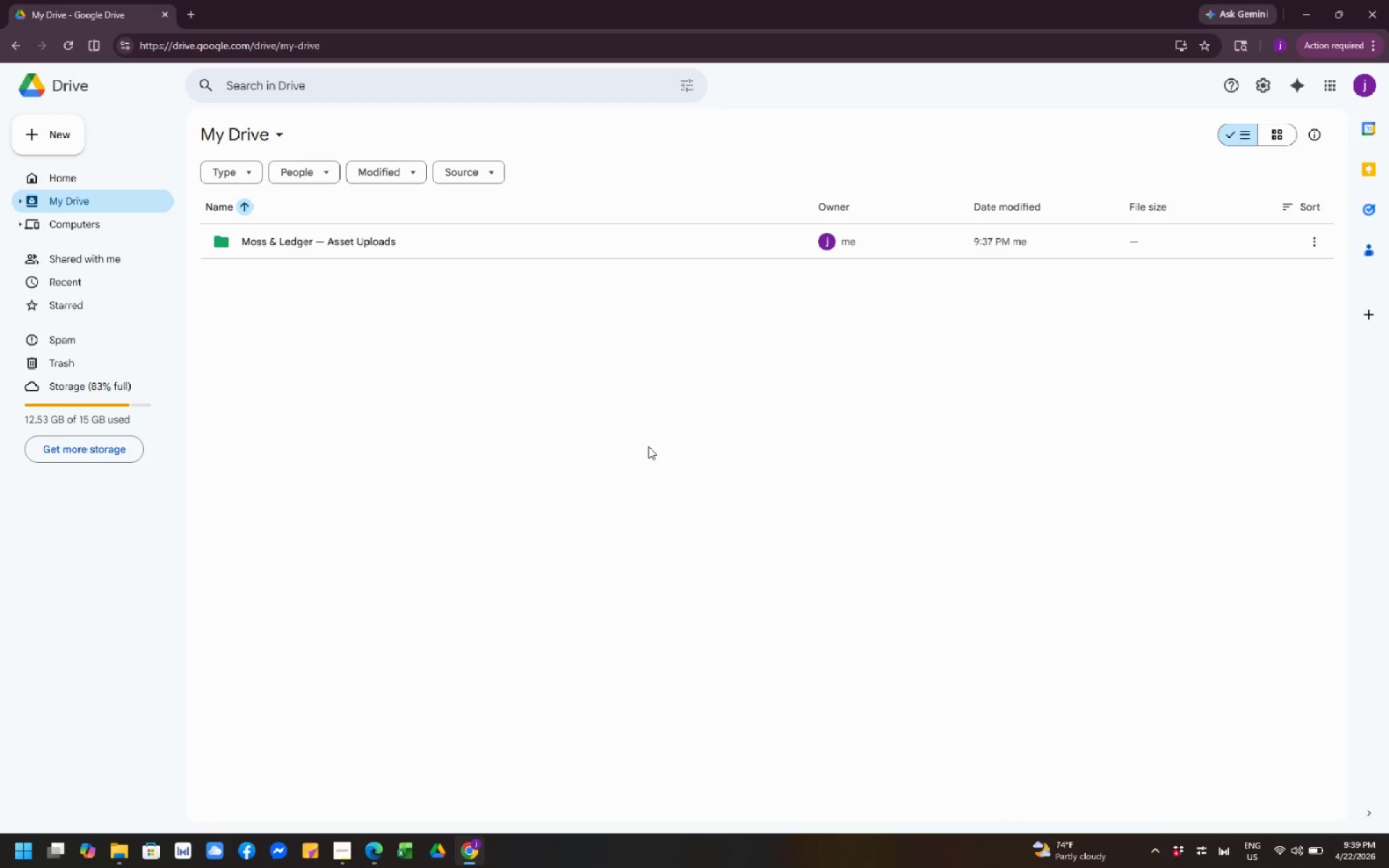 
left_click([637, 443])
 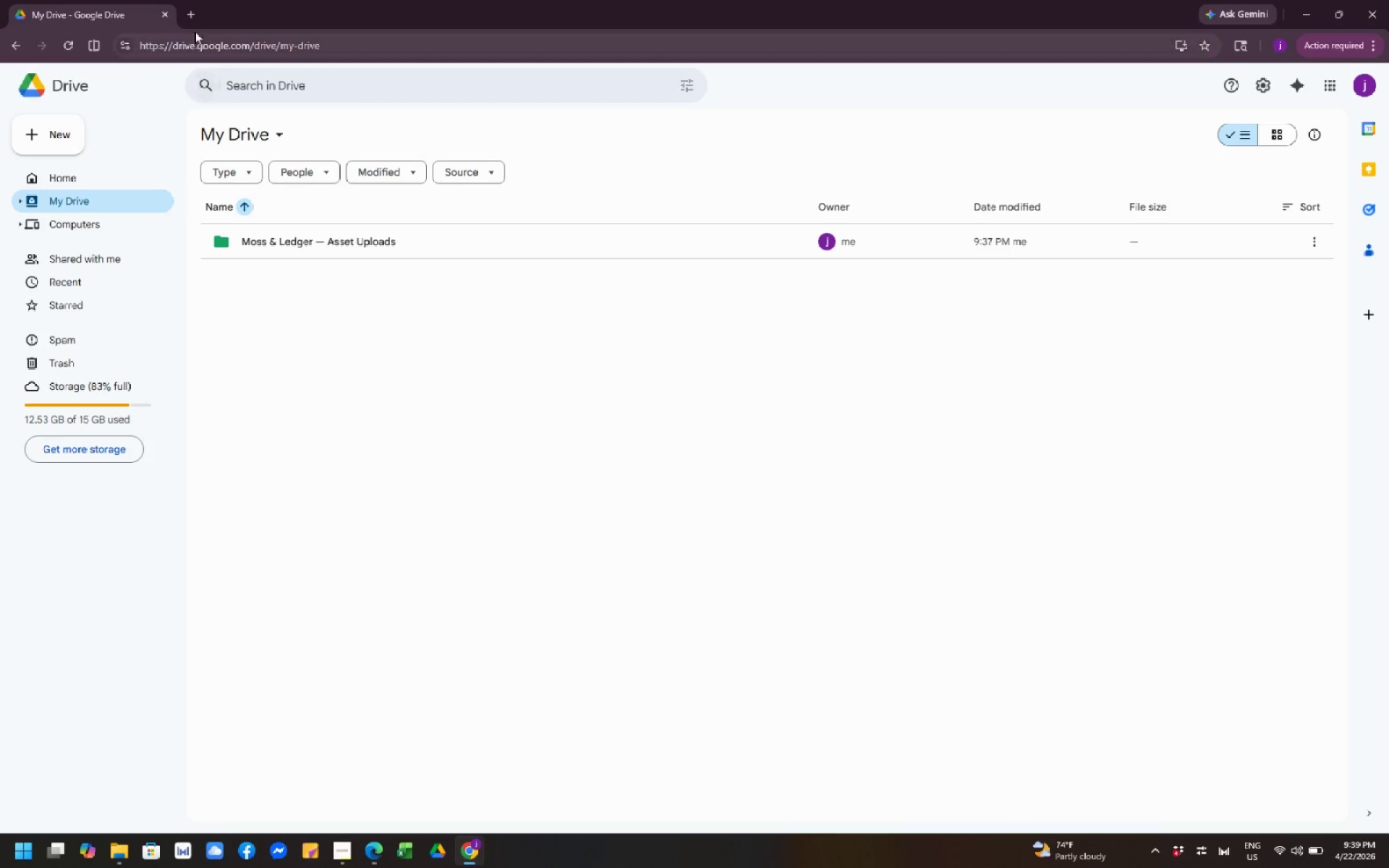 
left_click([280, 48])
 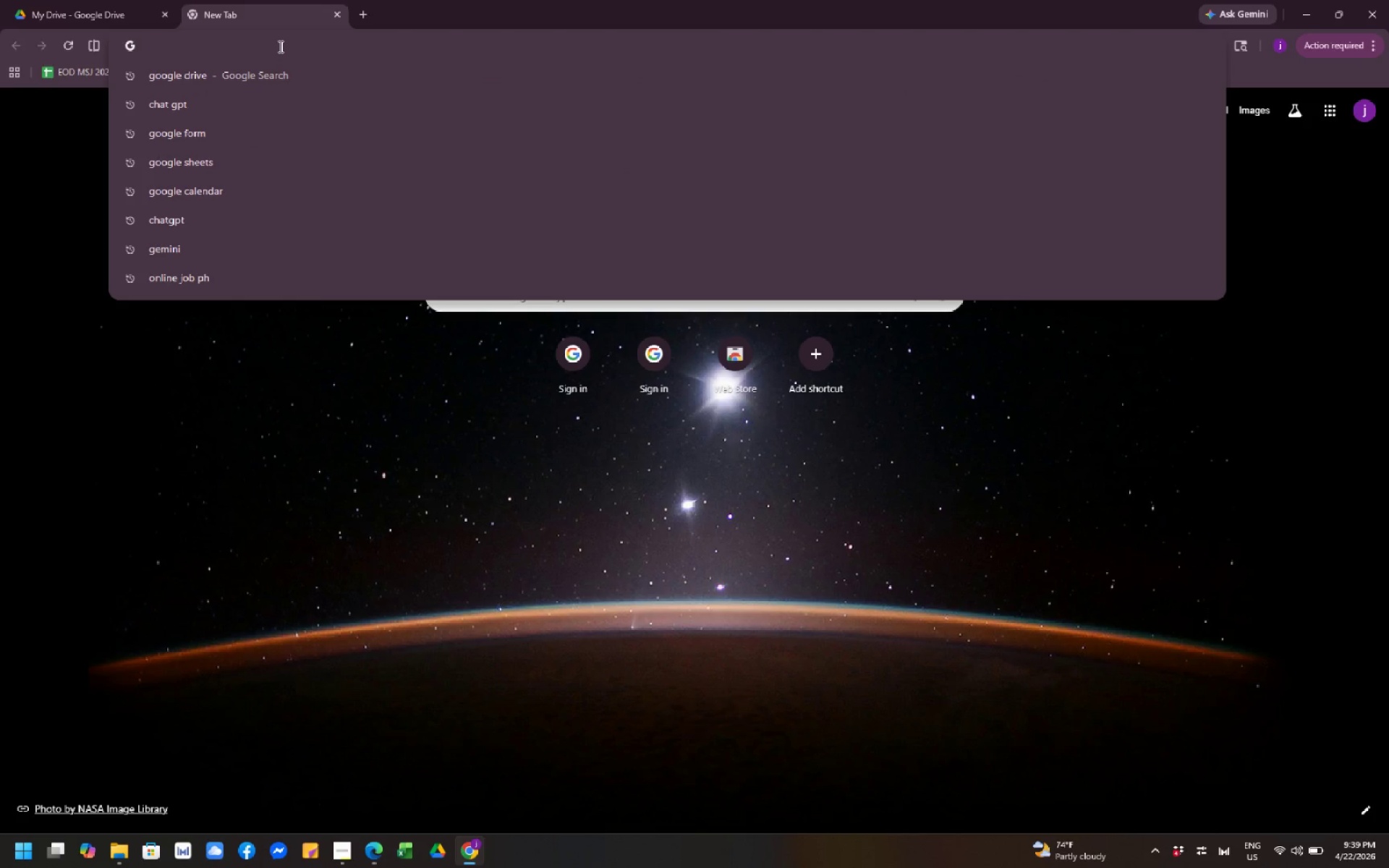 
type(trello)
 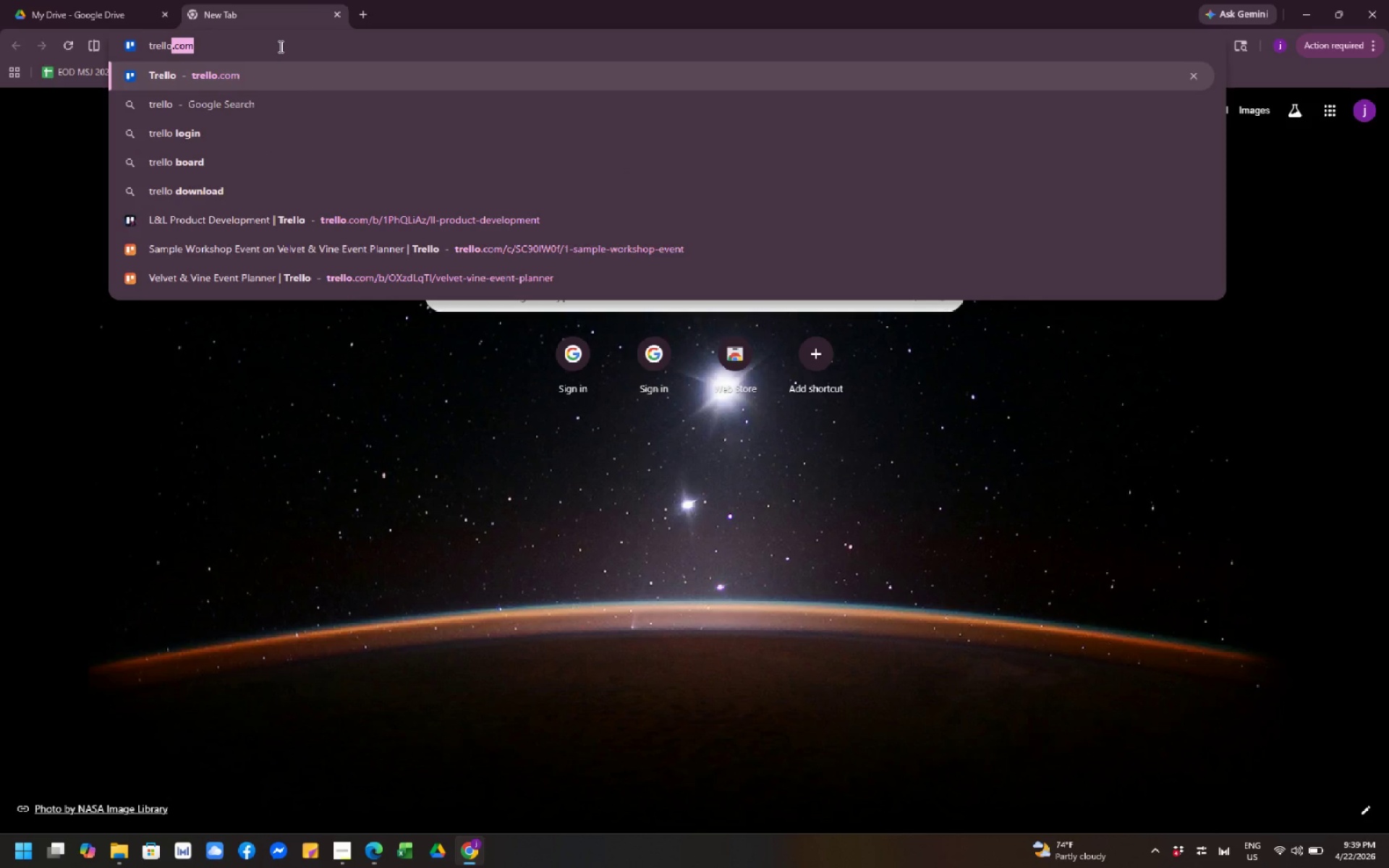 
key(Enter)
 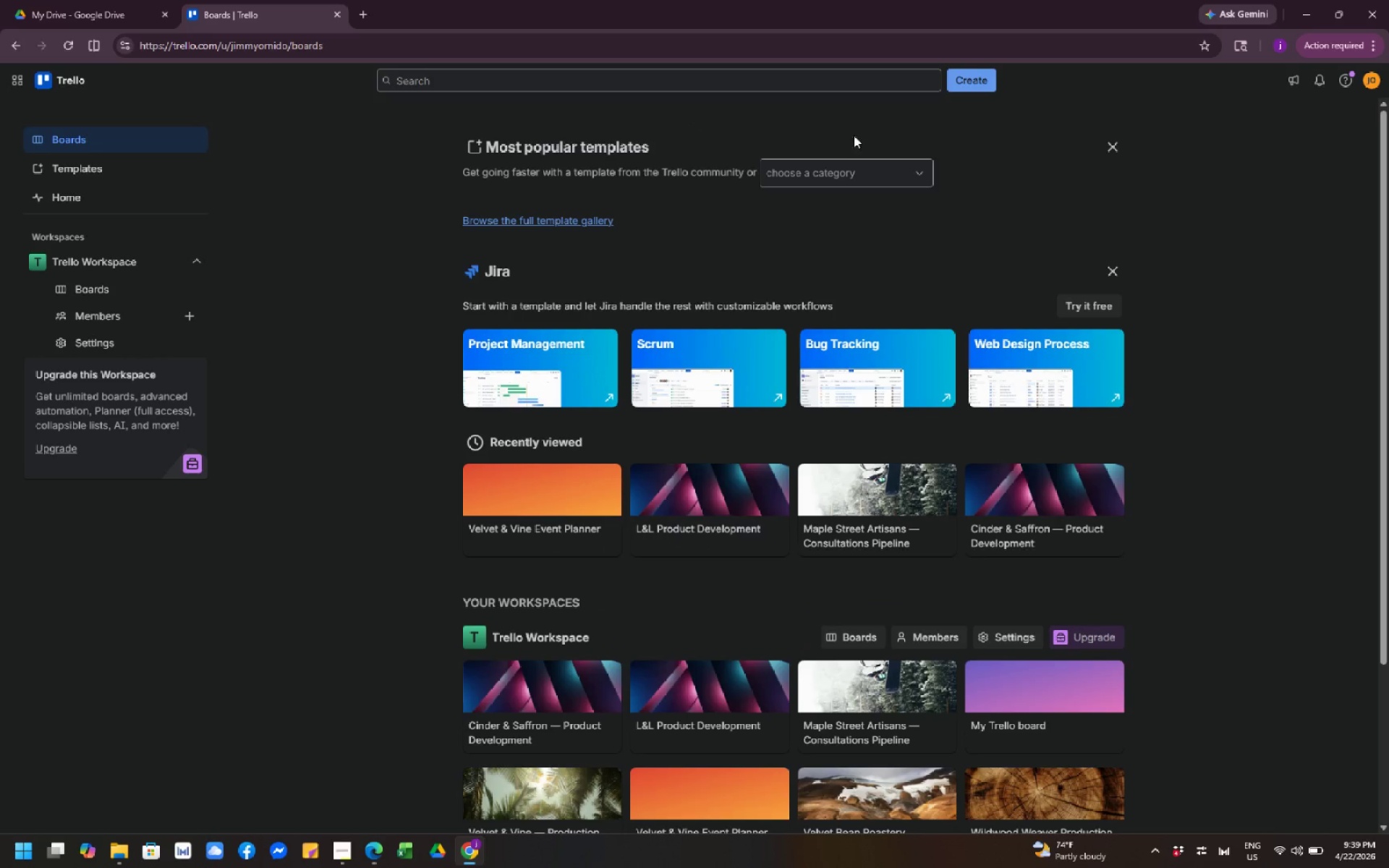 
wait(5.47)
 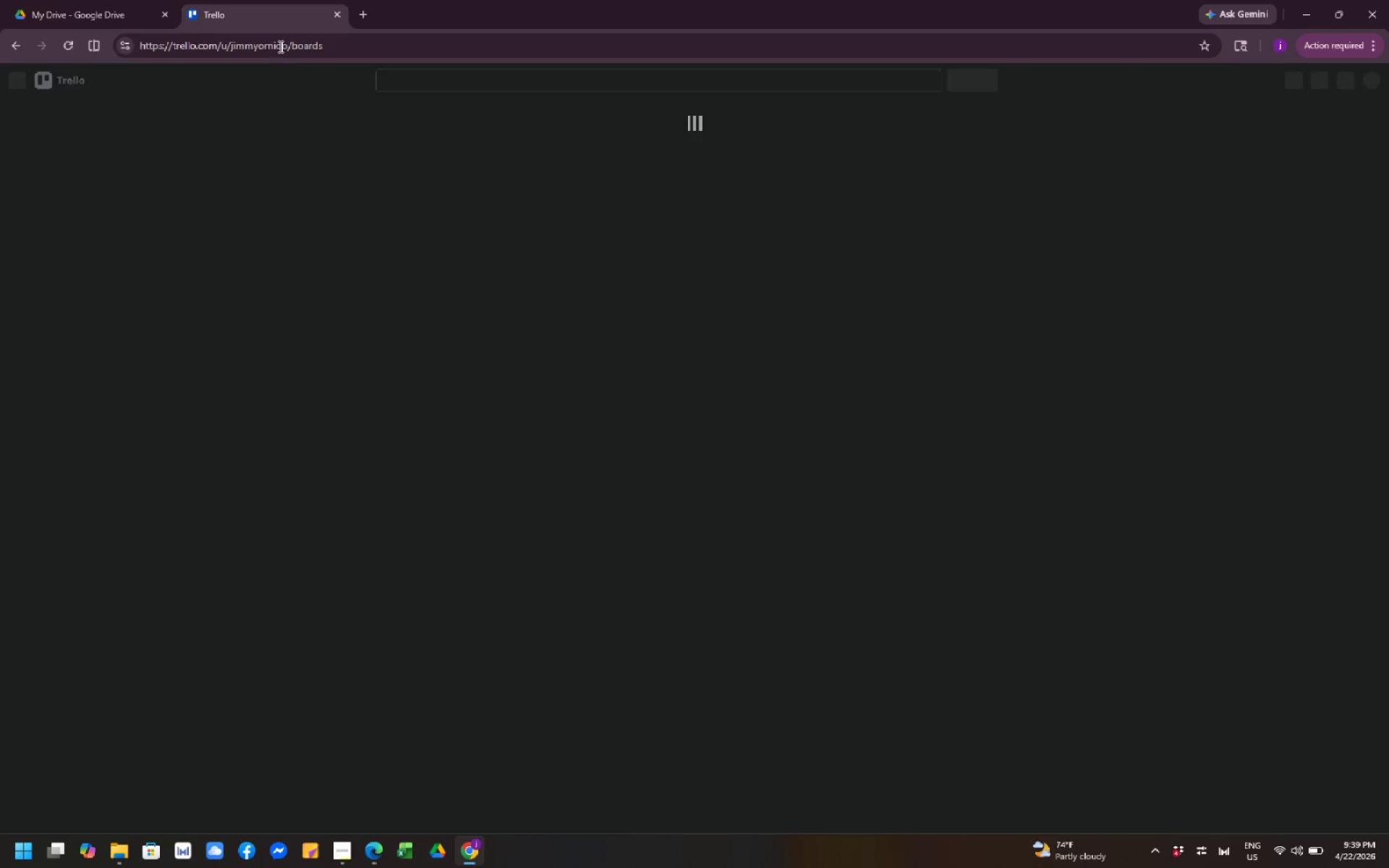 
mouse_move([569, 484])
 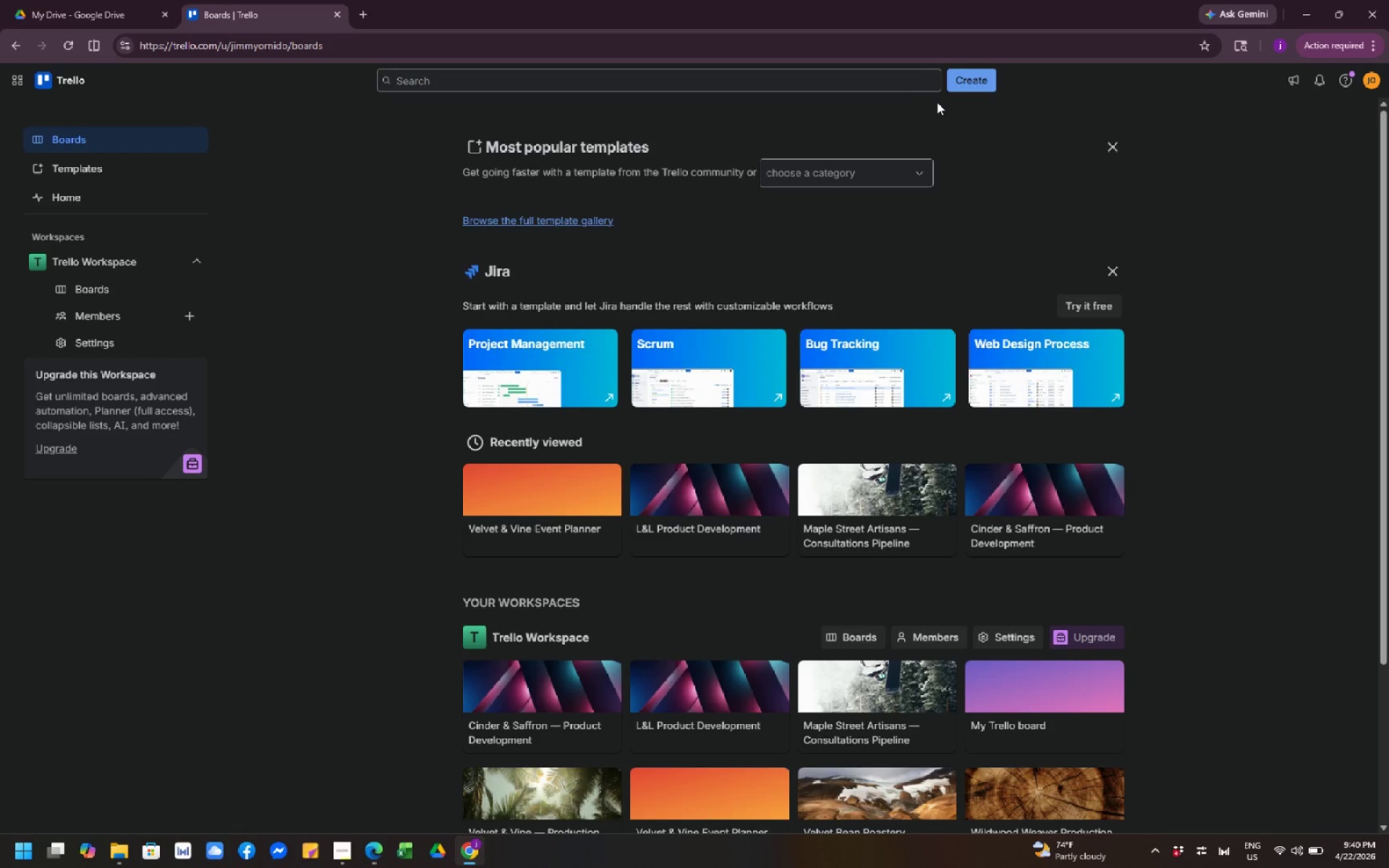 
left_click([962, 85])
 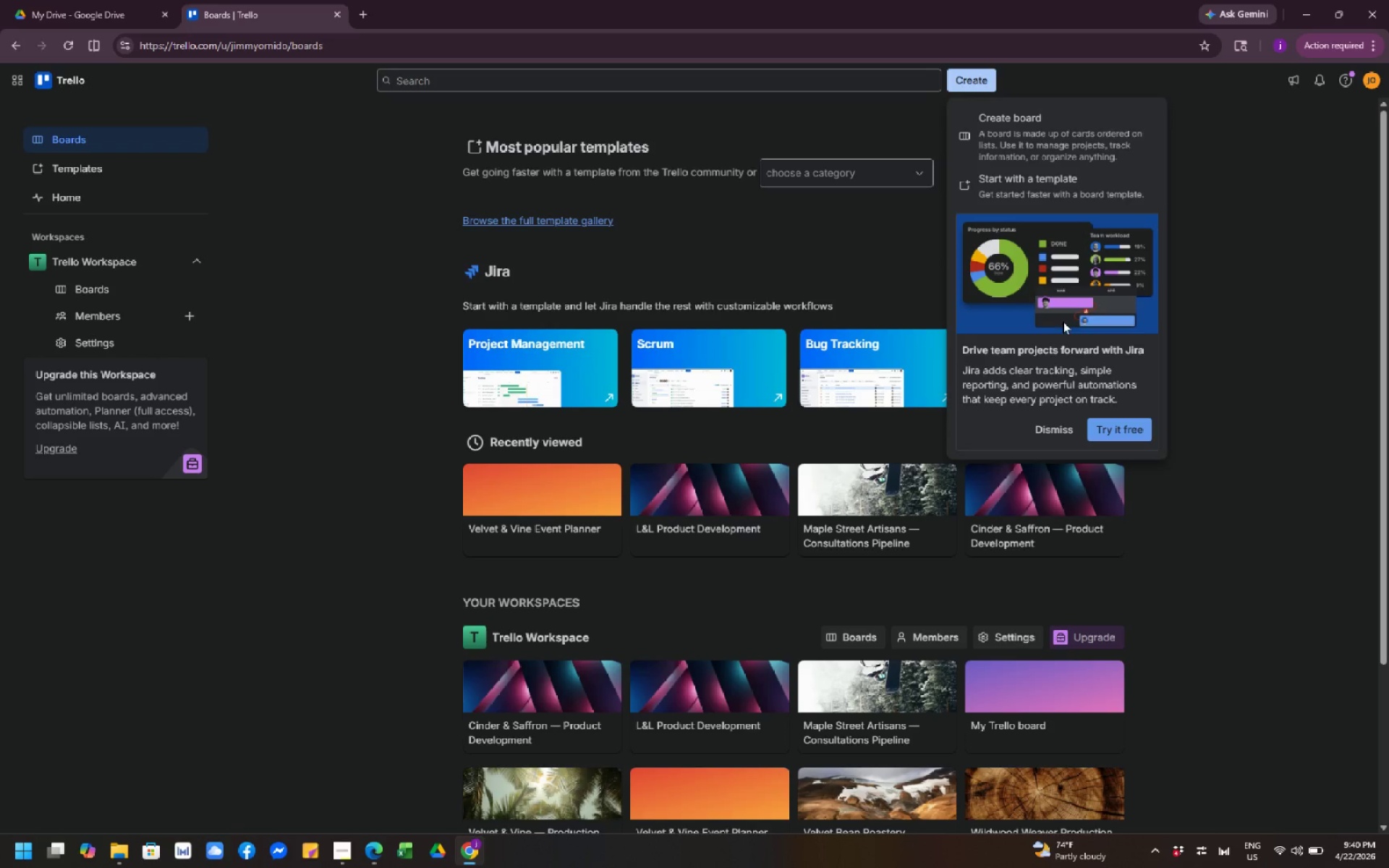 
wait(5.81)
 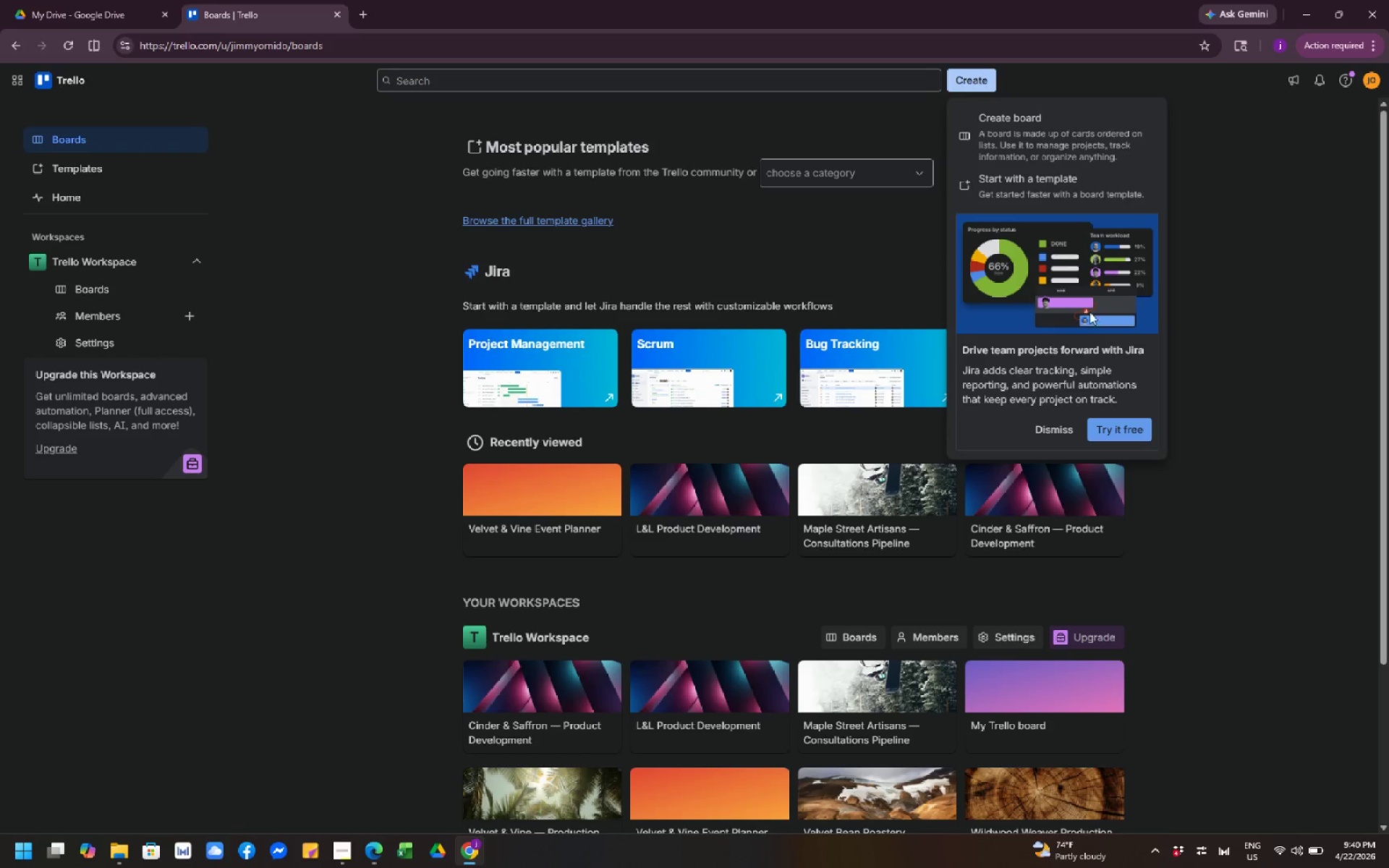 
left_click([1037, 119])
 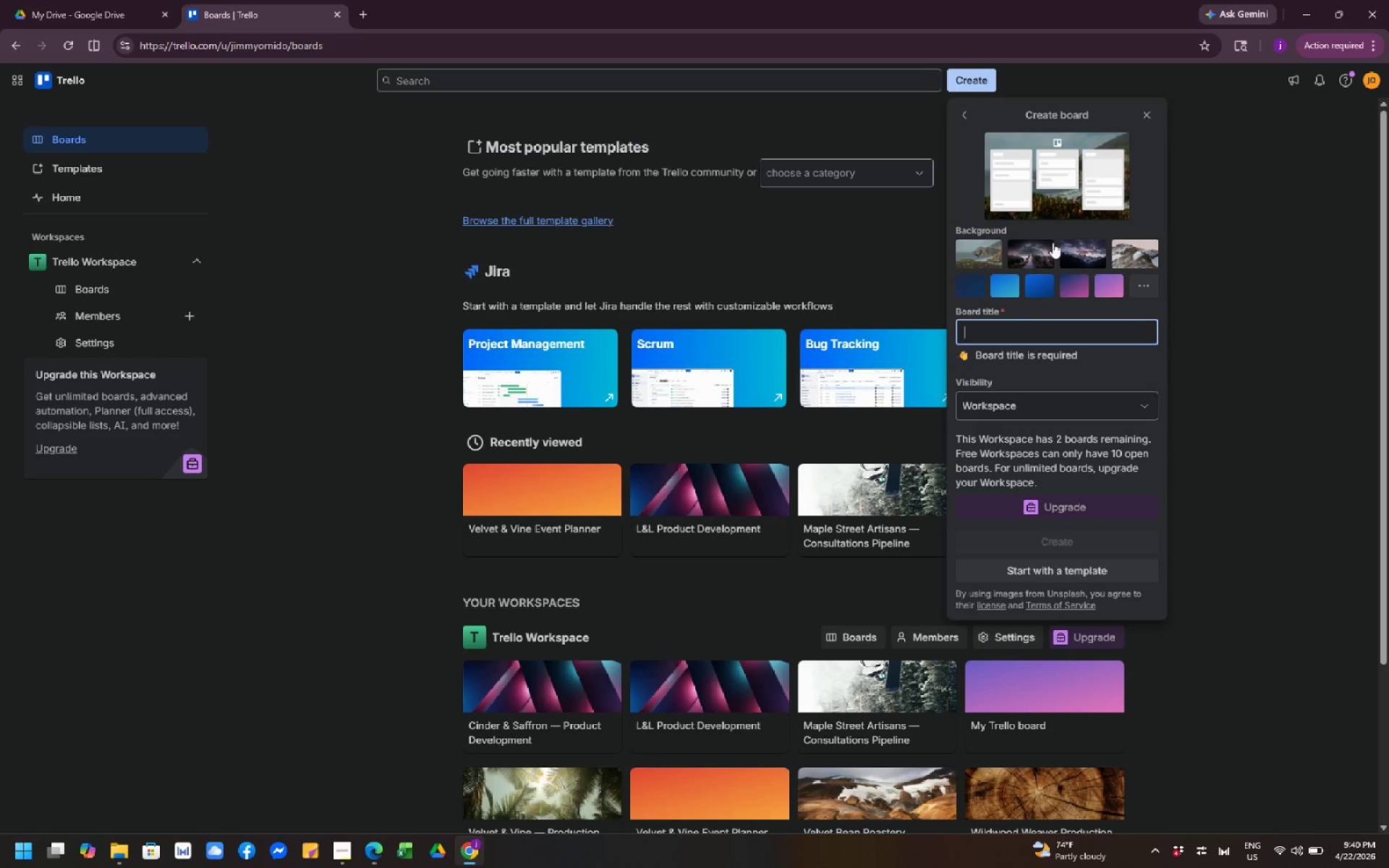 
mouse_move([1121, 292])
 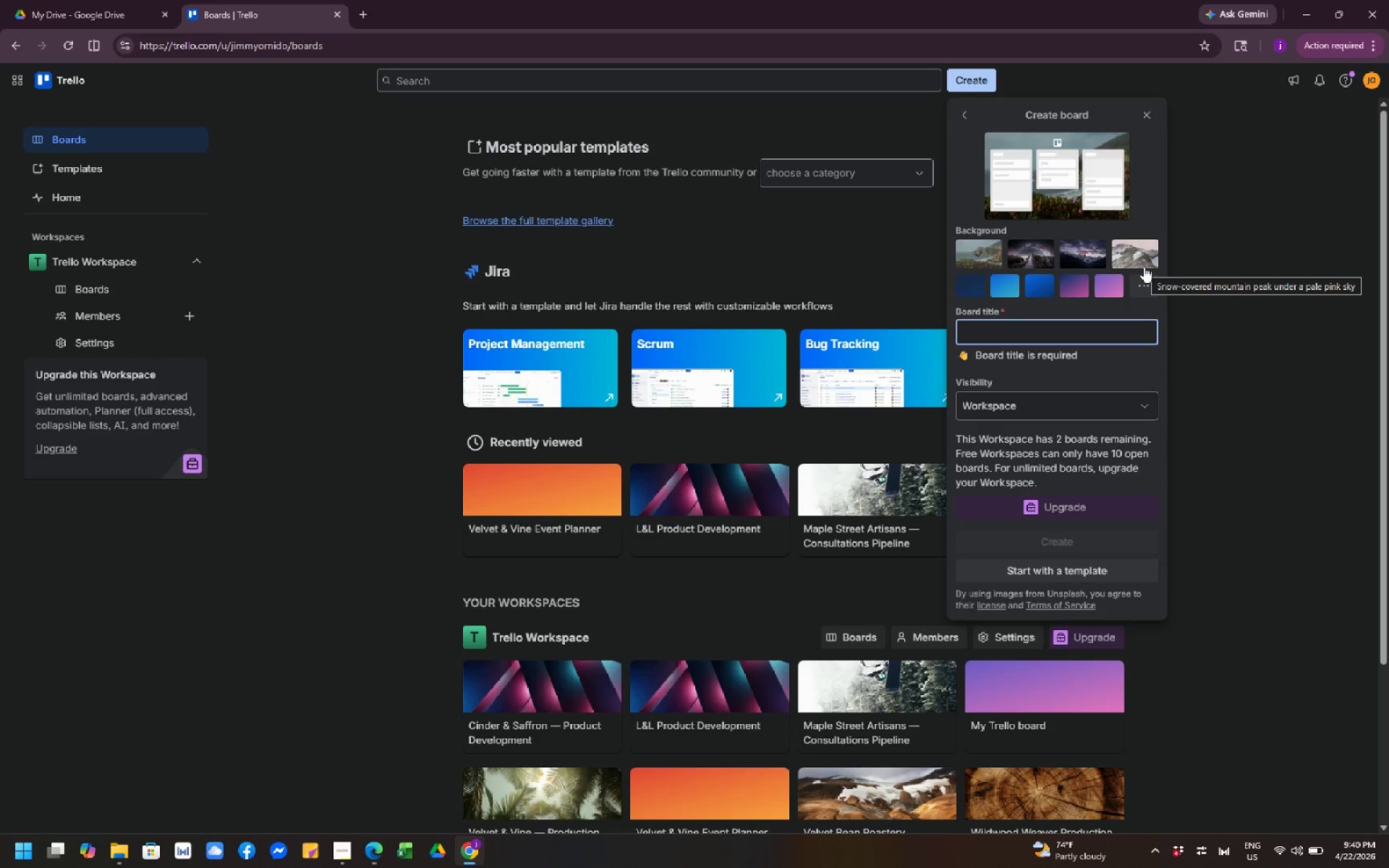 
wait(9.2)
 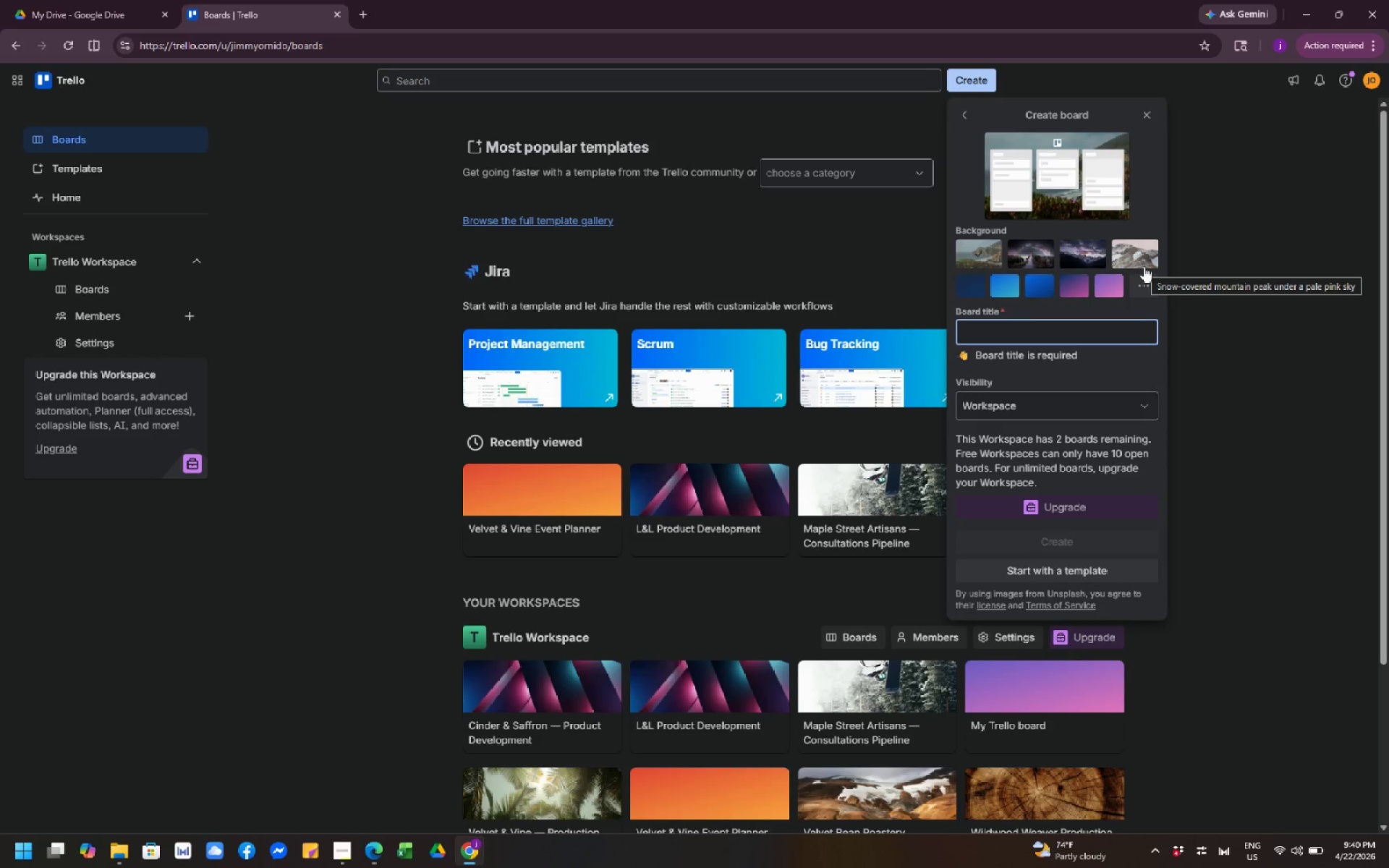 
left_click([1011, 282])
 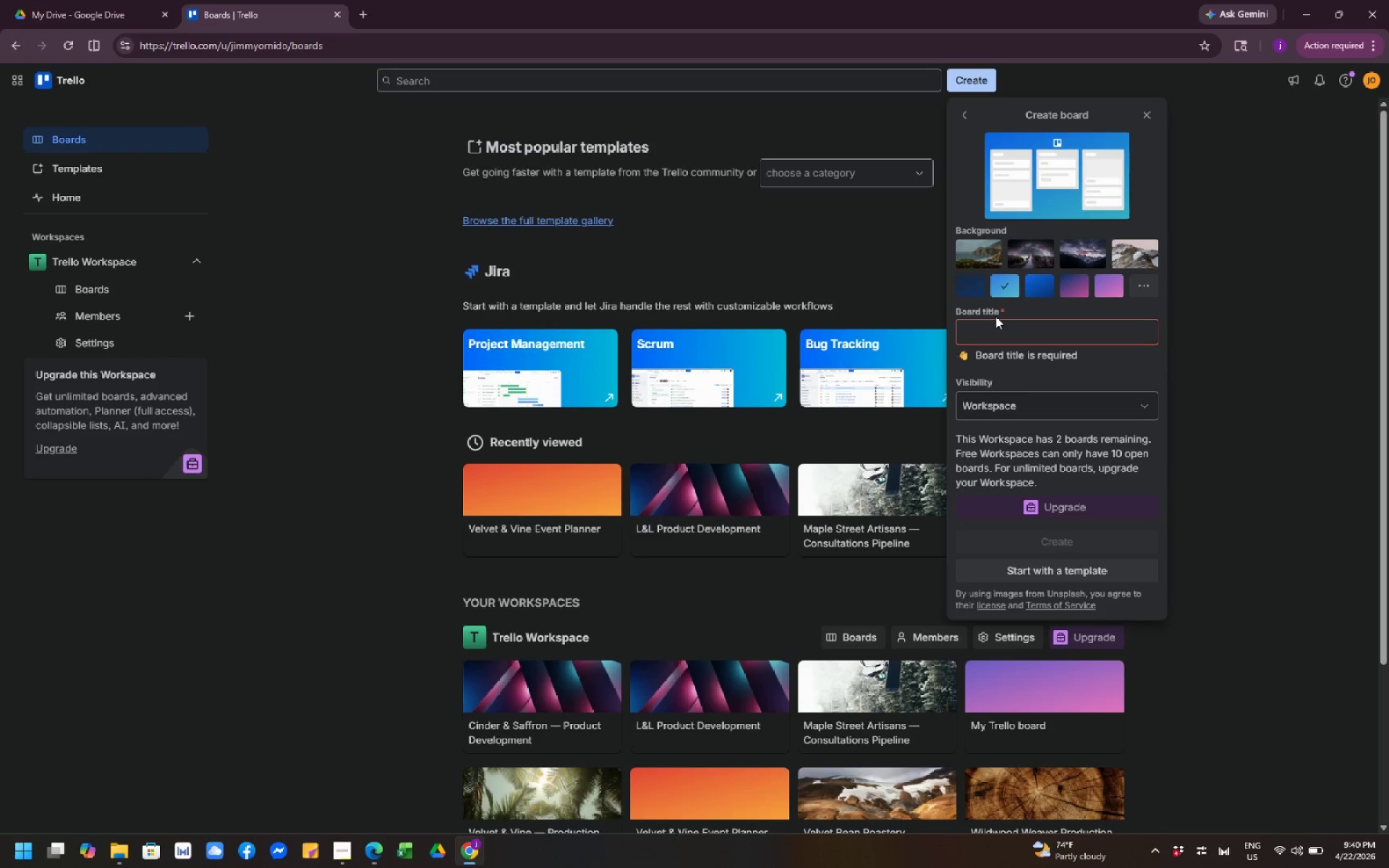 
left_click([995, 316])
 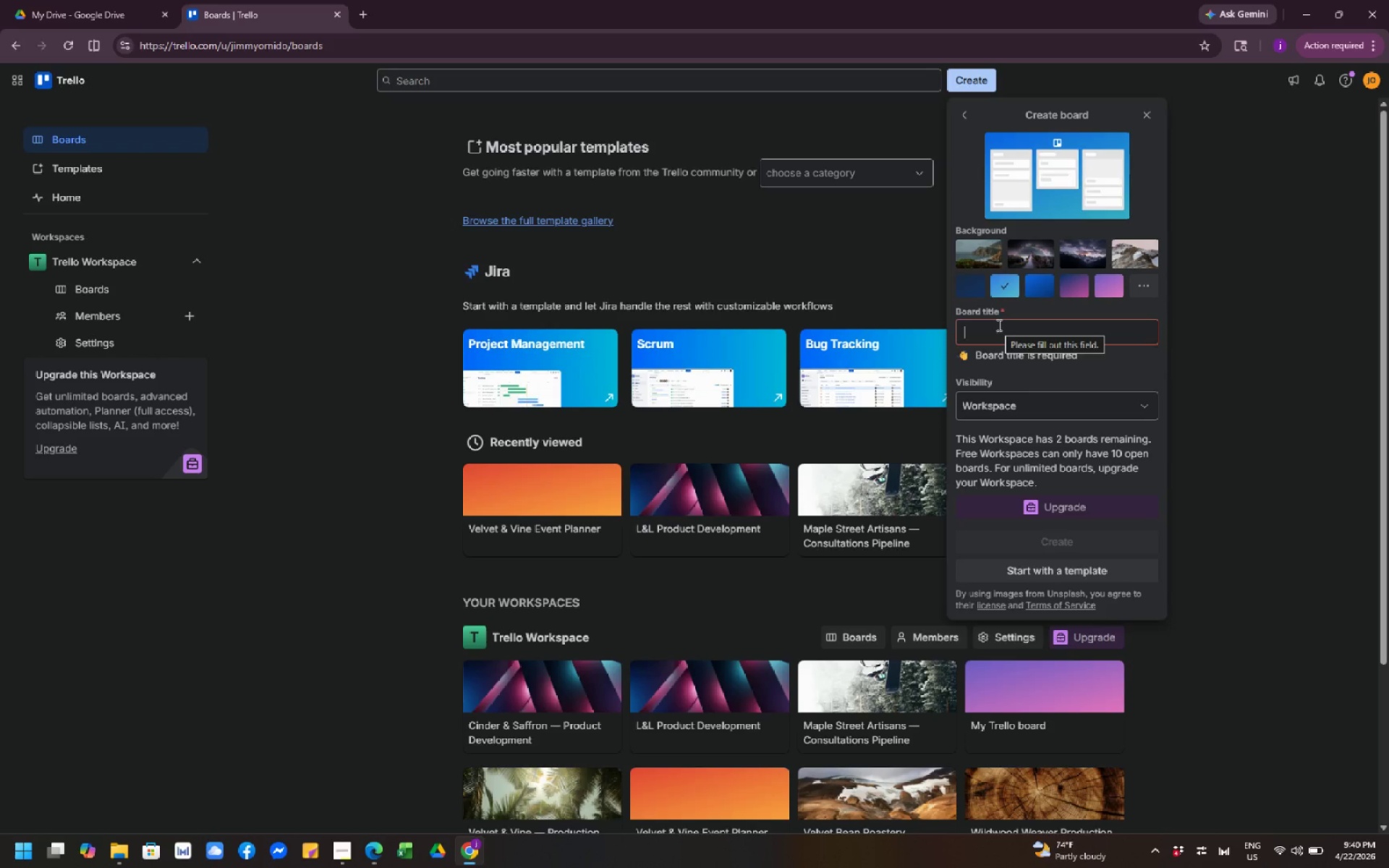 
wait(14.11)
 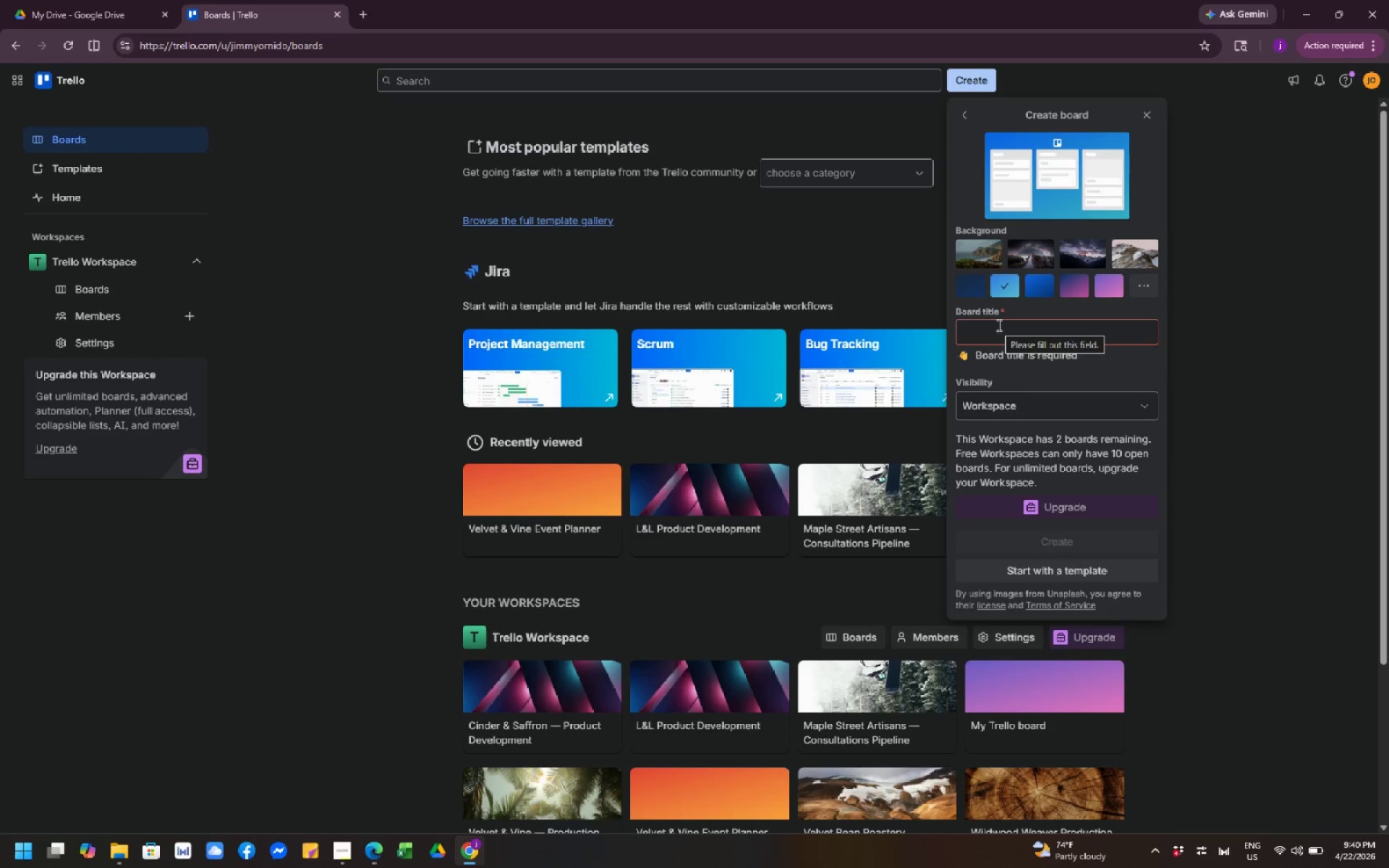 
type(Moss & Ledger)
 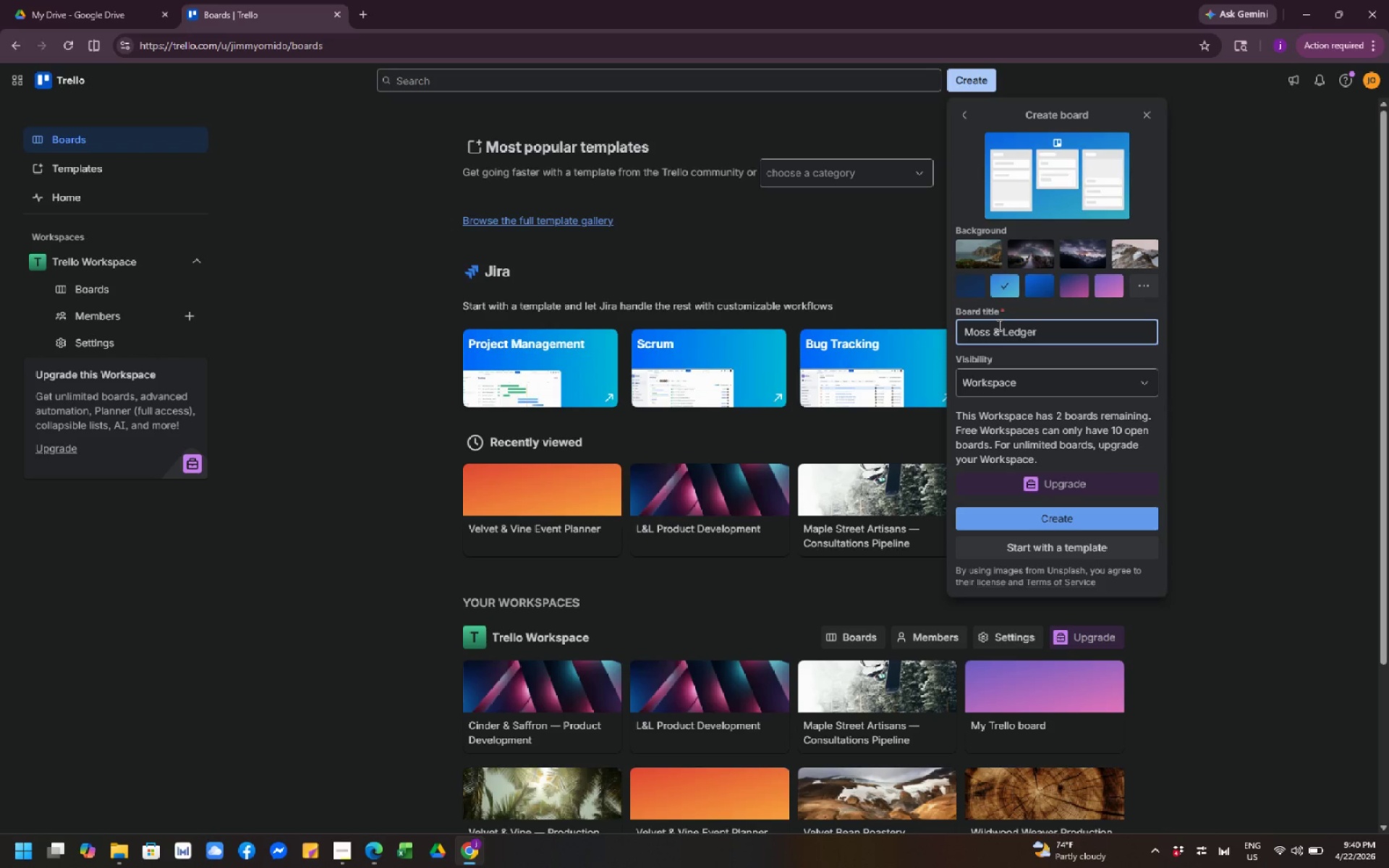 
wait(5.19)
 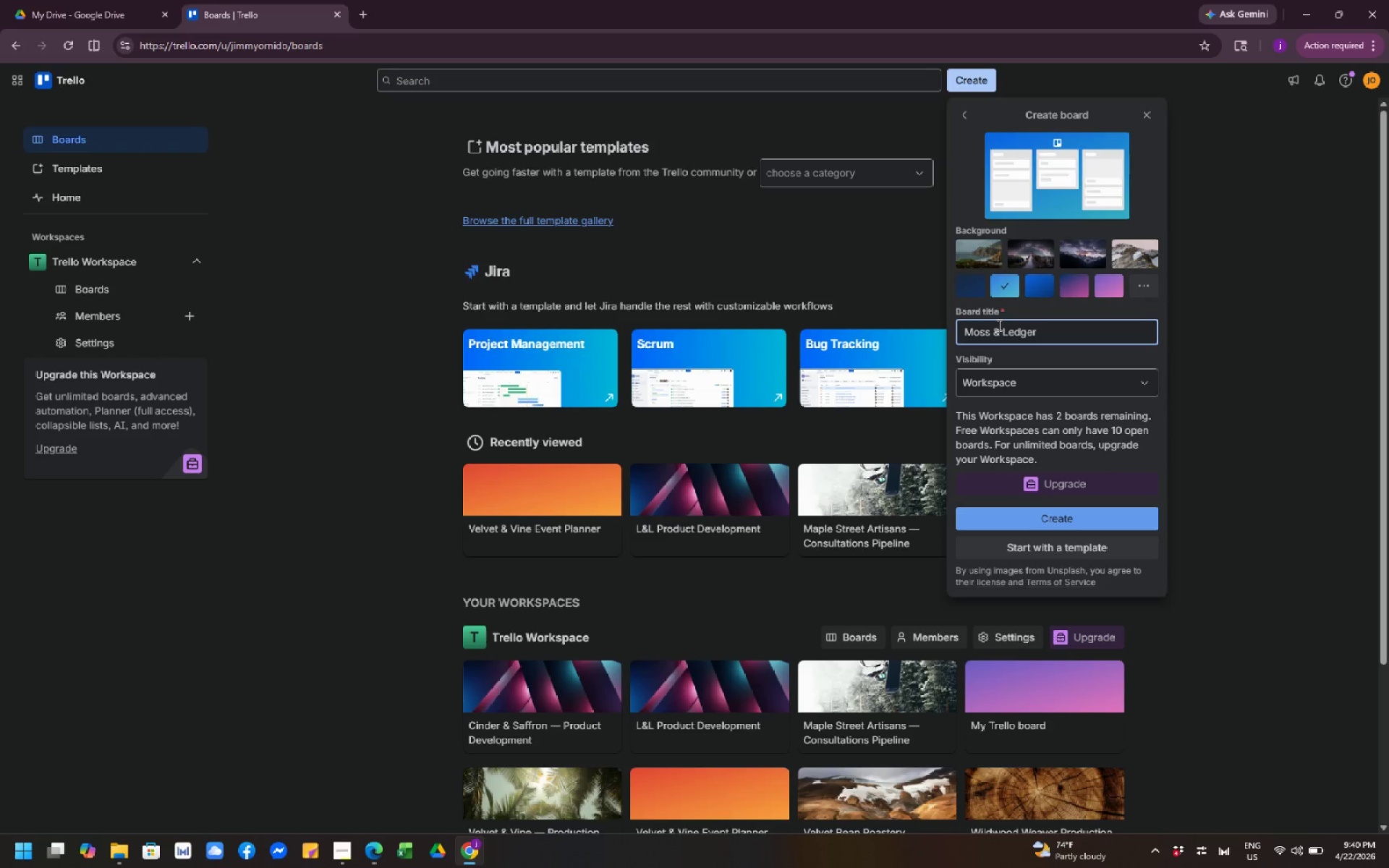 
type( 0151 Asset Review OARD)
 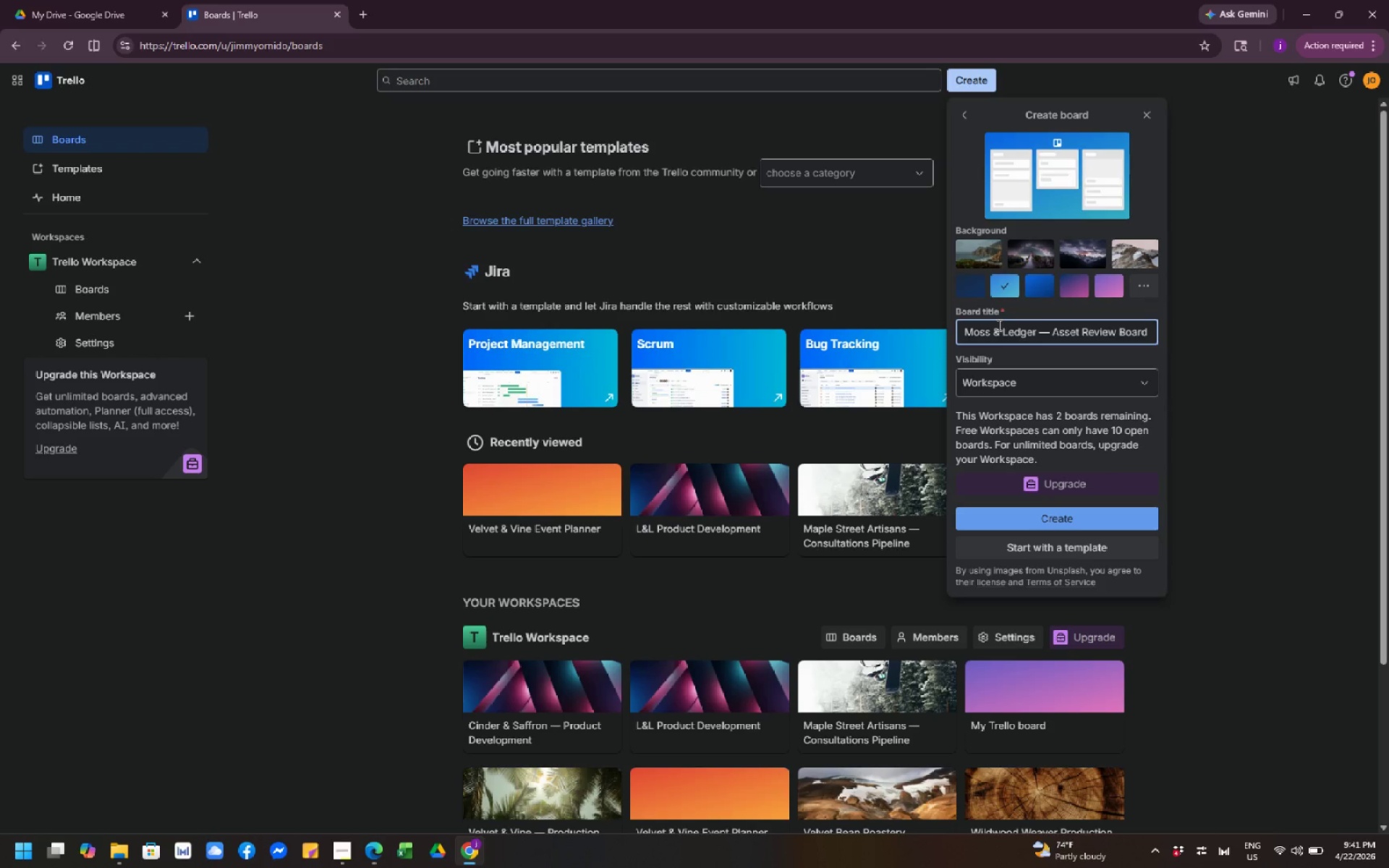 
hold_key(key=AltRight, duration=1.64)
 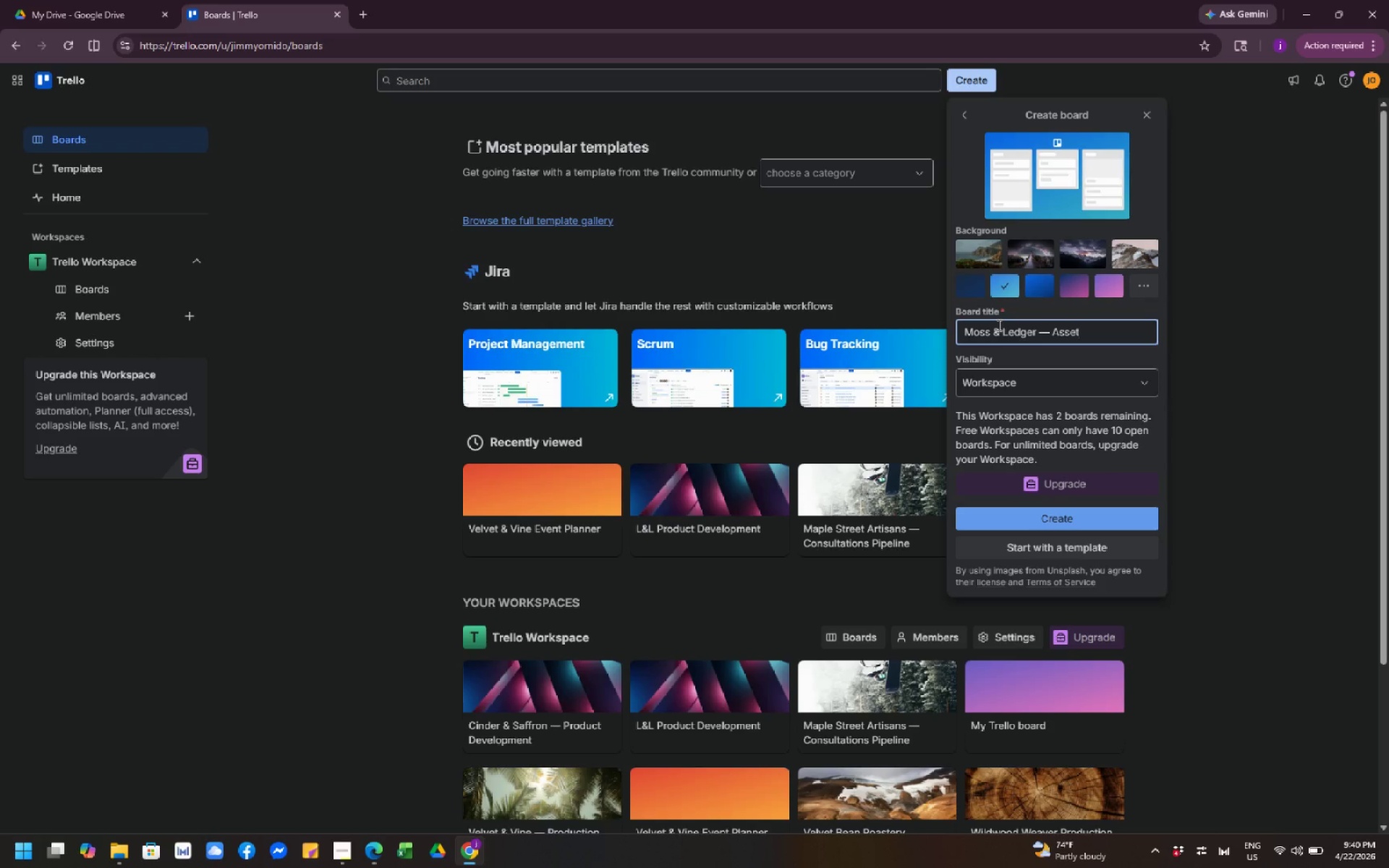 
wait(7.39)
 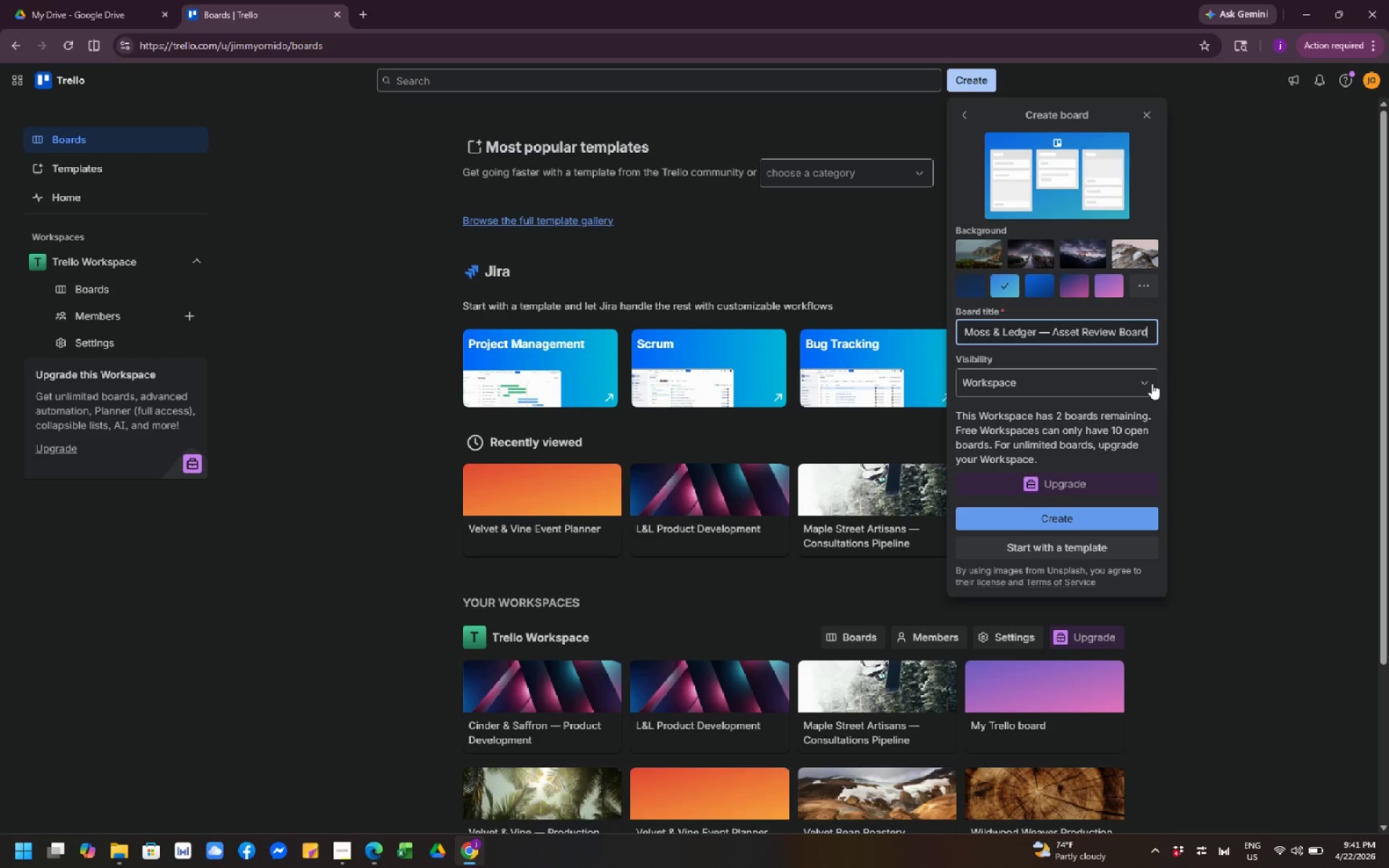 
left_click([1084, 514])
 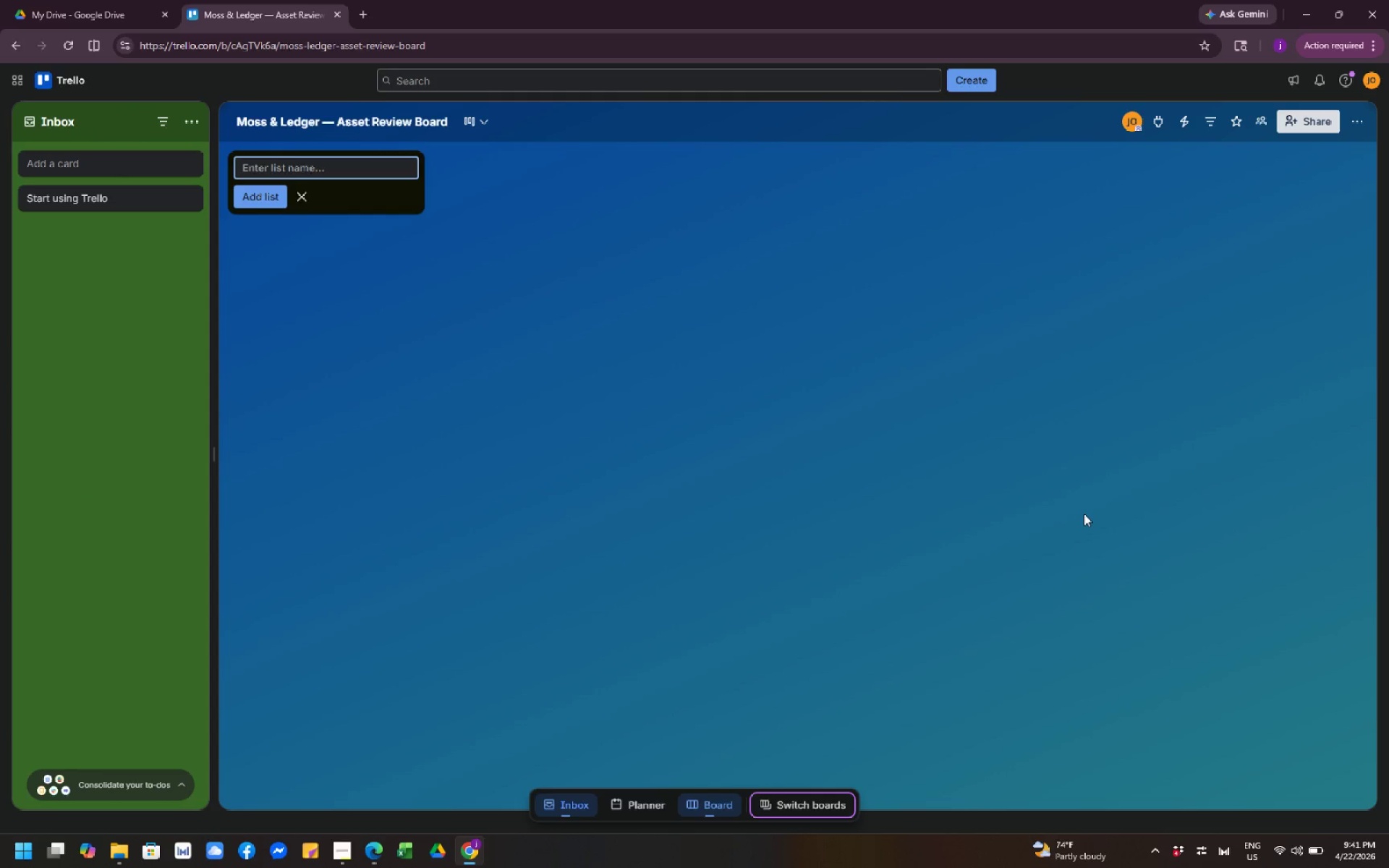 
wait(30.03)
 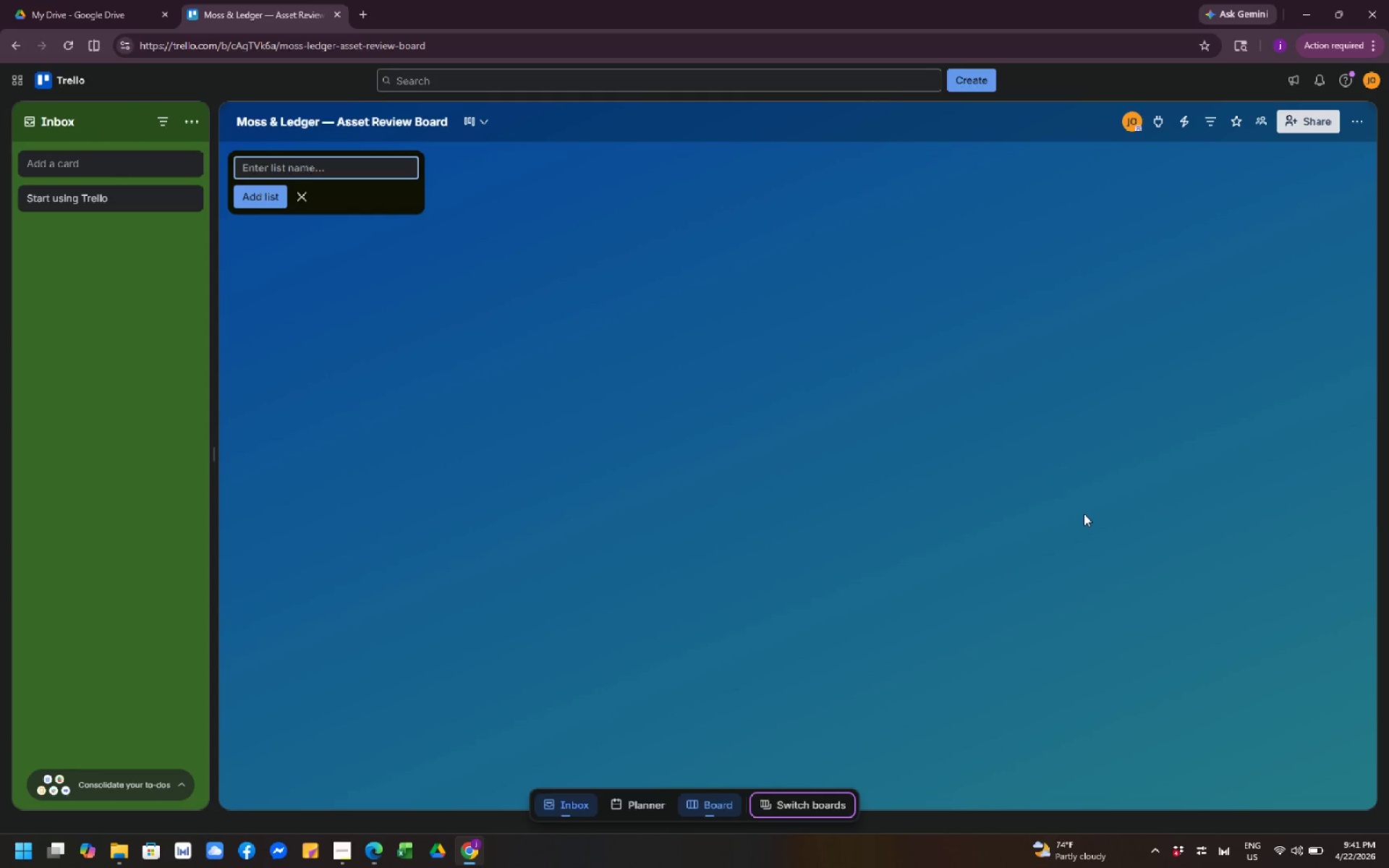 
left_click([370, 165])
 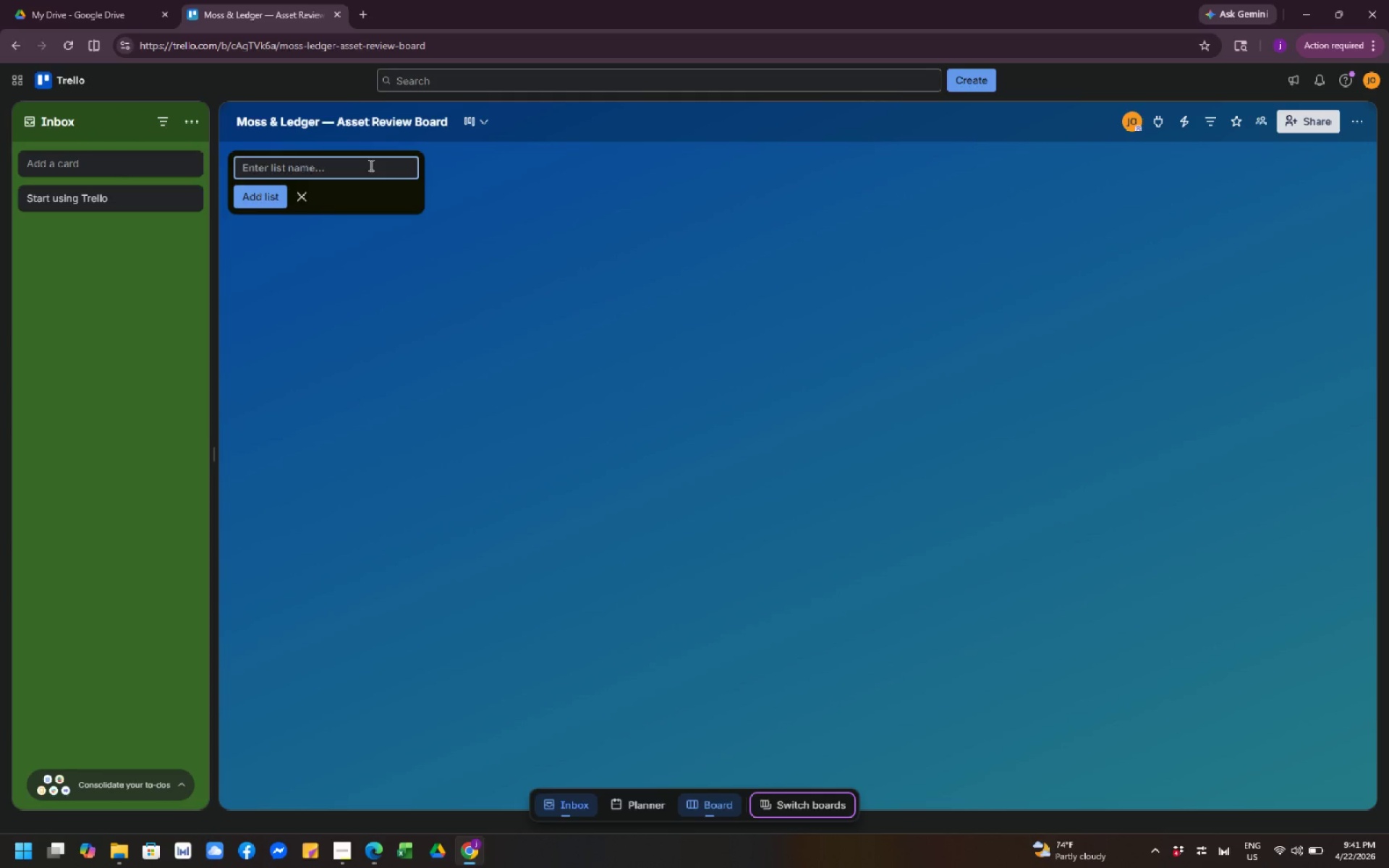 
type(Incoming Assets for )
 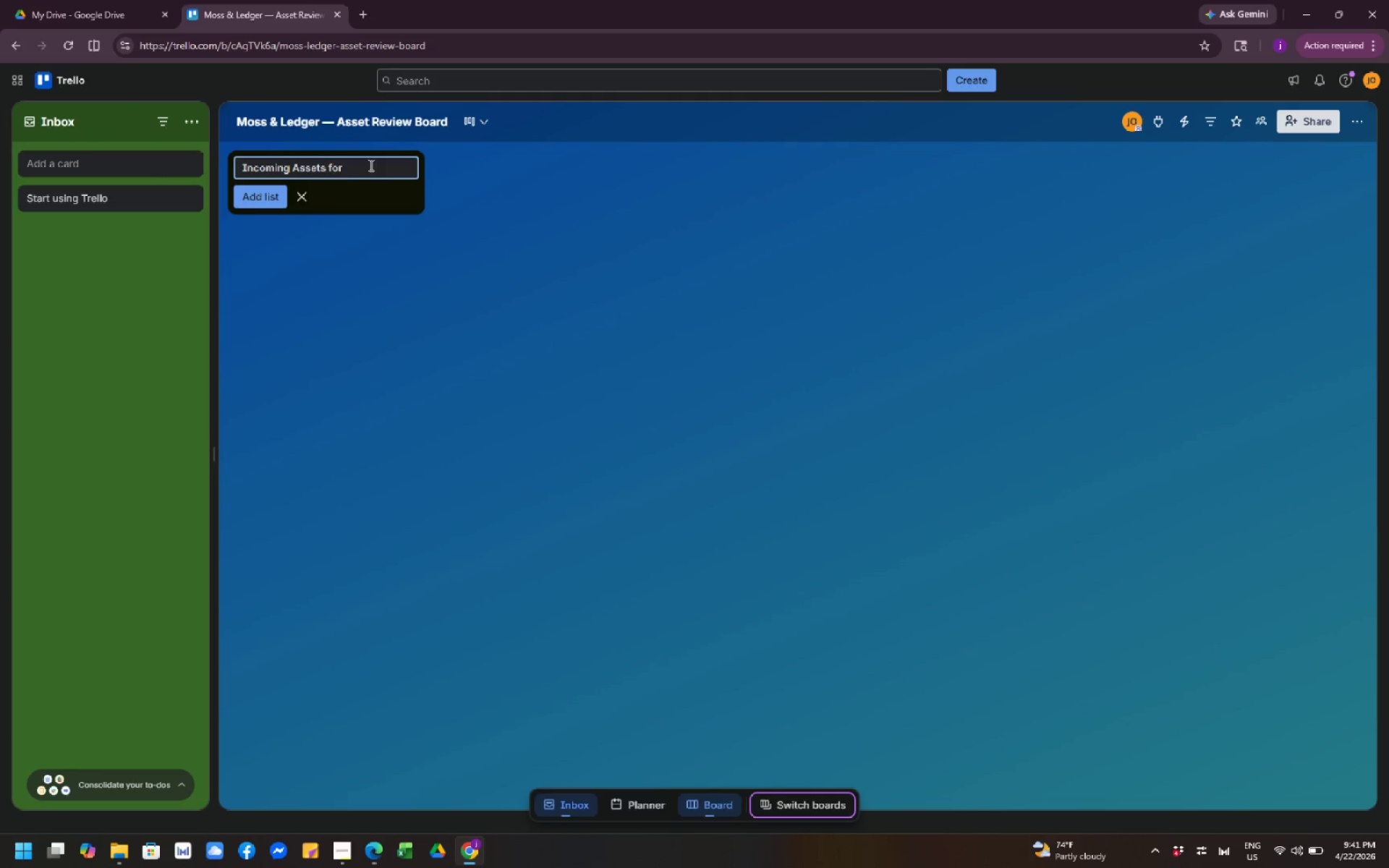 
type(Review)
 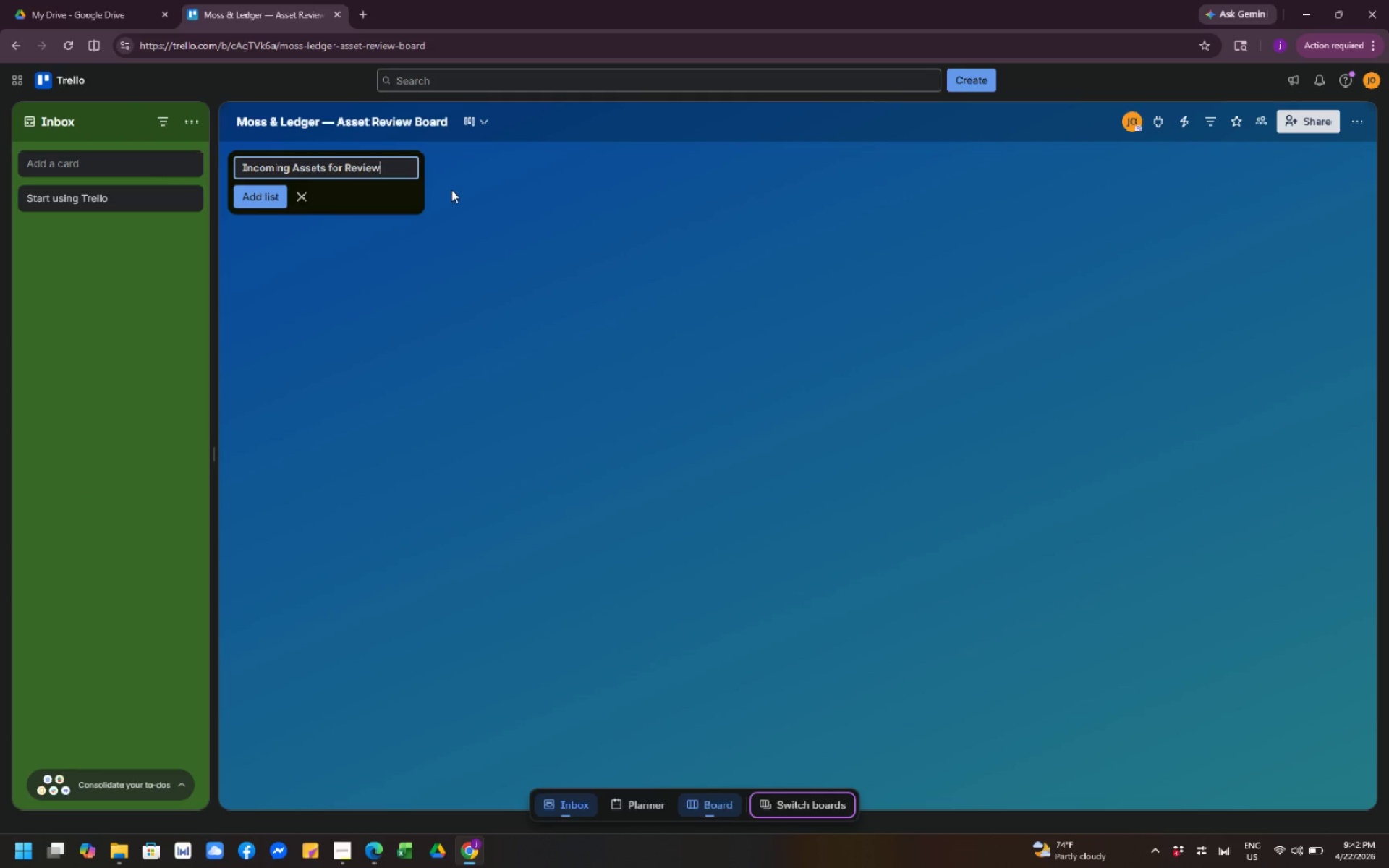 
left_click([451, 190])
 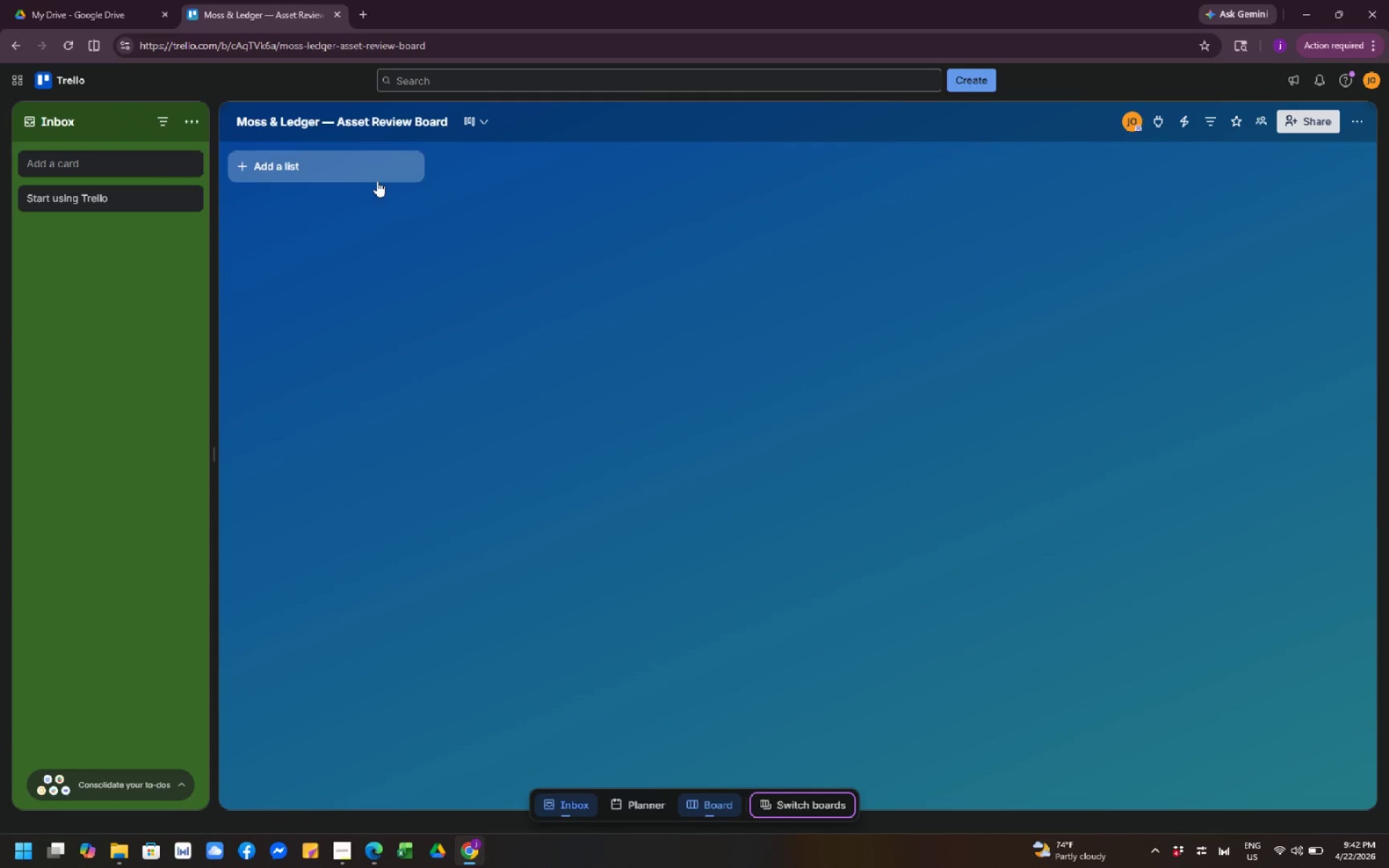 
left_click([367, 177])
 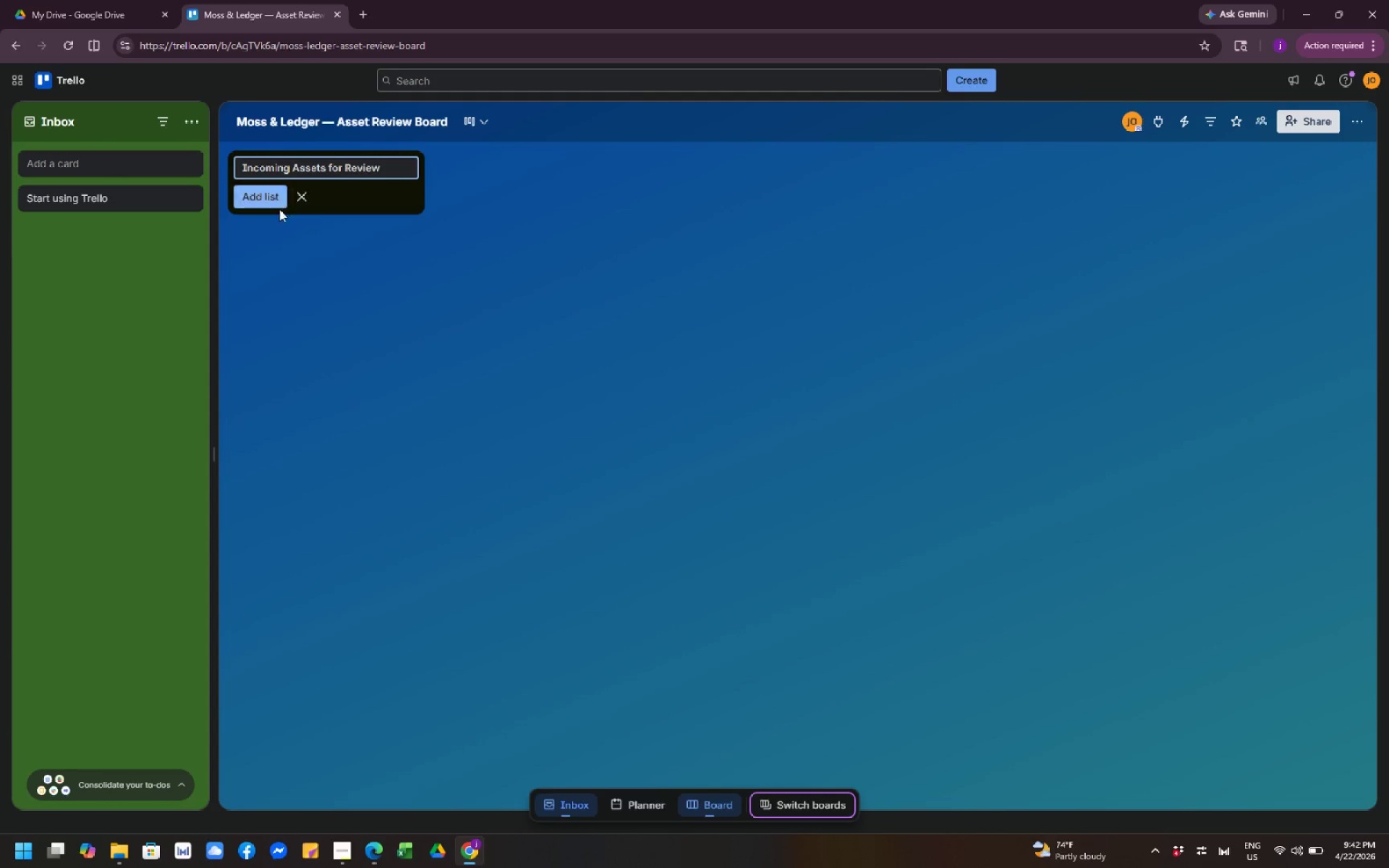 
left_click([271, 200])
 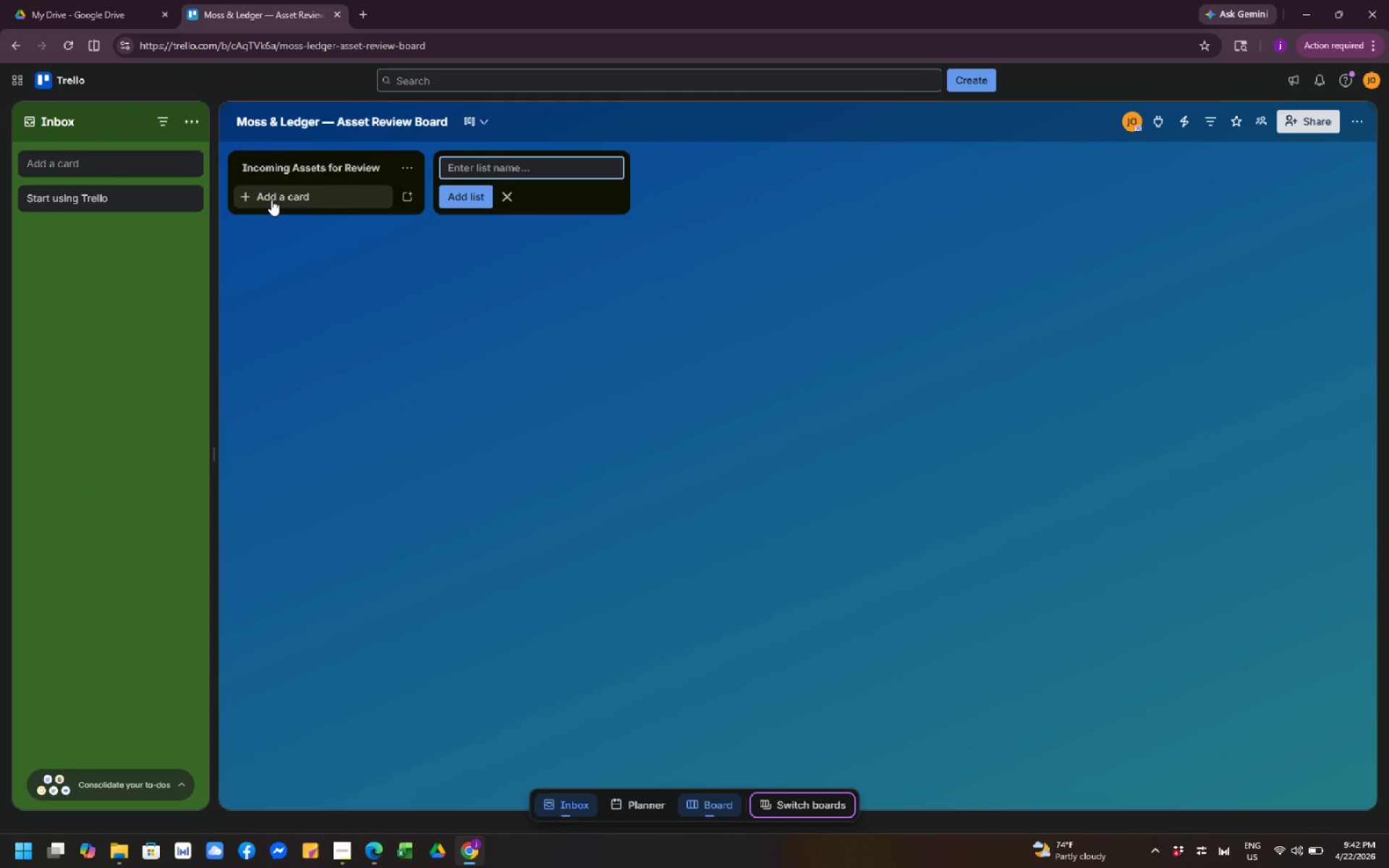 
wait(10.97)
 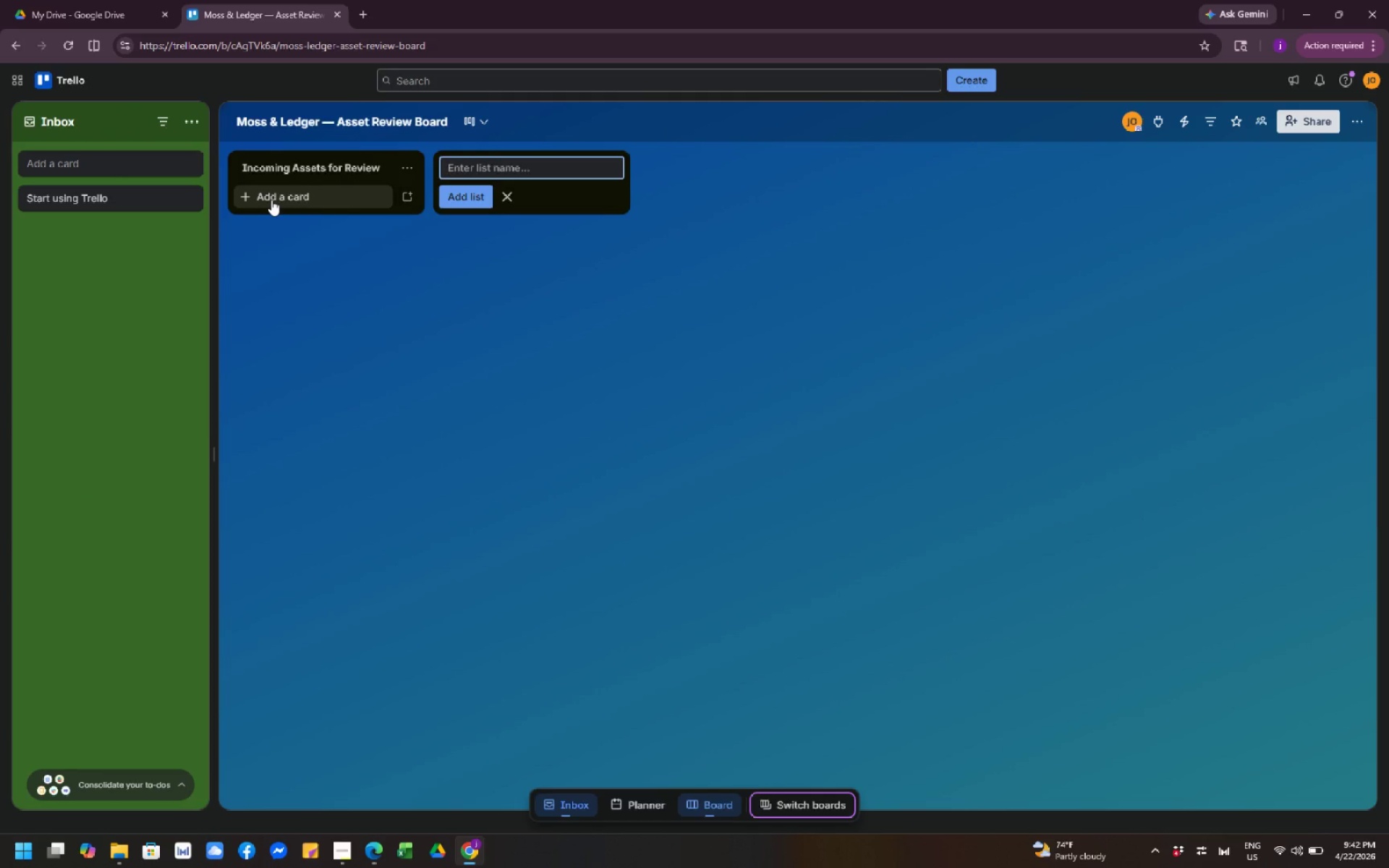 
left_click([509, 201])
 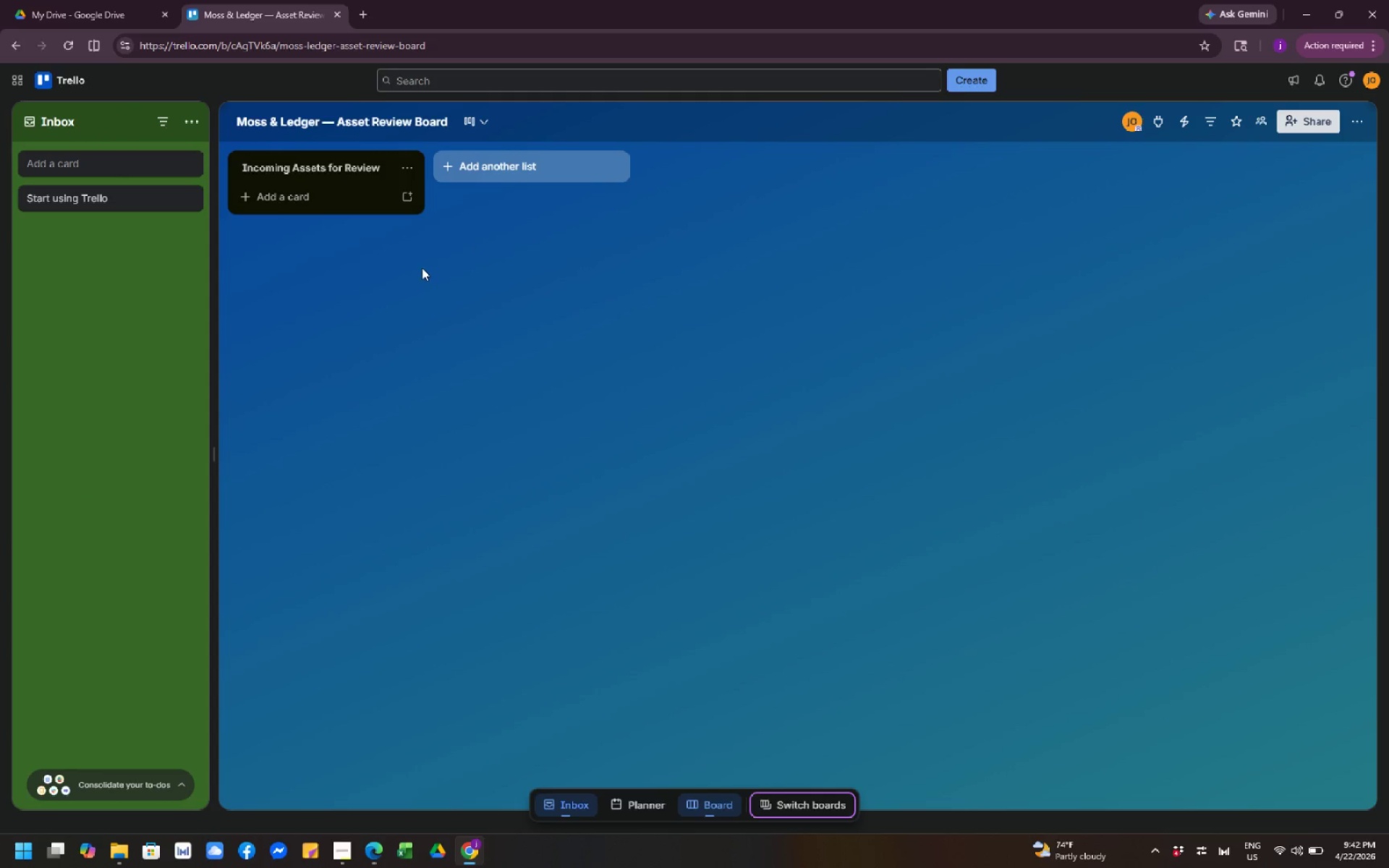 
left_click([422, 268])
 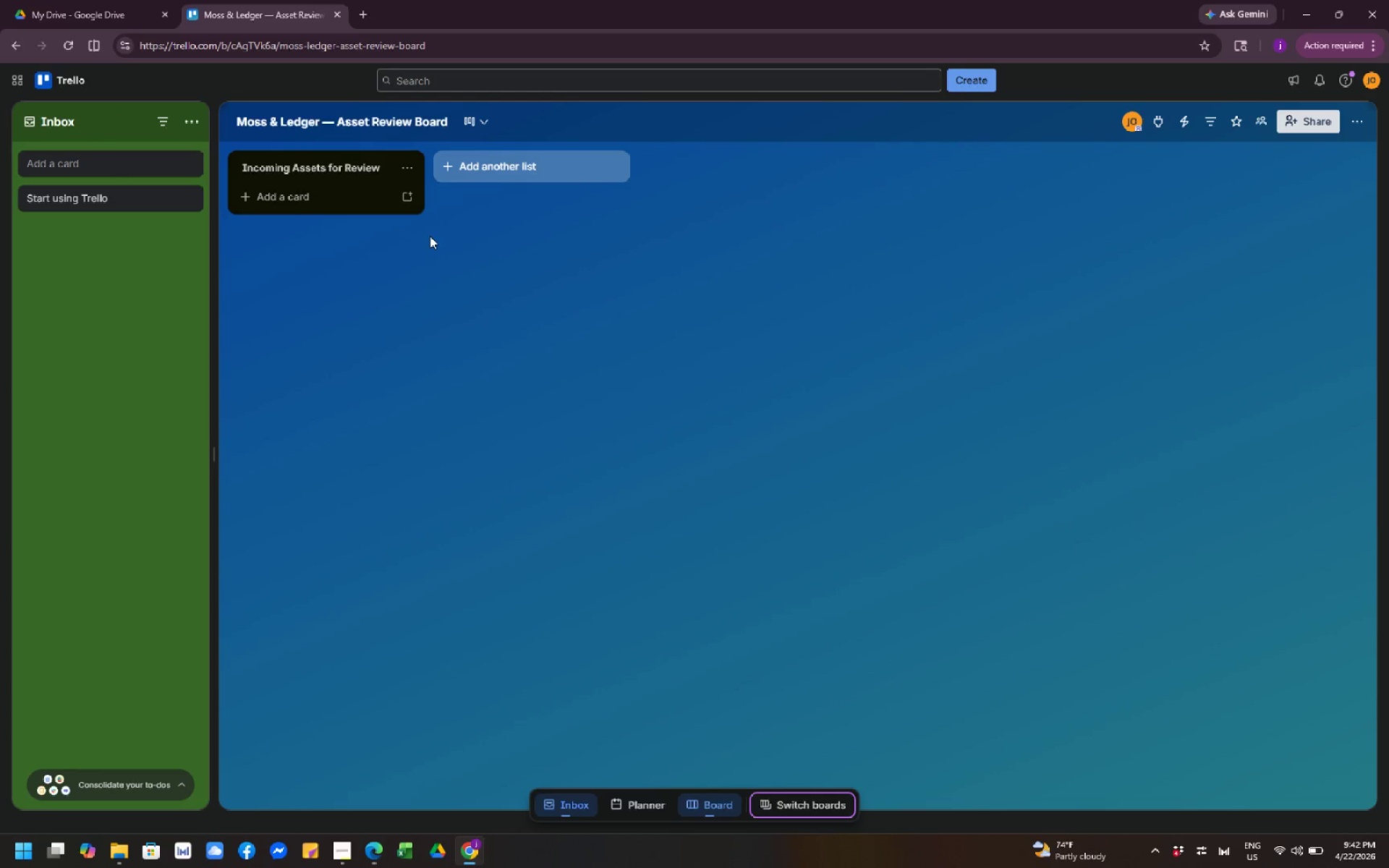 
wait(24.88)
 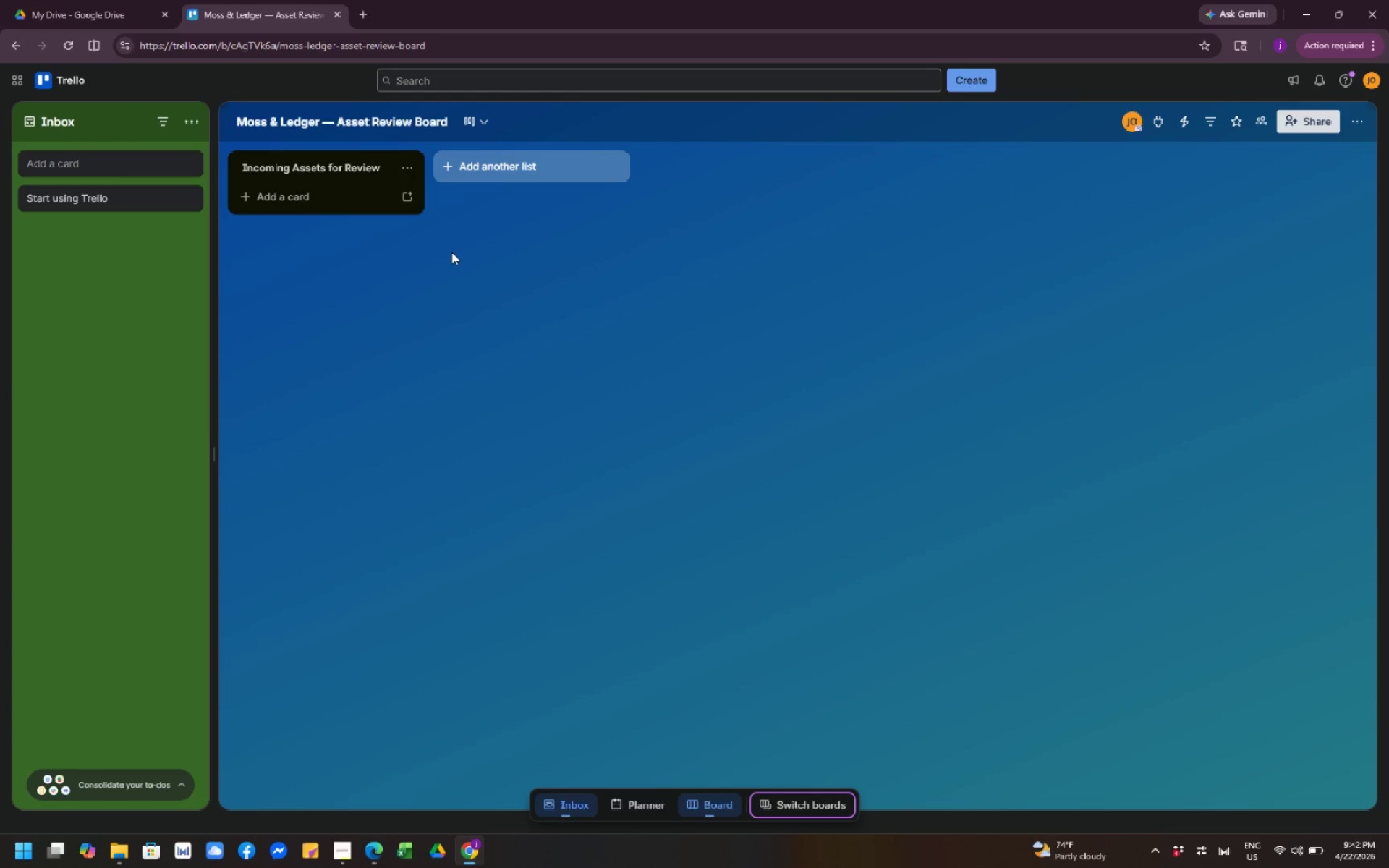 
key(Meta+Shift+S)
 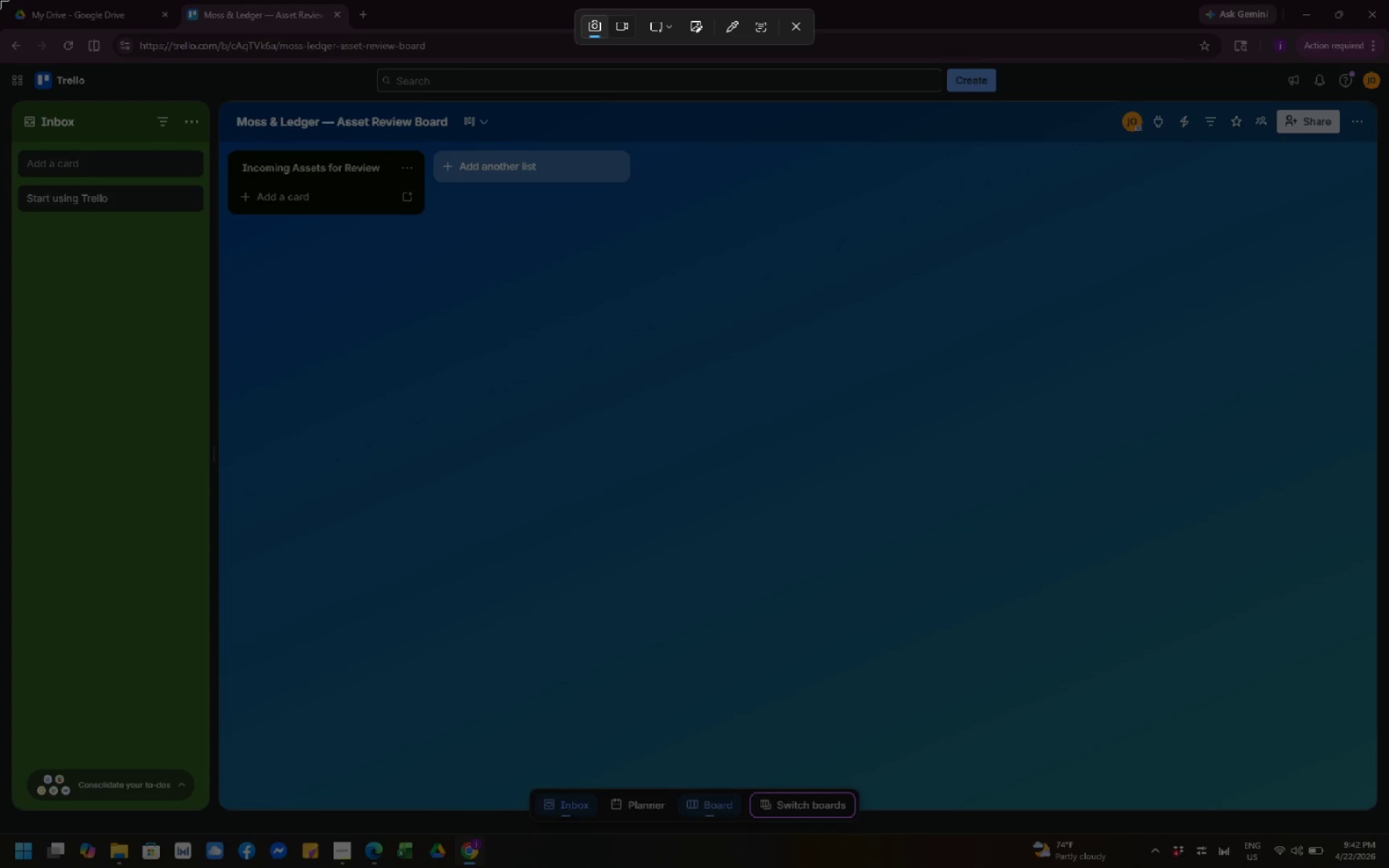 
wait(17.33)
 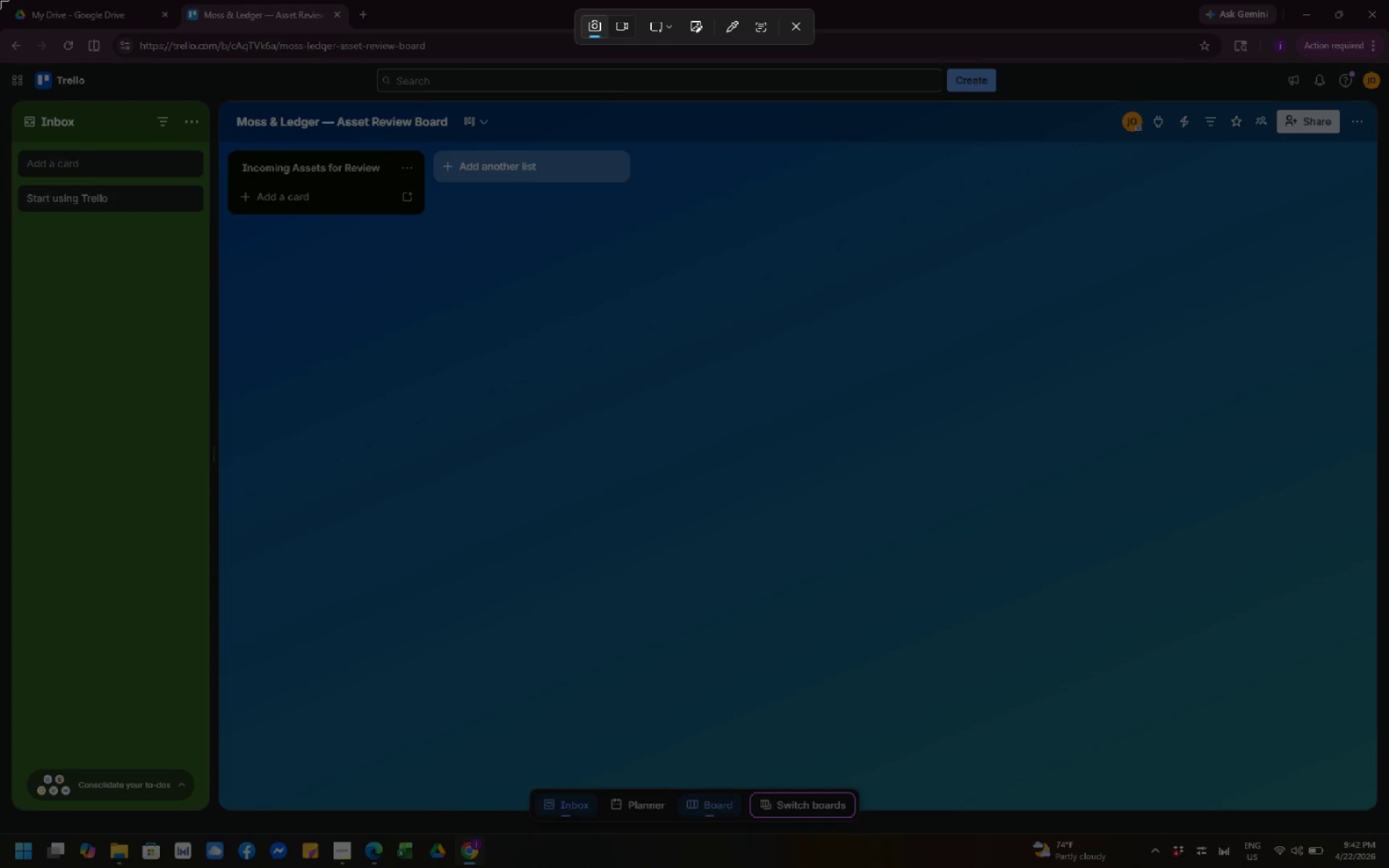 
left_click_drag(start_coordinate=[0, 0], to_coordinate=[1387, 867])
 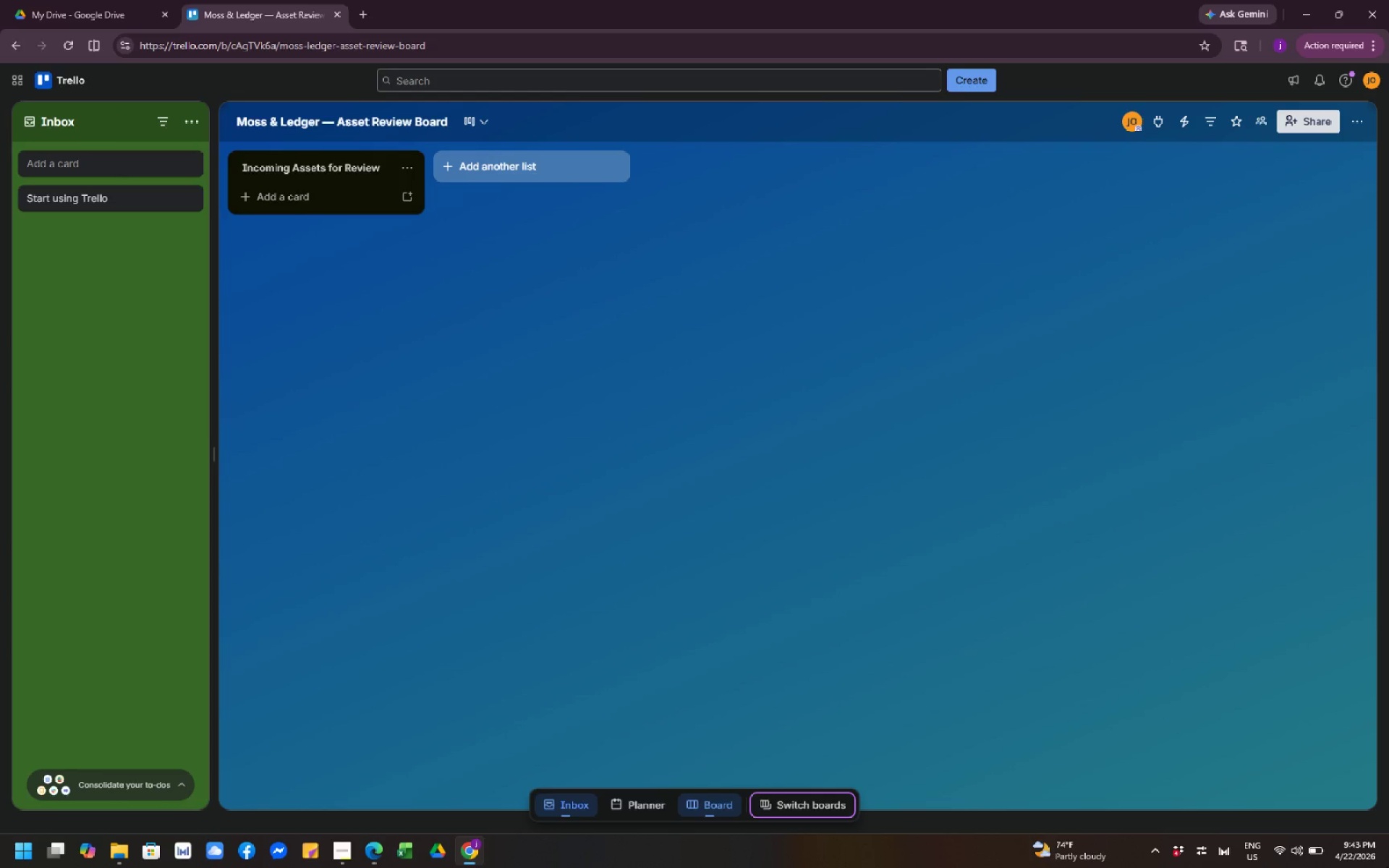 
wait(12.94)
 